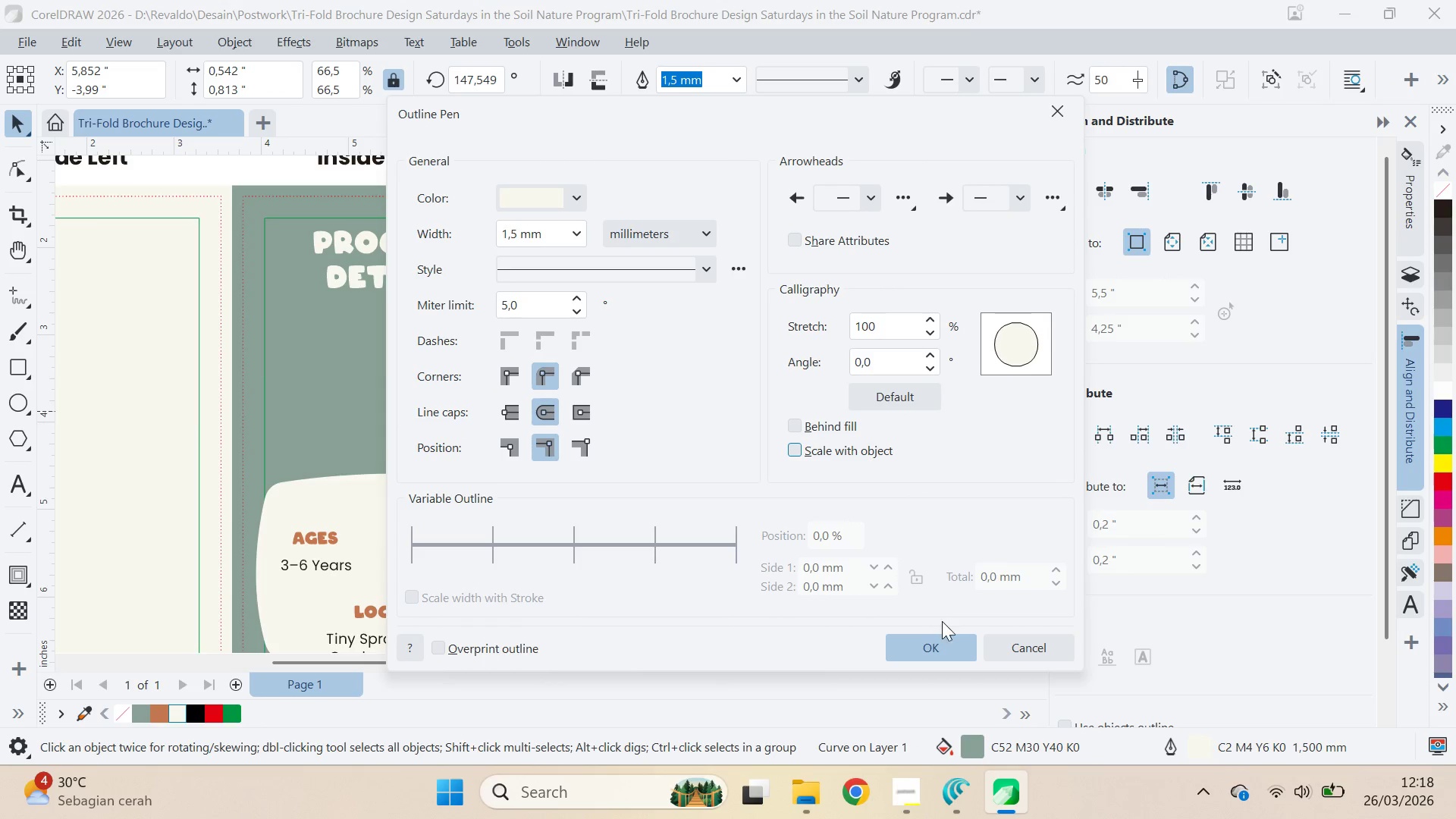 
left_click_drag(start_coordinate=[942, 621], to_coordinate=[950, 632])
 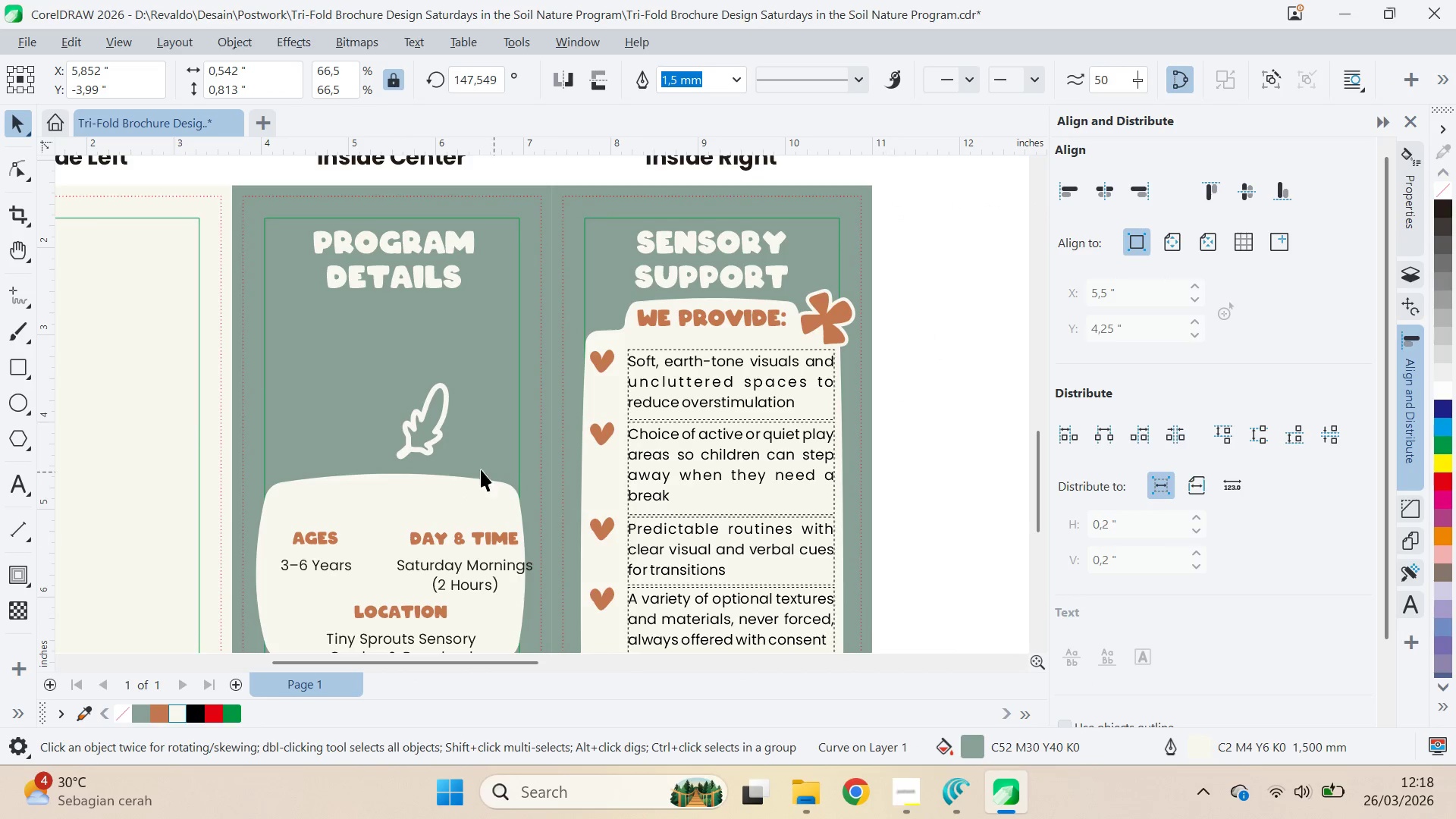 
left_click([431, 413])
 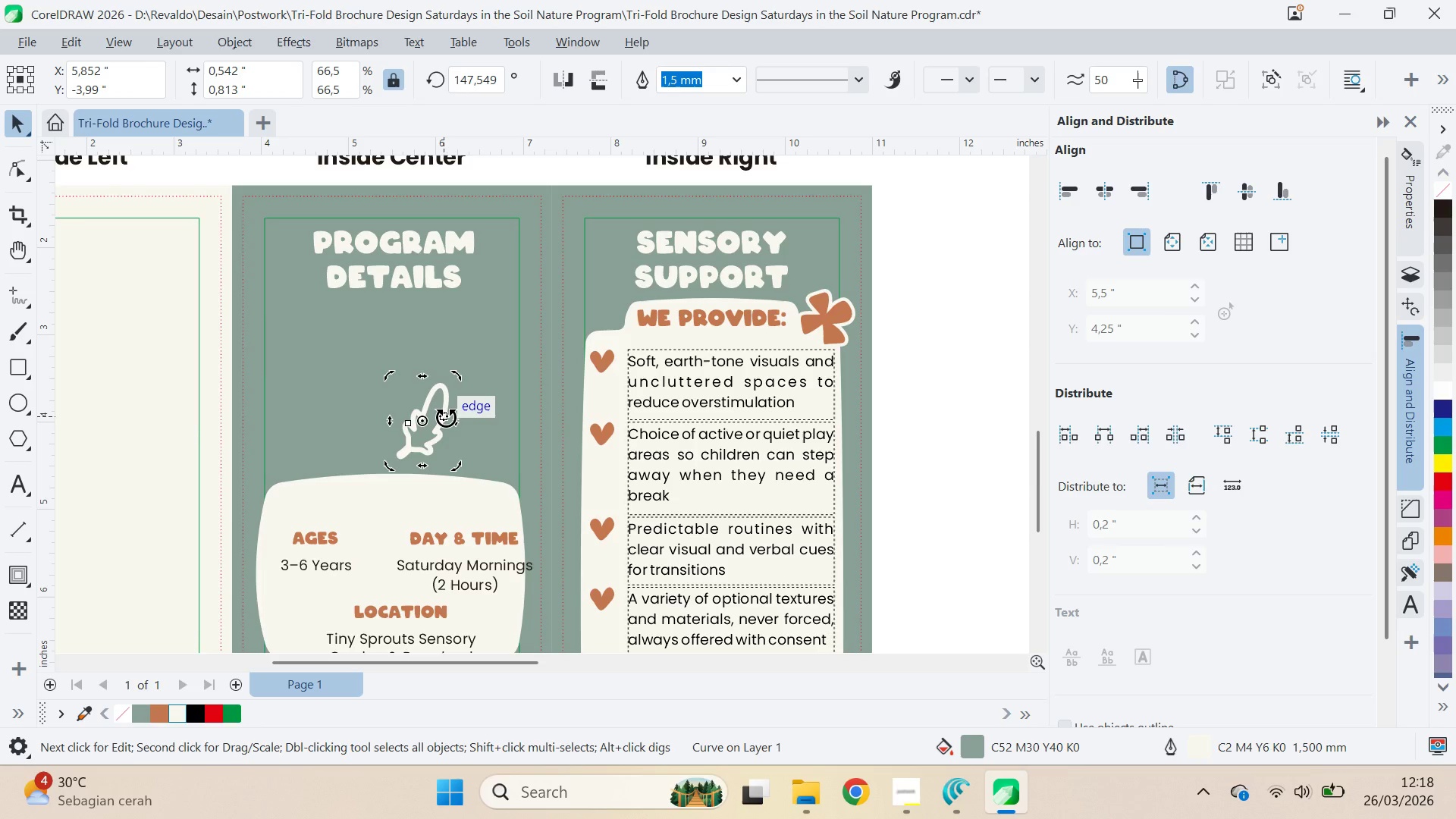 
key(F12)
 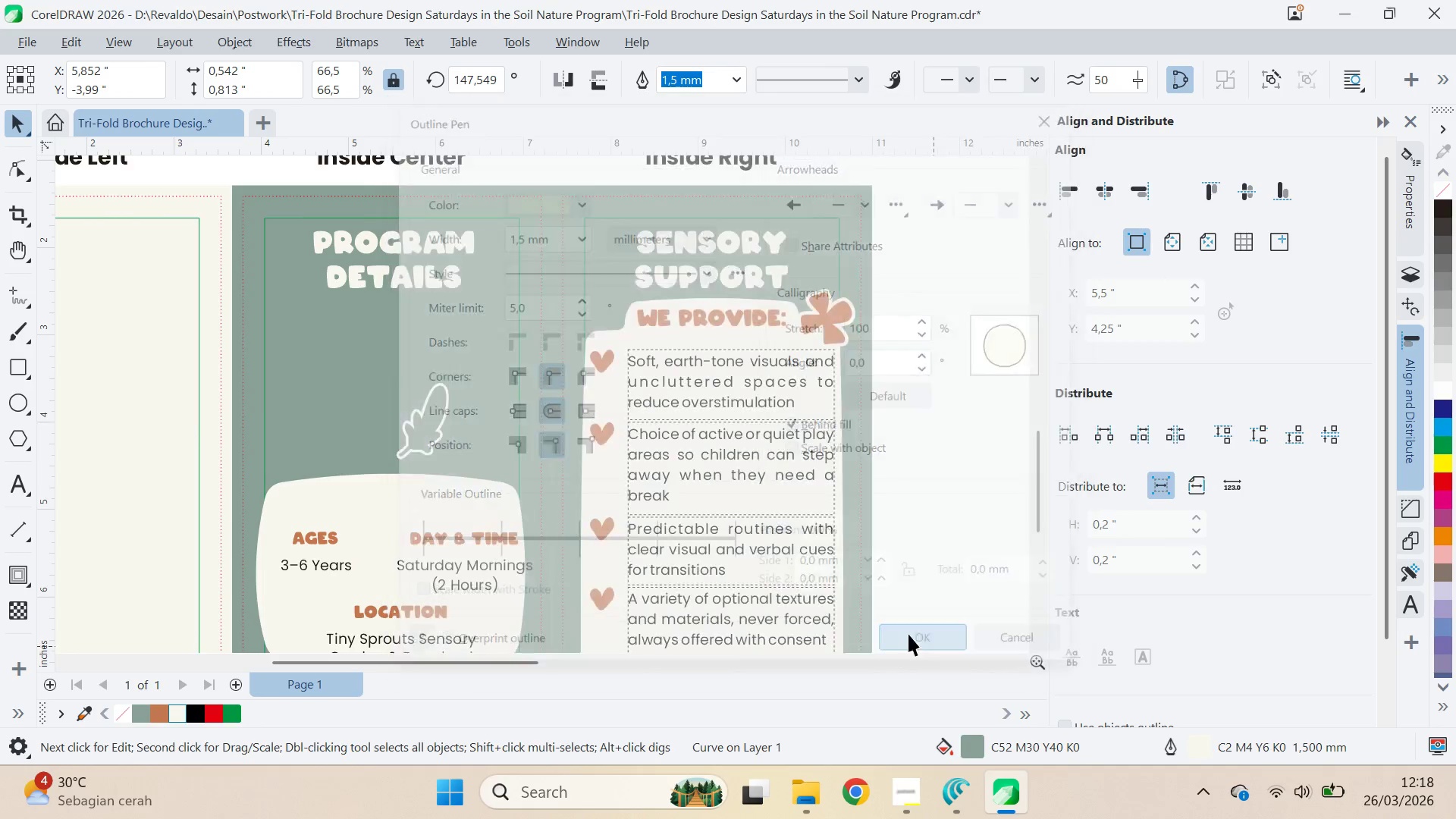 
left_click([434, 421])
 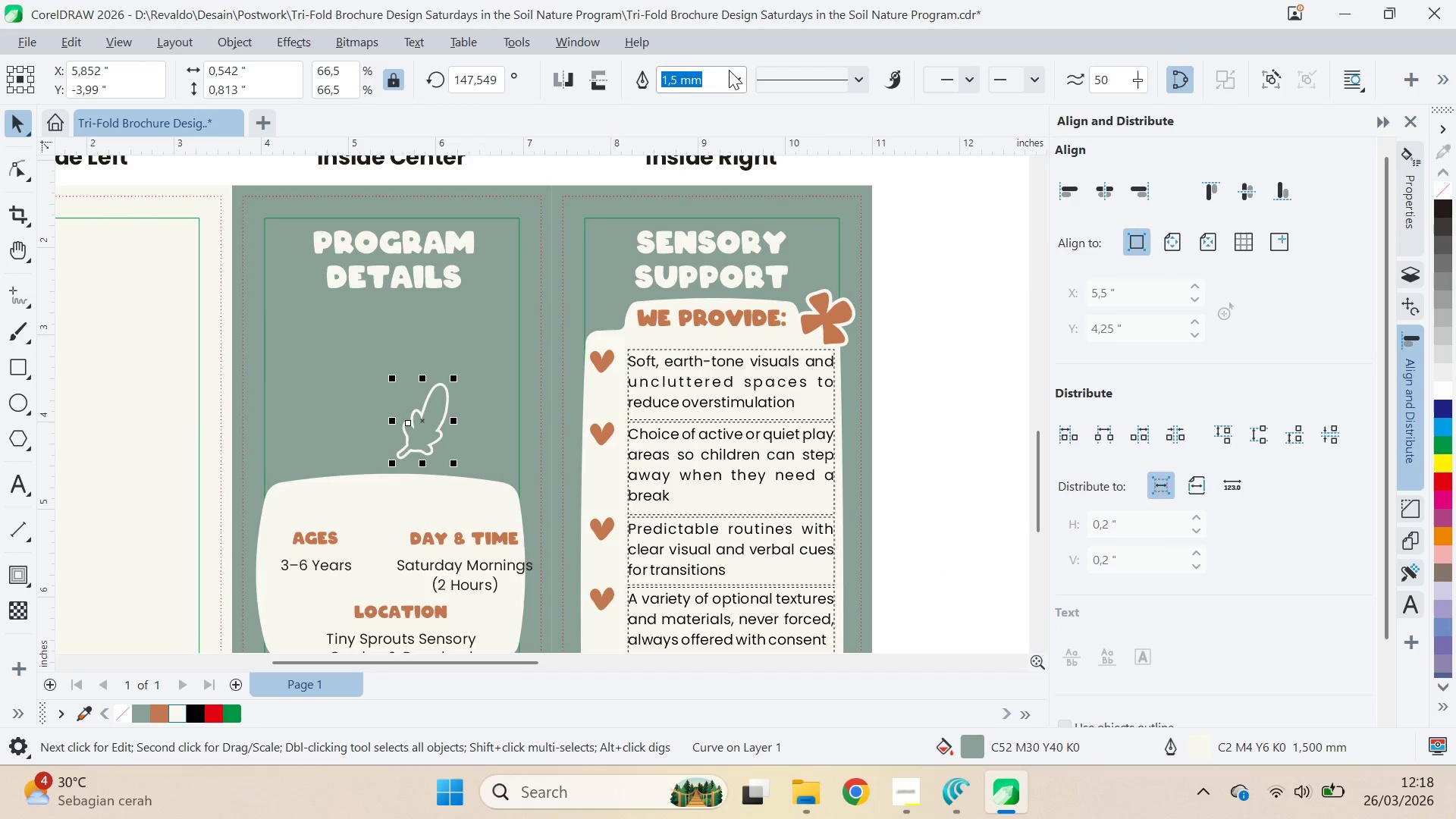 
left_click([742, 77])
 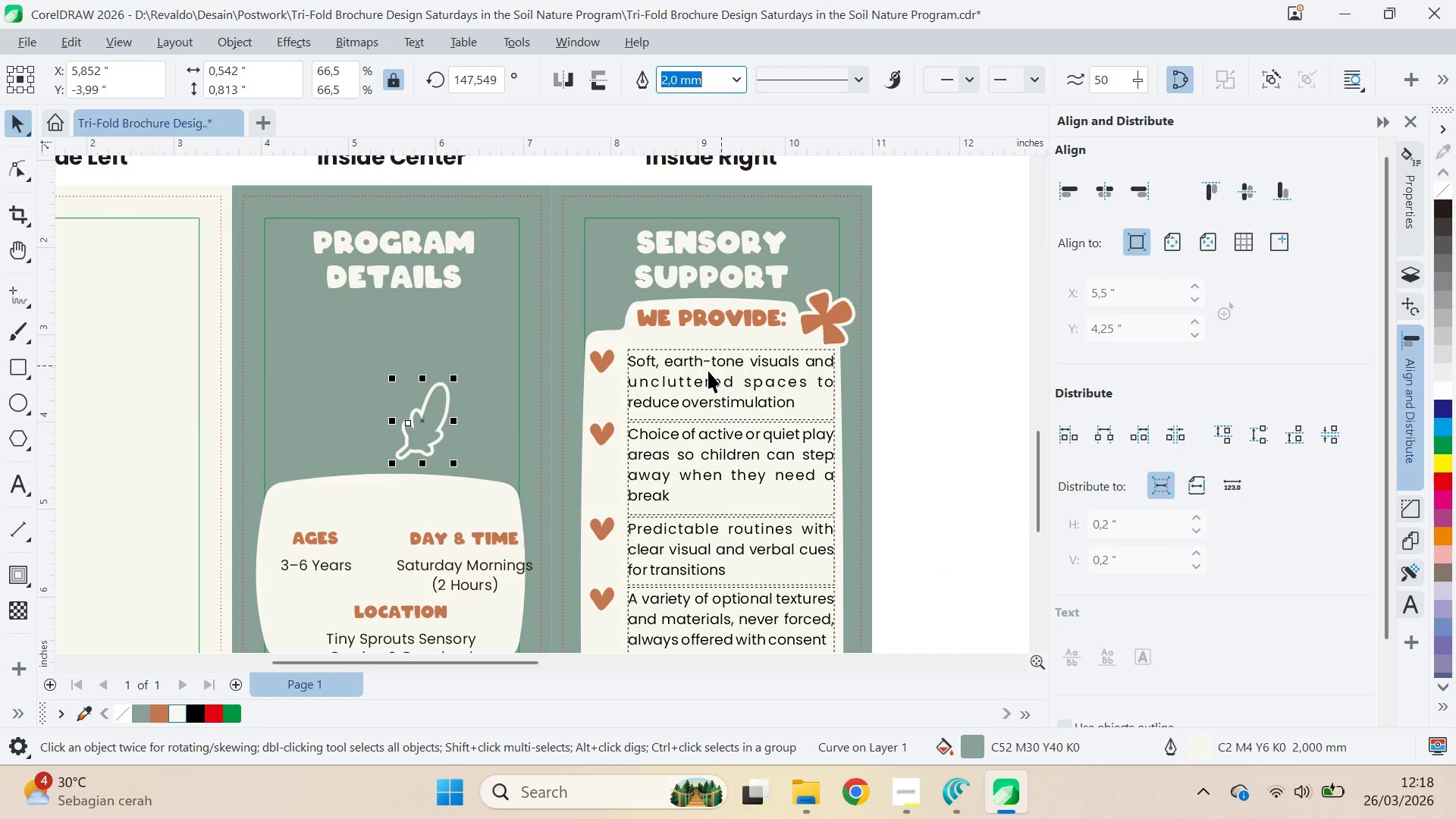 
left_click([416, 434])
 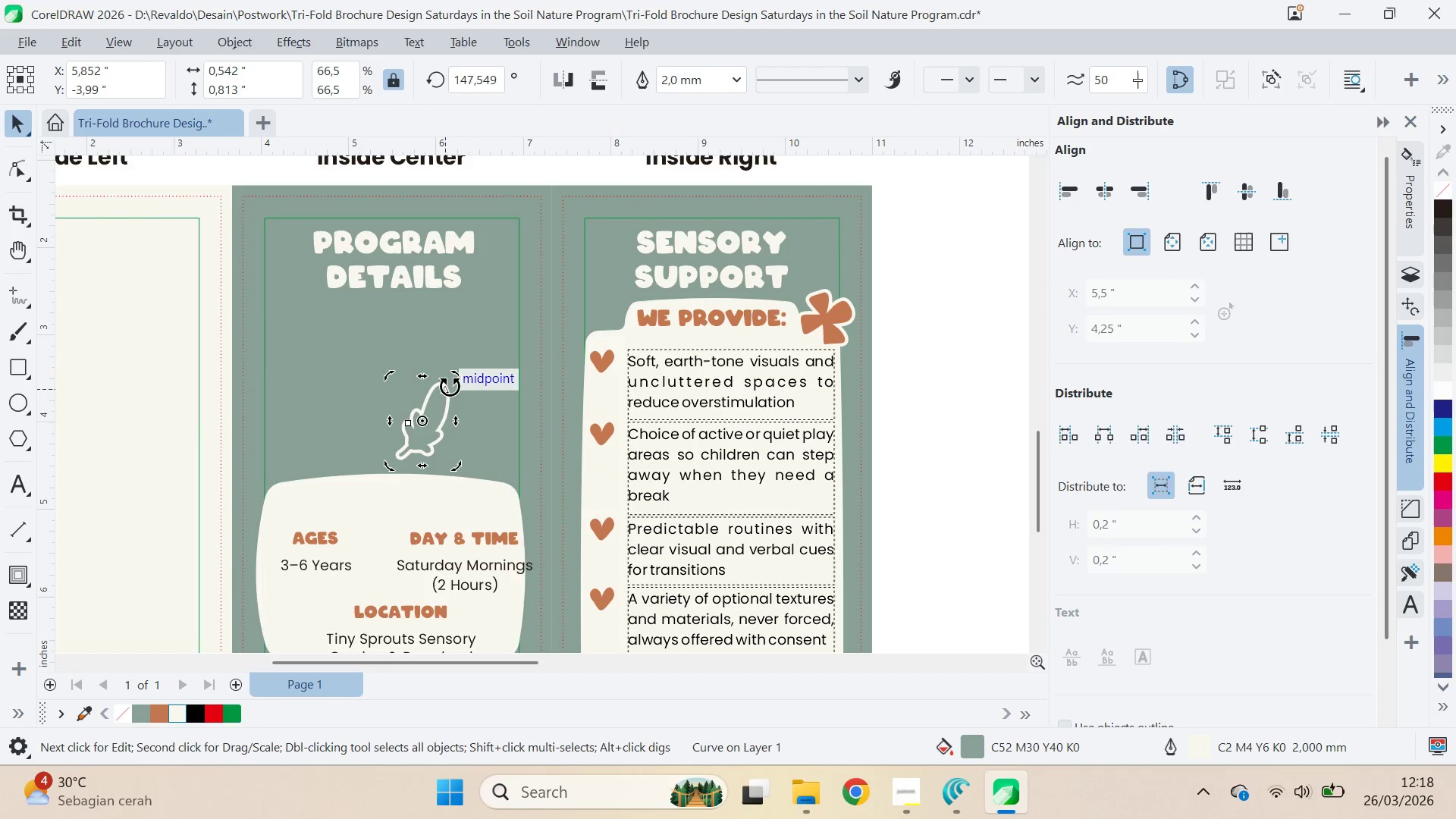 
left_click_drag(start_coordinate=[456, 379], to_coordinate=[513, 441])
 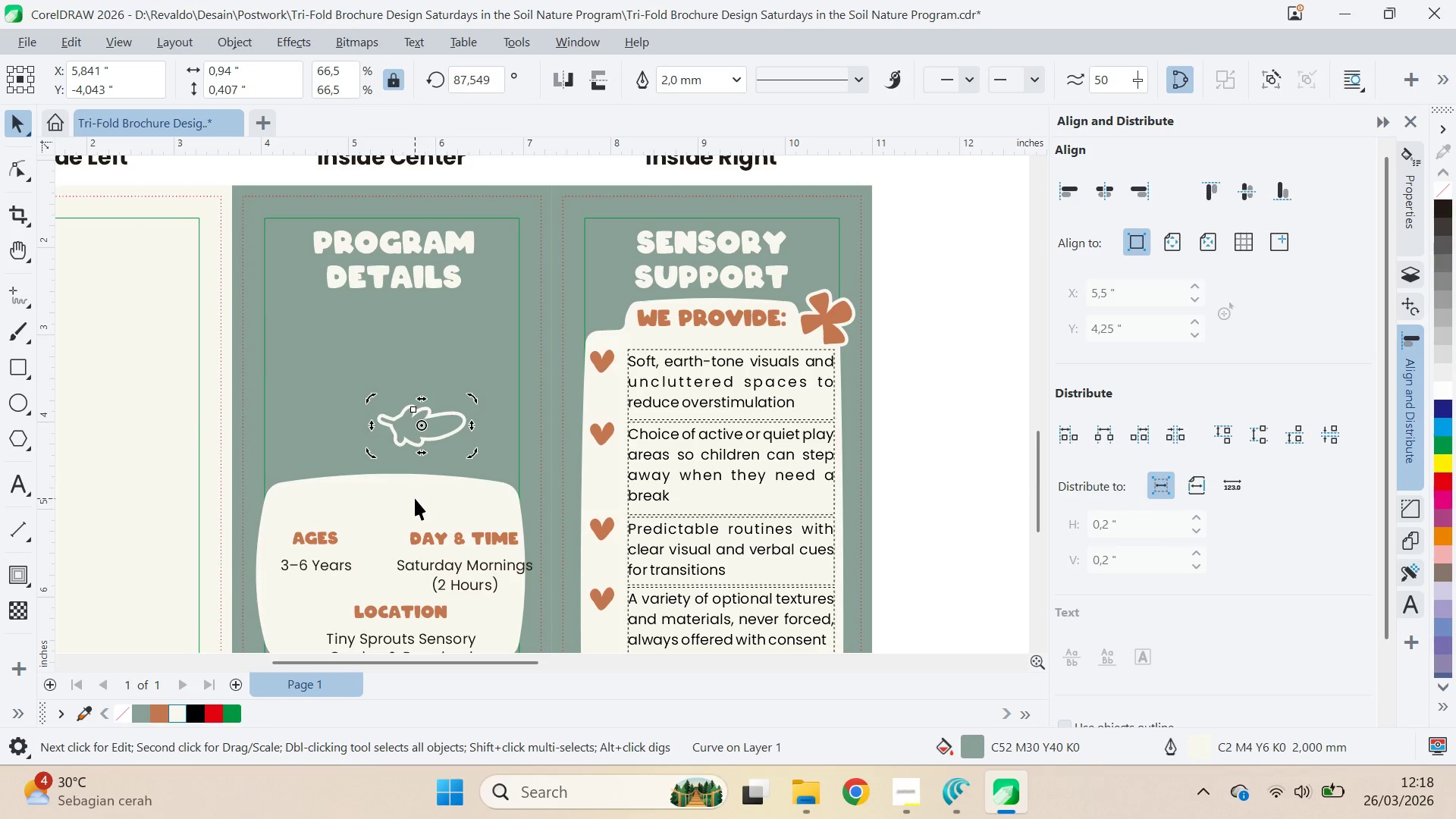 
hold_key(key=ControlLeft, duration=0.61)
 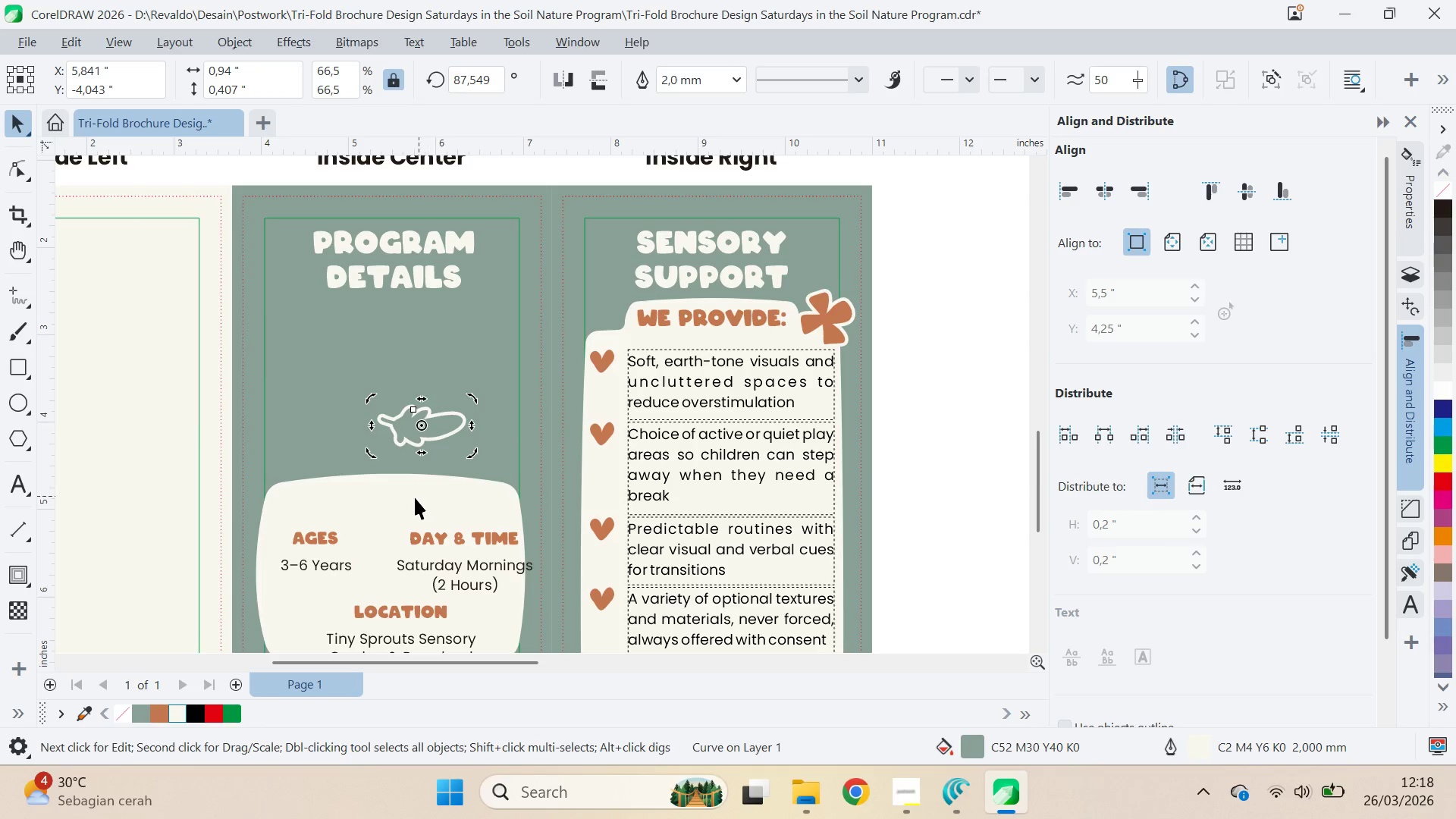 
type(ce)
 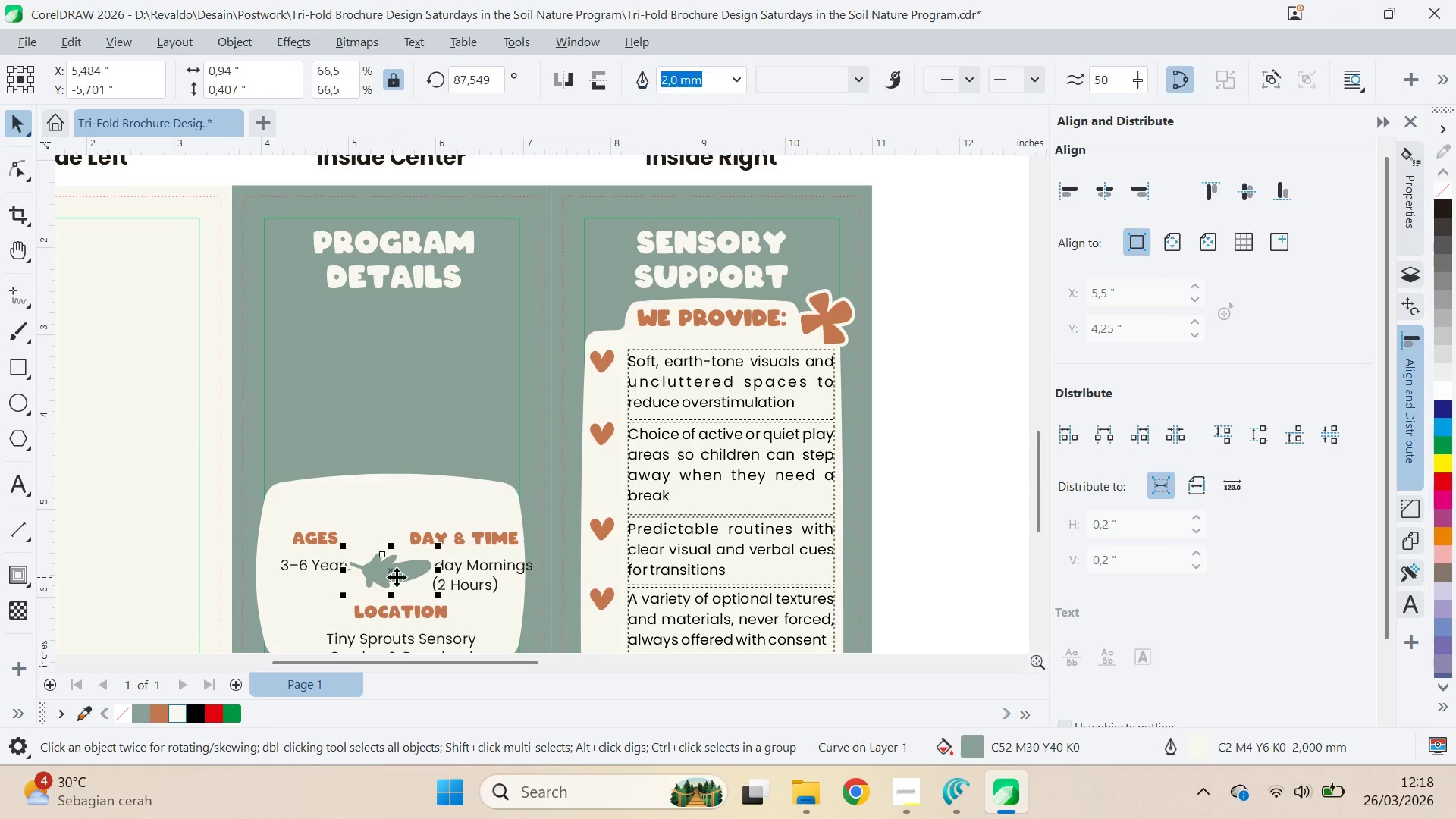 
left_click_drag(start_coordinate=[399, 574], to_coordinate=[395, 479])
 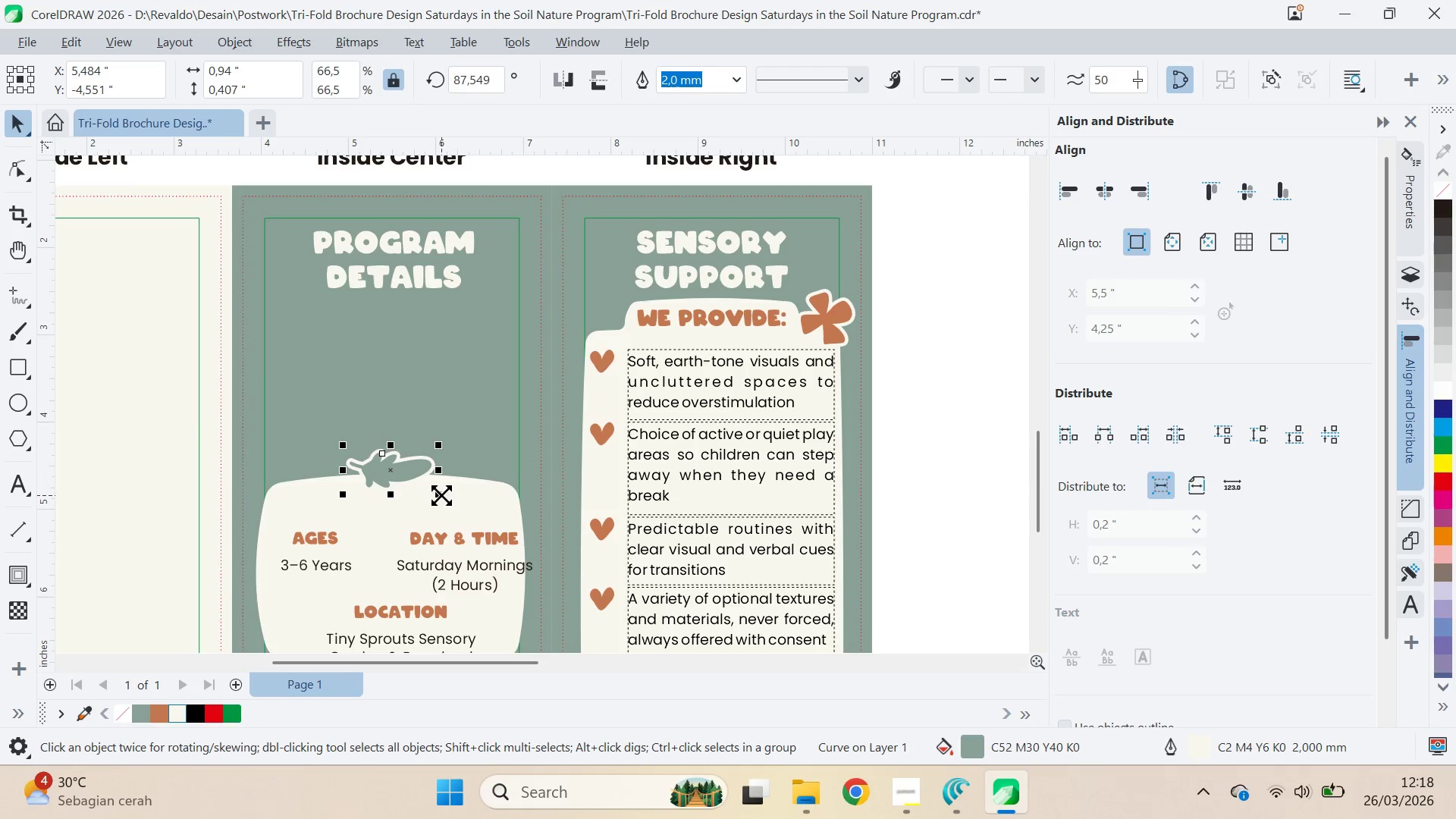 
hold_key(key=ShiftLeft, duration=0.73)
 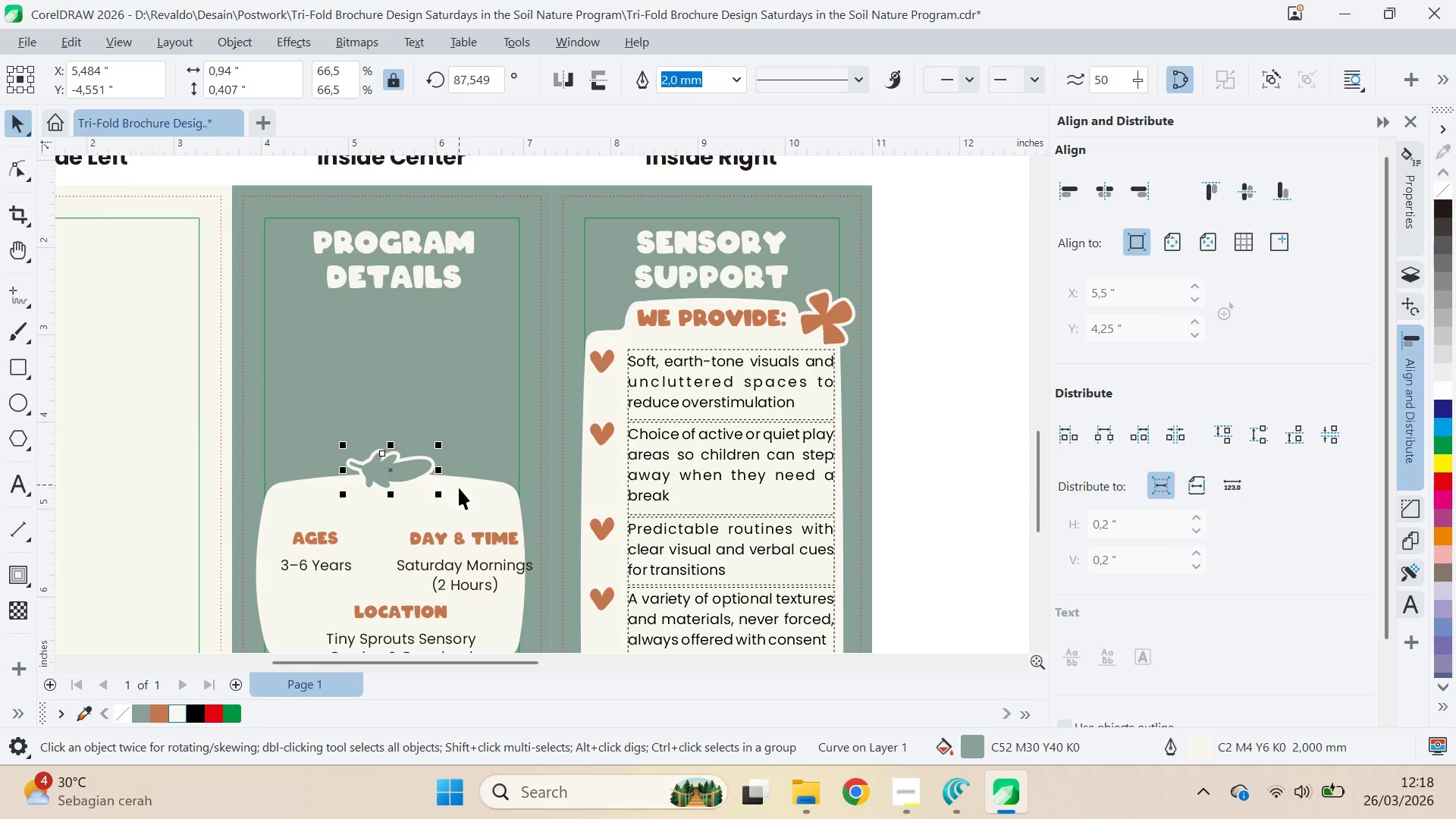 
hold_key(key=ShiftLeft, duration=1.38)
left_click_drag(start_coordinate=[441, 495], to_coordinate=[469, 511])
 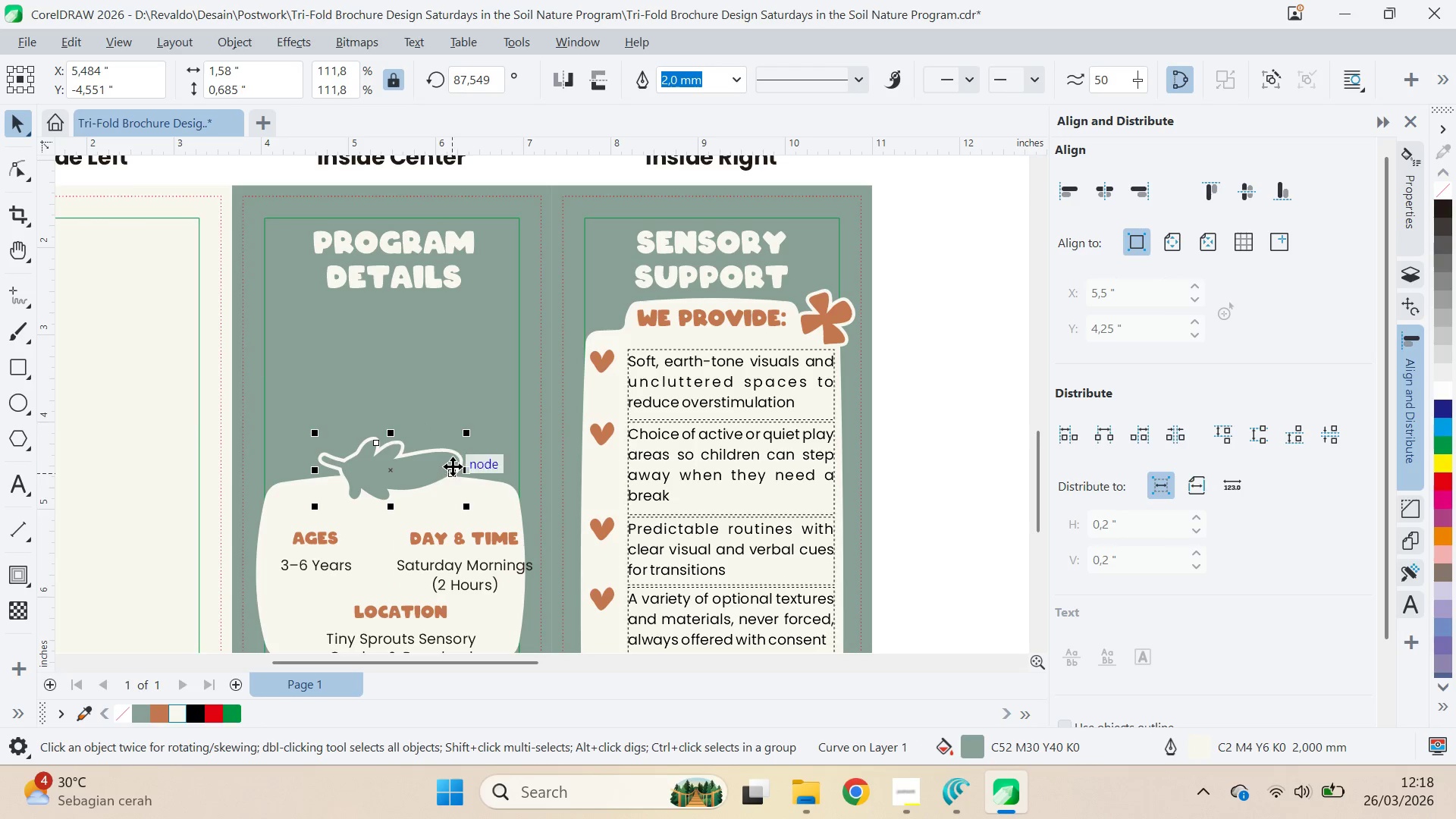 
key(Q)
 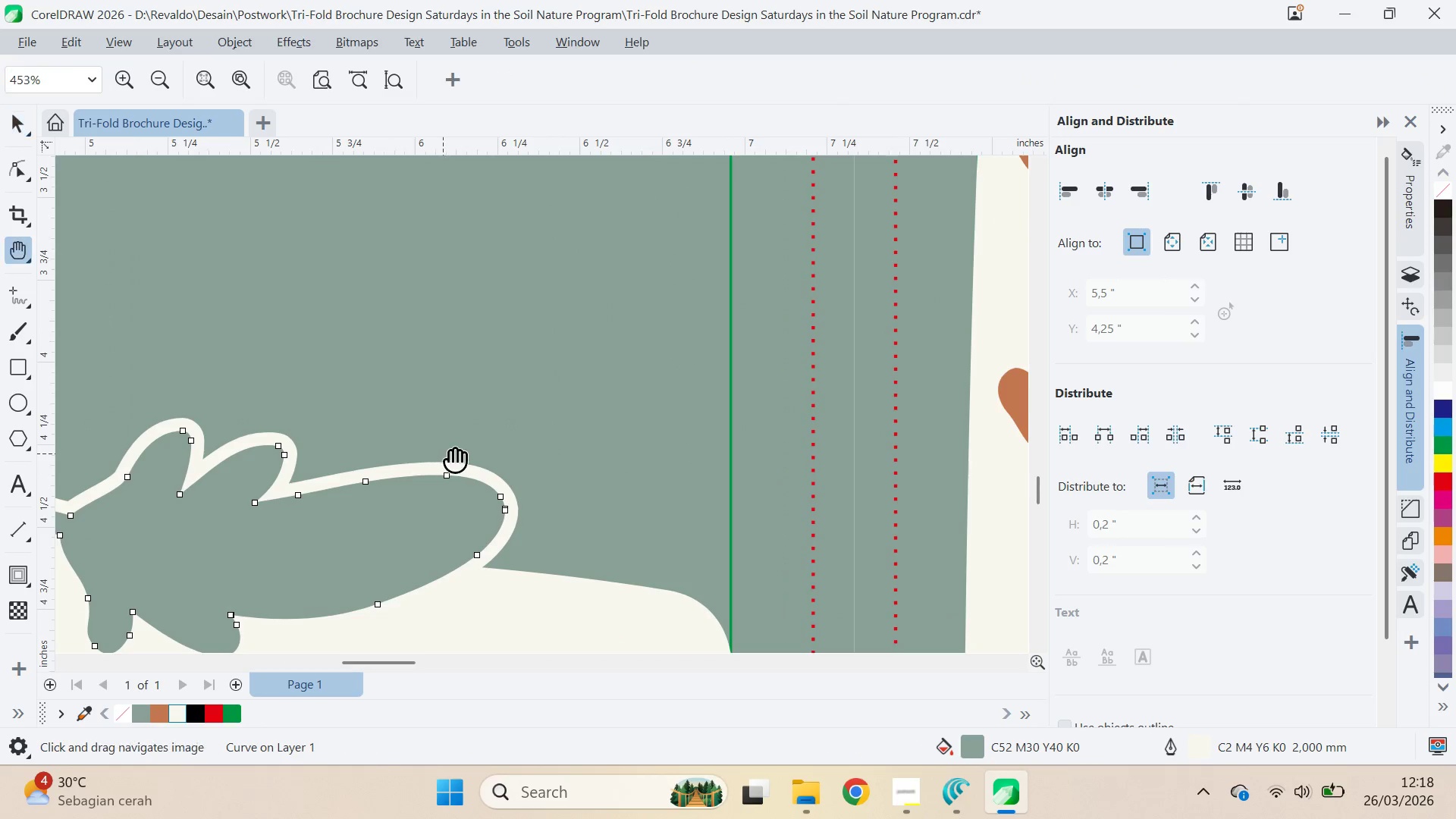 
scroll: coordinate [441, 439], scroll_direction: up, amount: 10.0
 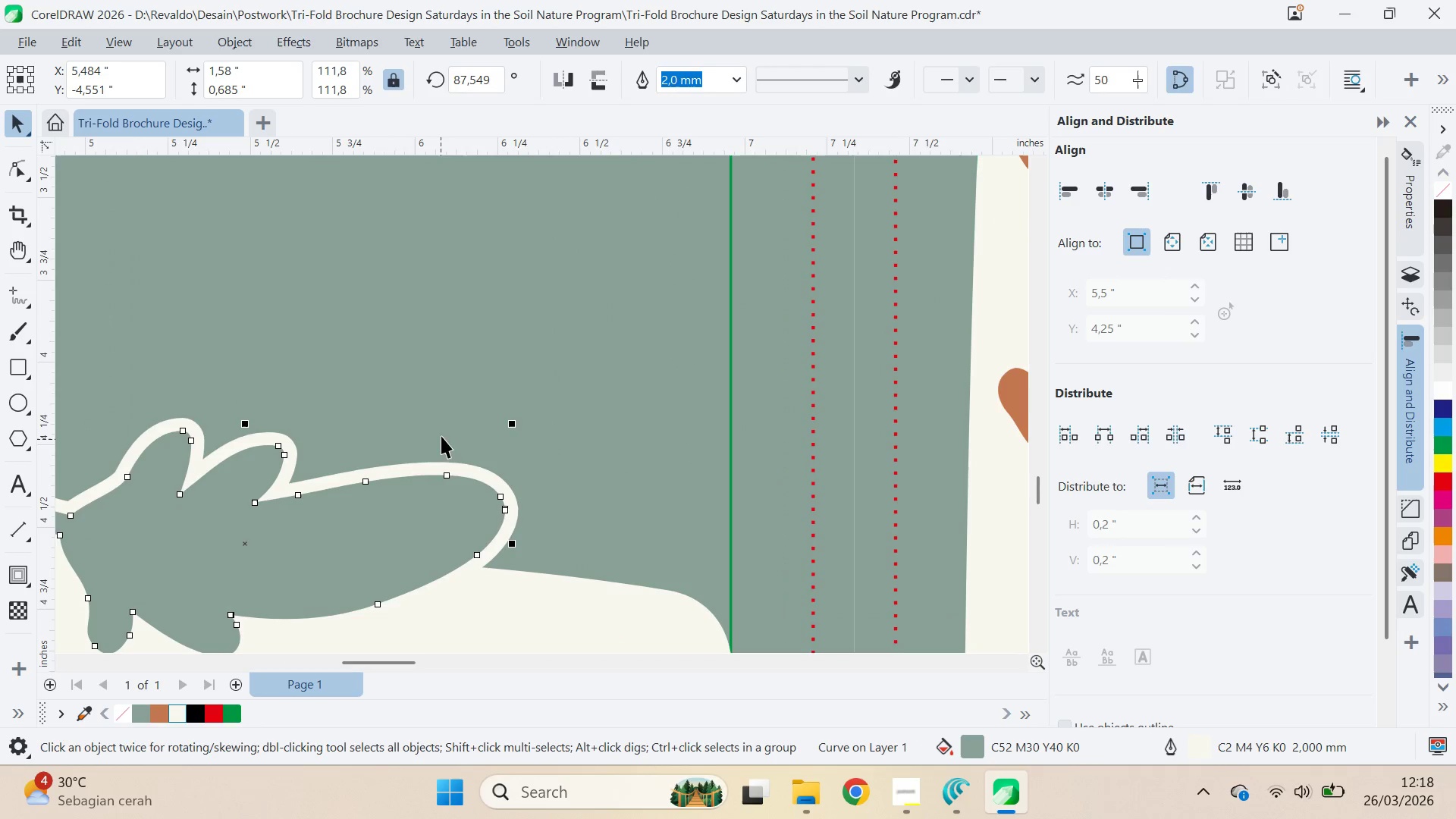 
left_click_drag(start_coordinate=[701, 371], to_coordinate=[221, 438])
 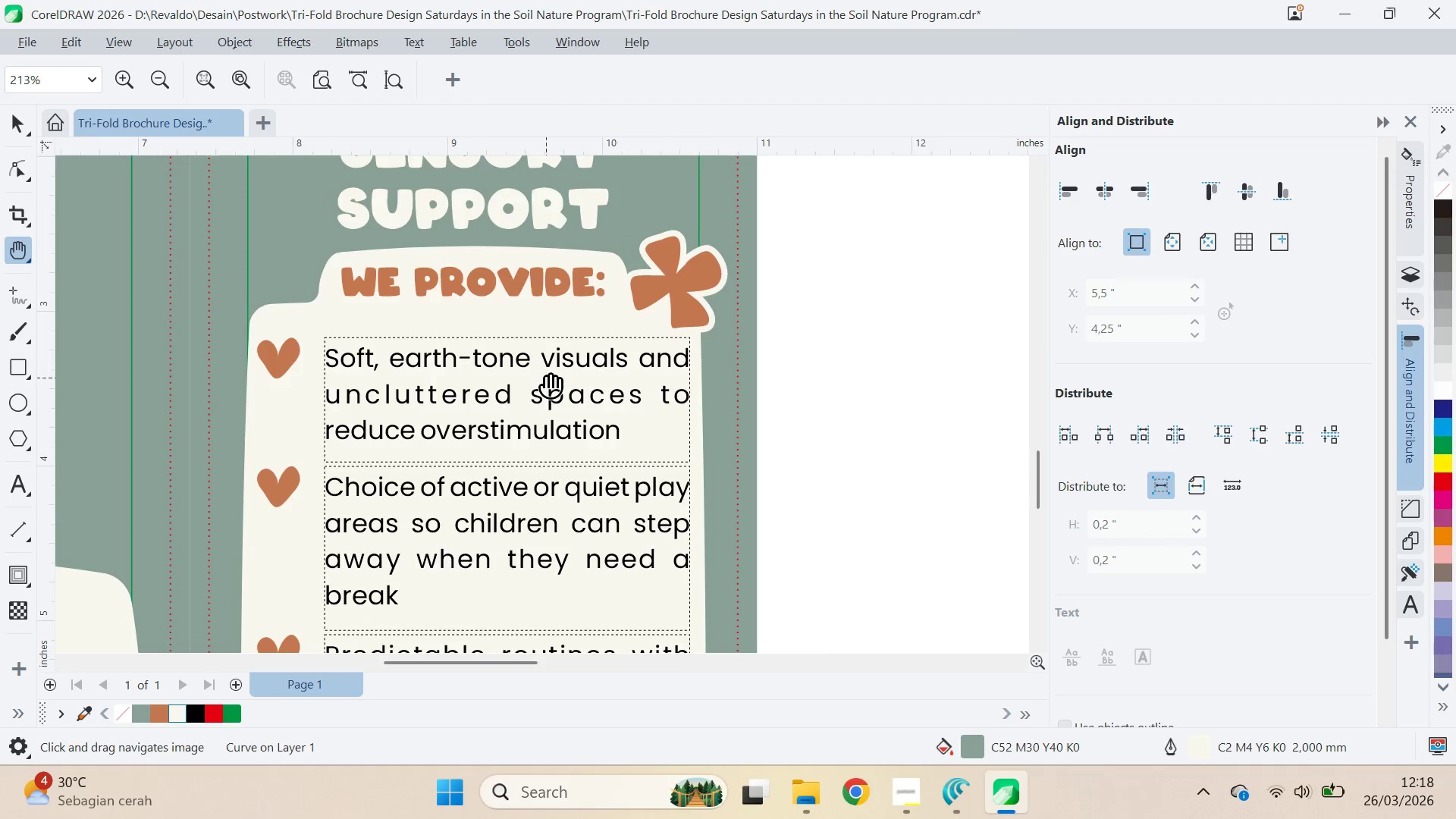 
scroll: coordinate [532, 428], scroll_direction: down, amount: 6.0
 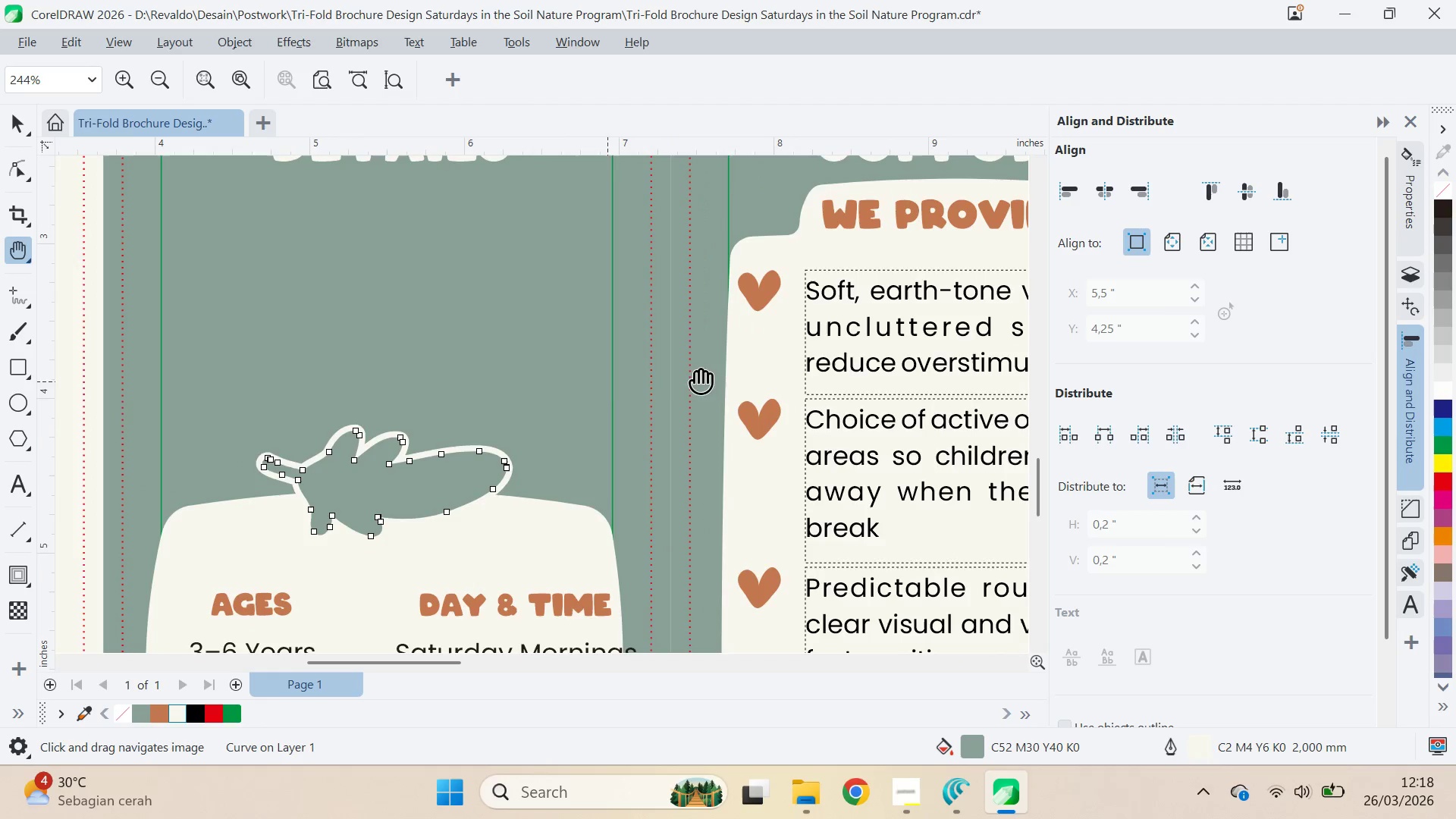 
left_click_drag(start_coordinate=[784, 267], to_coordinate=[547, 567])
 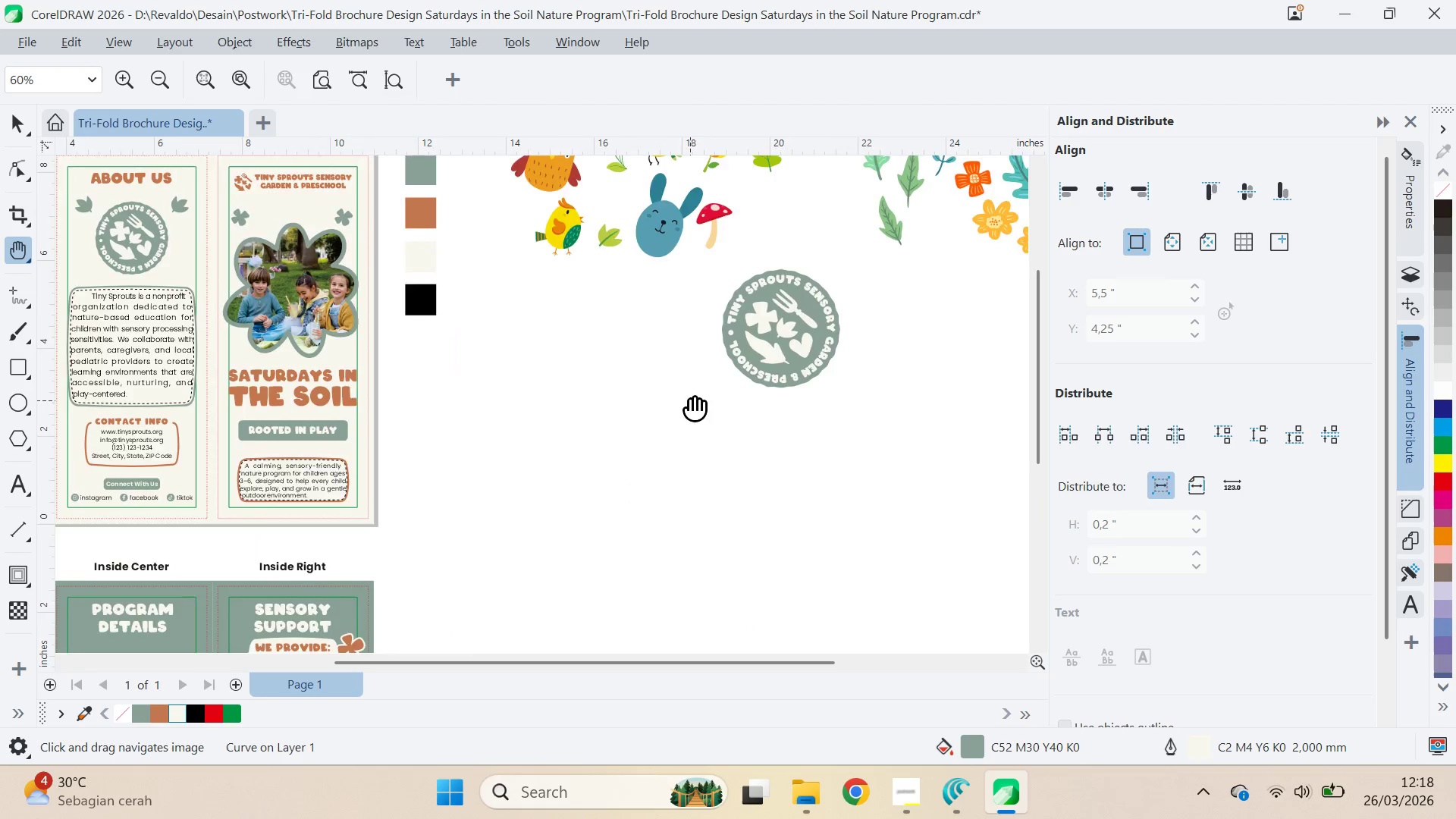 
left_click_drag(start_coordinate=[690, 403], to_coordinate=[486, 544])
 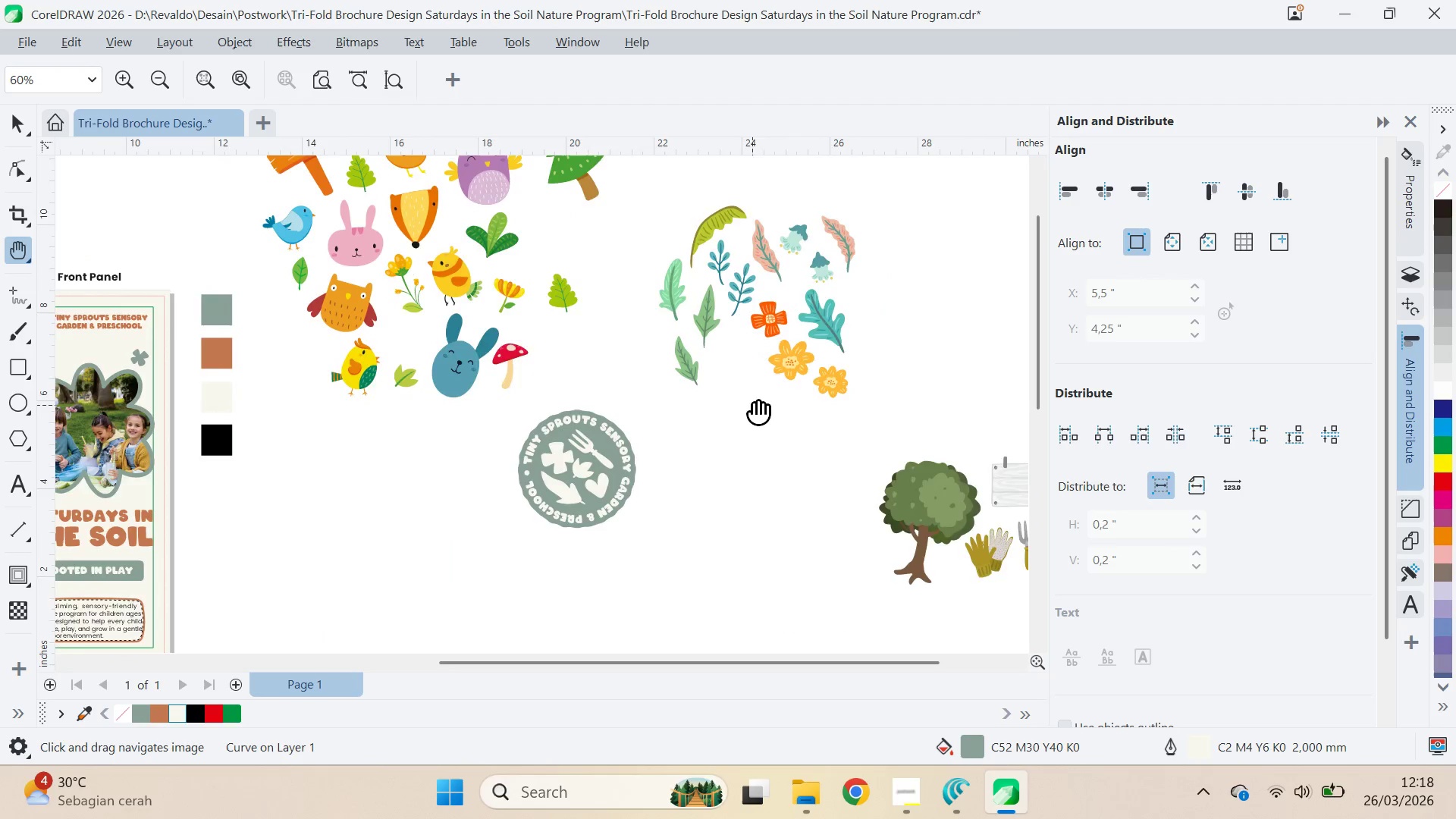 
scroll: coordinate [554, 372], scroll_direction: down, amount: 9.0
 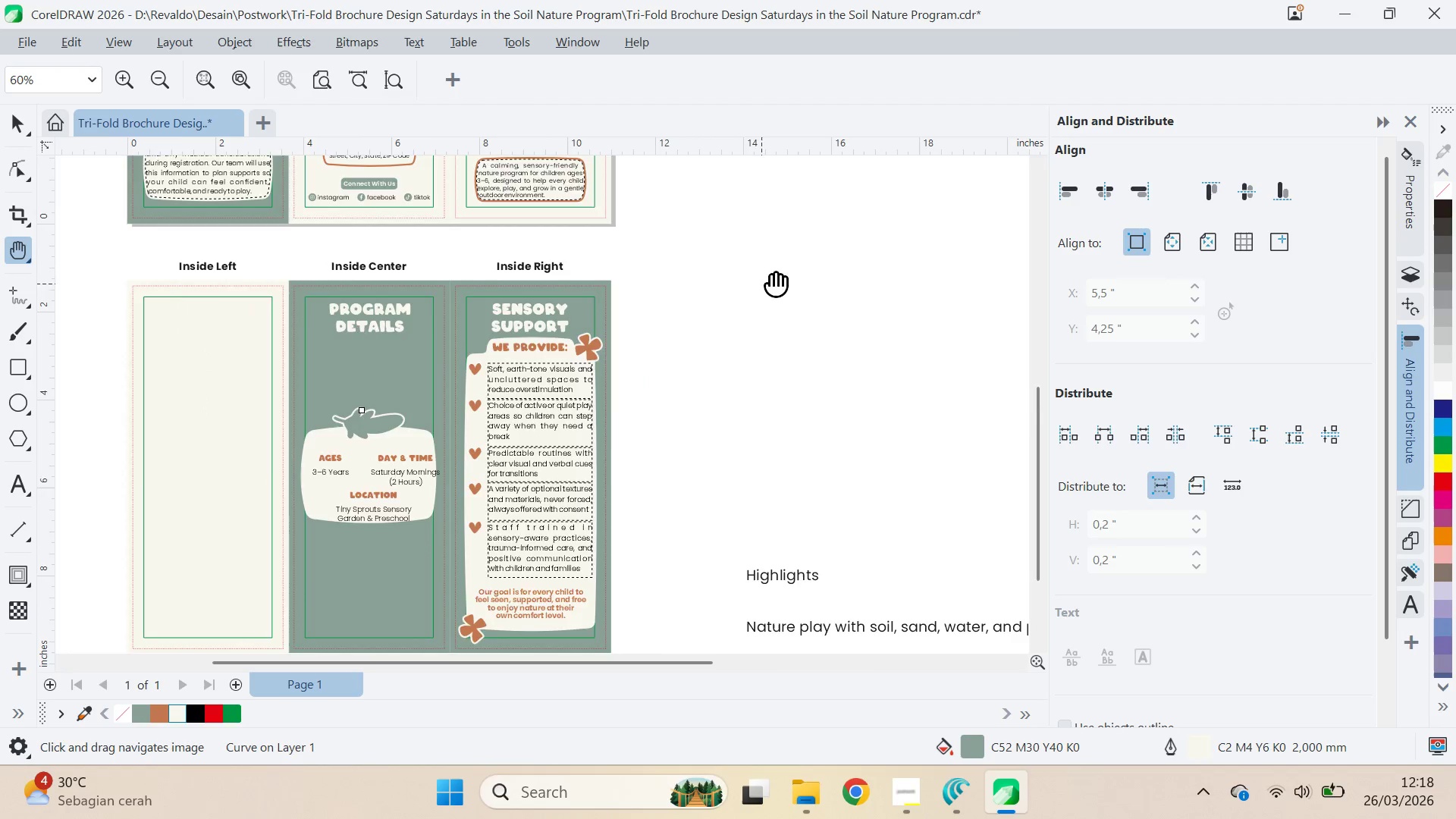 
left_click_drag(start_coordinate=[754, 404], to_coordinate=[852, 334])
 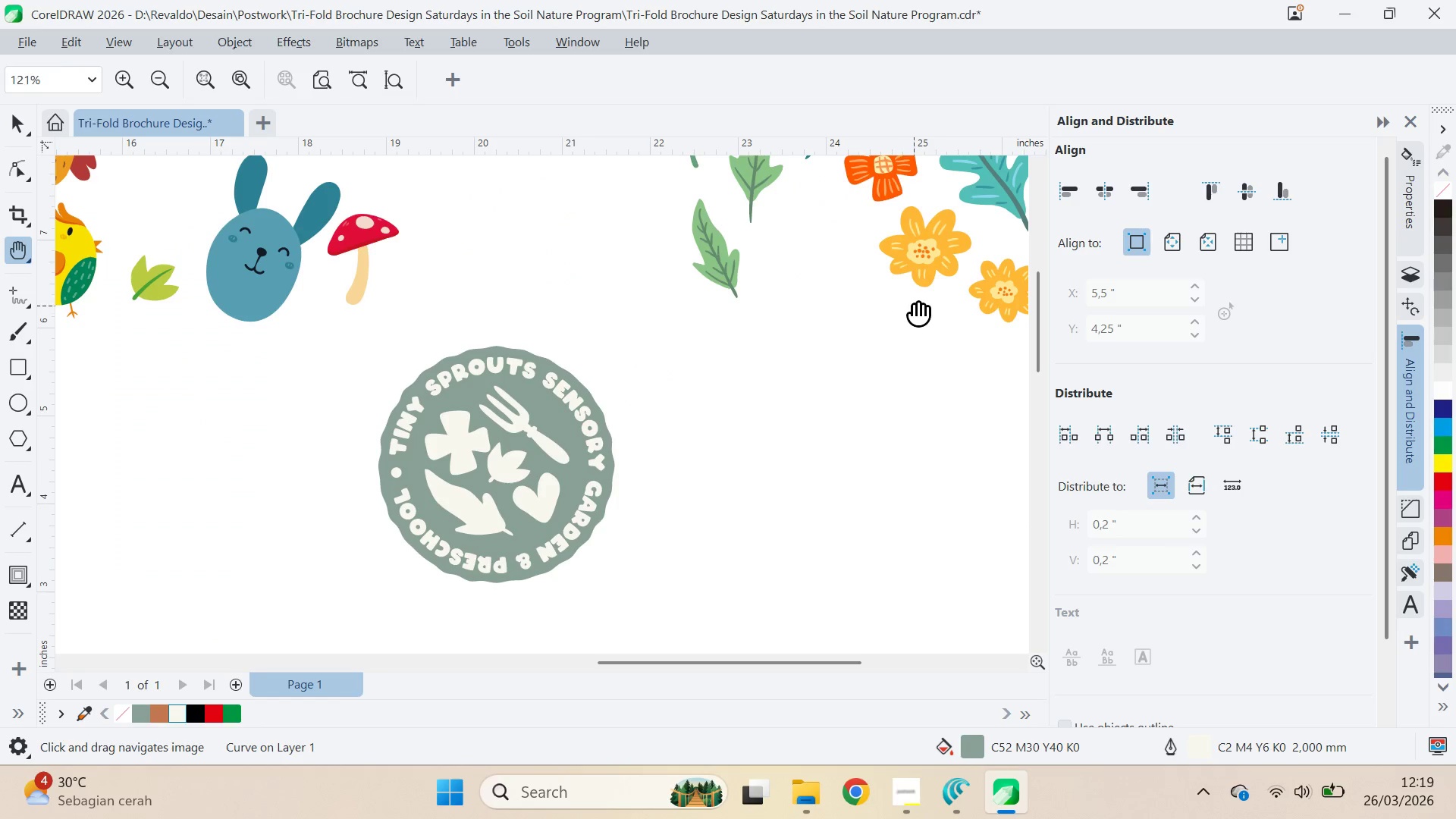 
left_click([852, 334])
 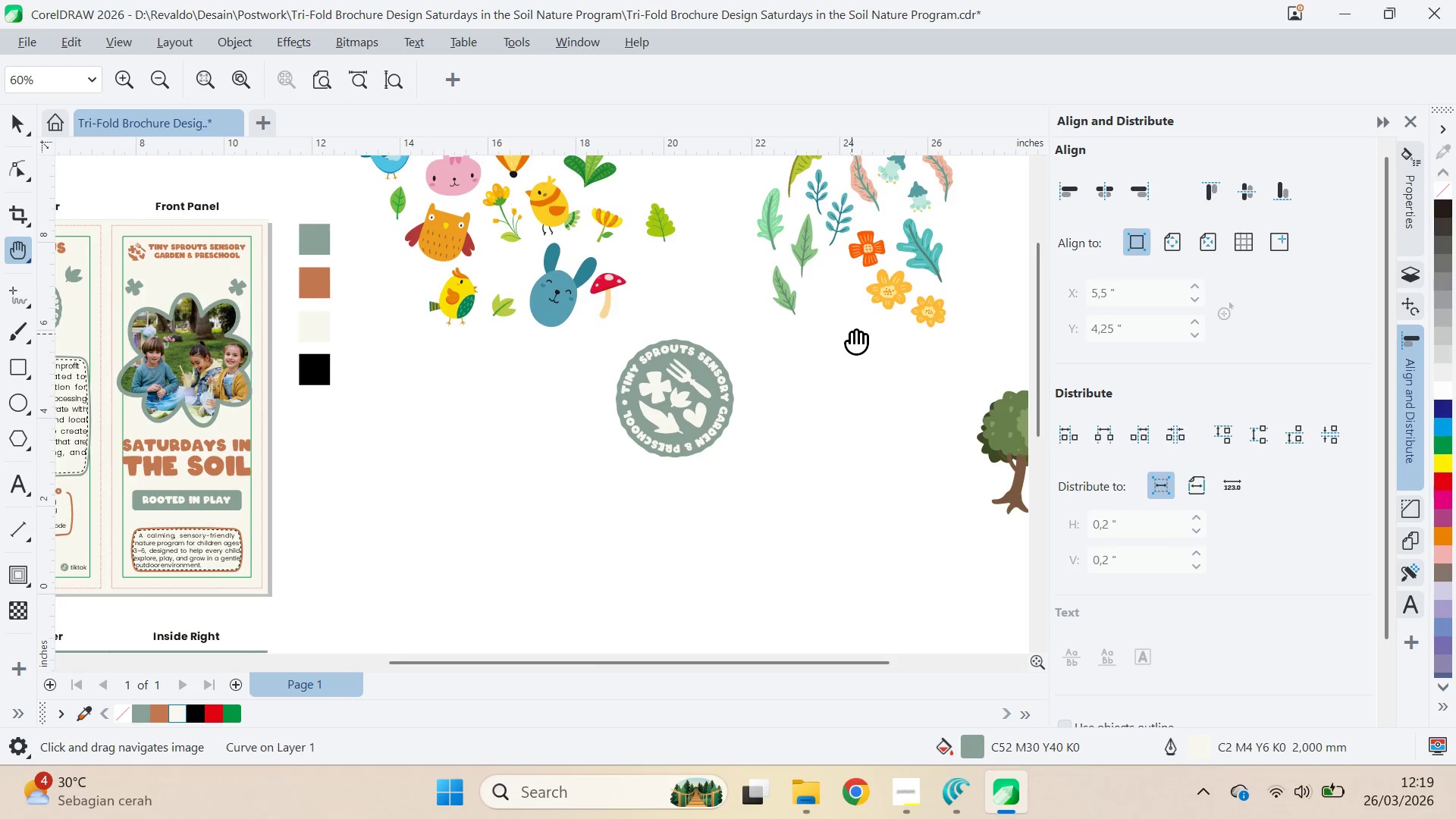 
left_click_drag(start_coordinate=[852, 334], to_coordinate=[914, 306])
 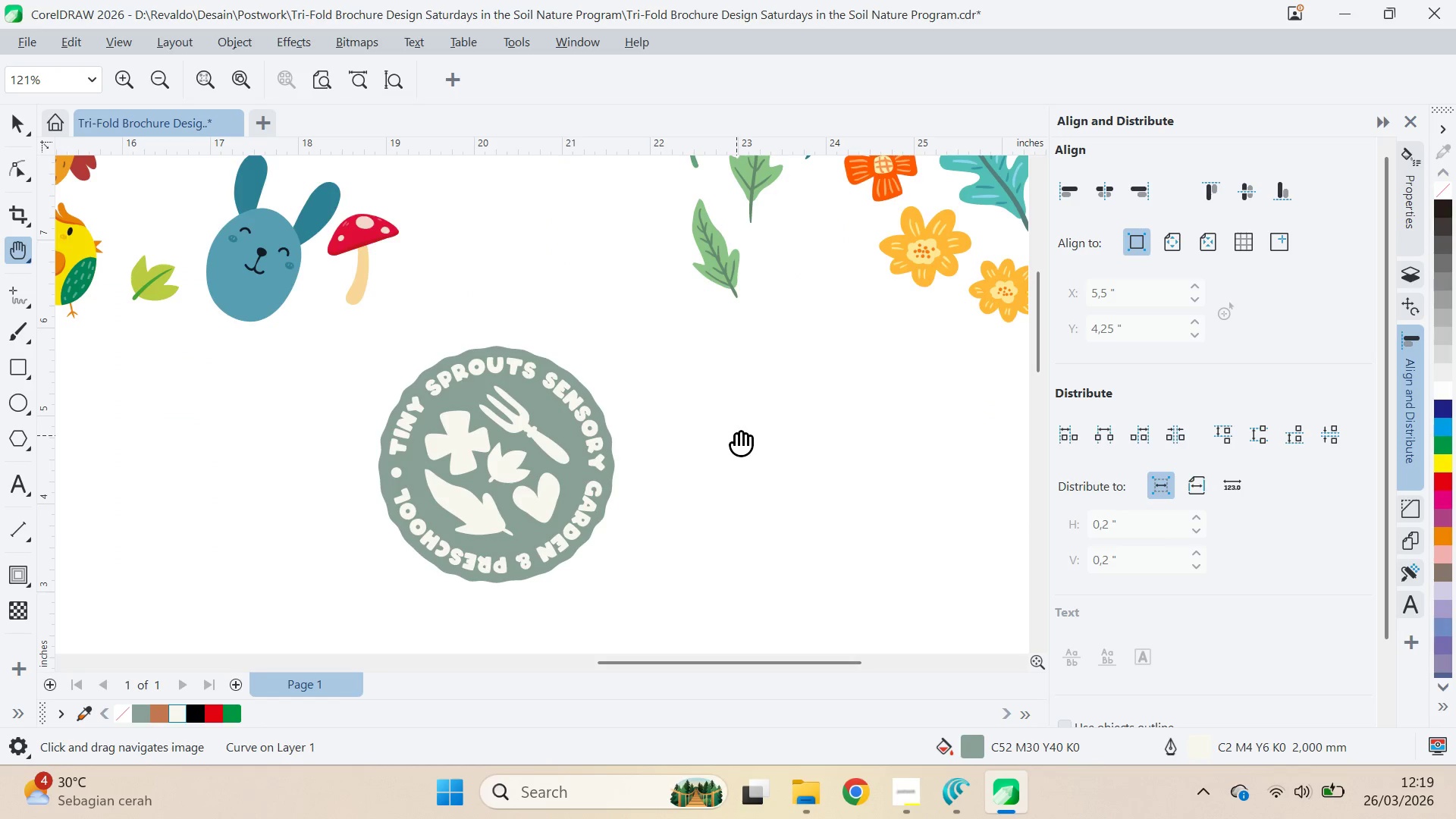 
left_click_drag(start_coordinate=[743, 430], to_coordinate=[680, 401])
 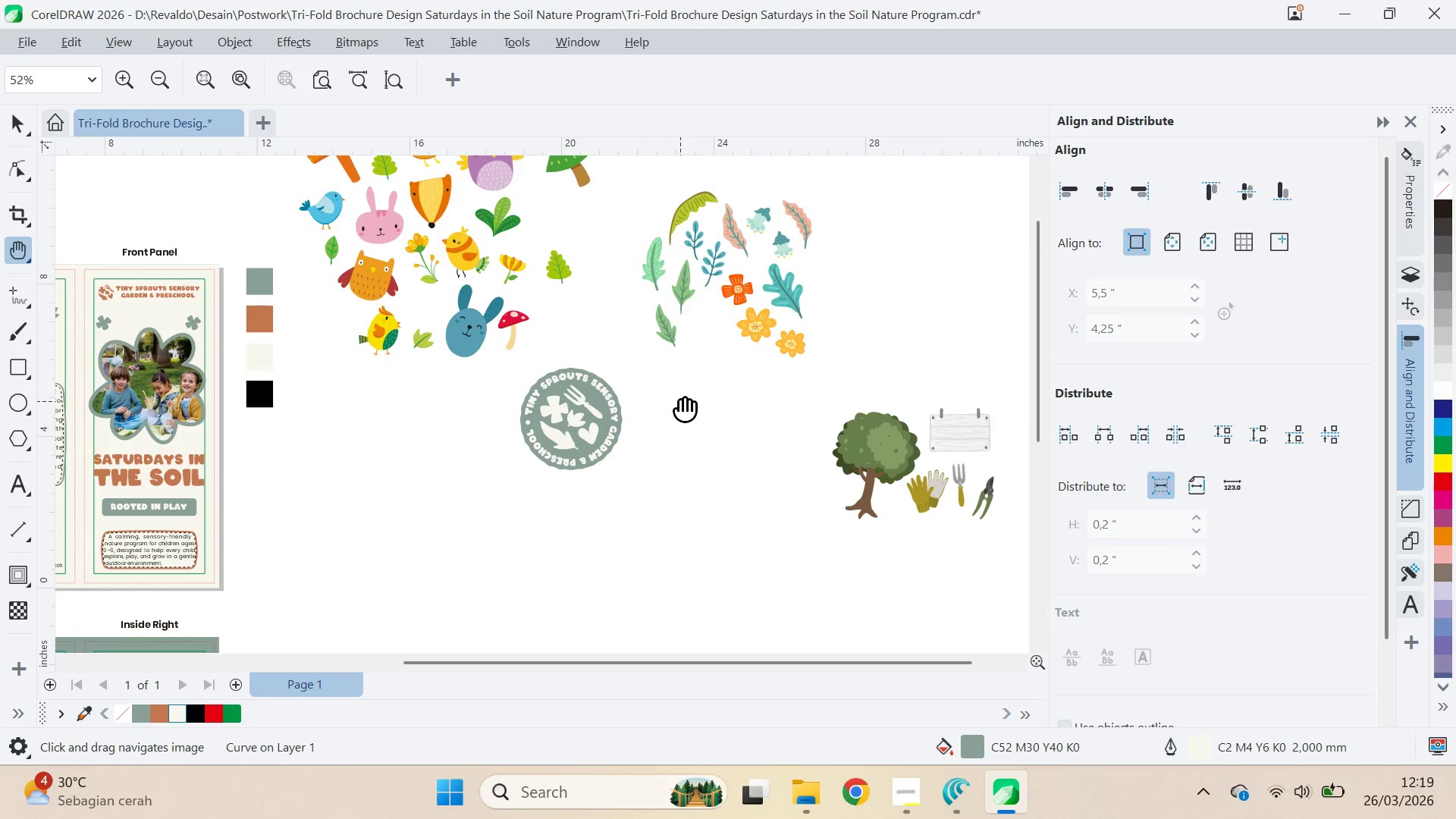 
scroll: coordinate [739, 435], scroll_direction: down, amount: 6.0
 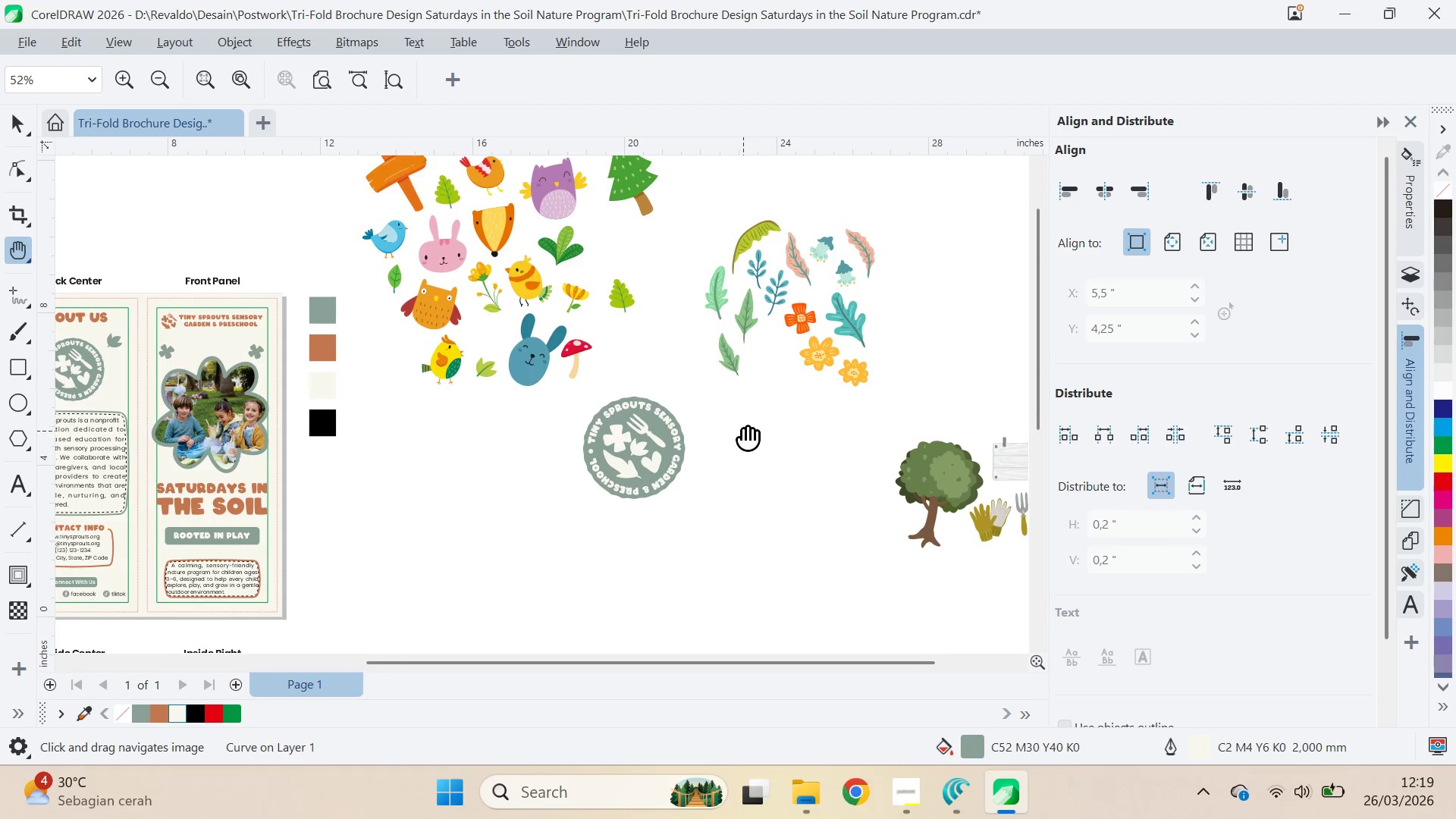 
left_click_drag(start_coordinate=[680, 401], to_coordinate=[686, 401])
 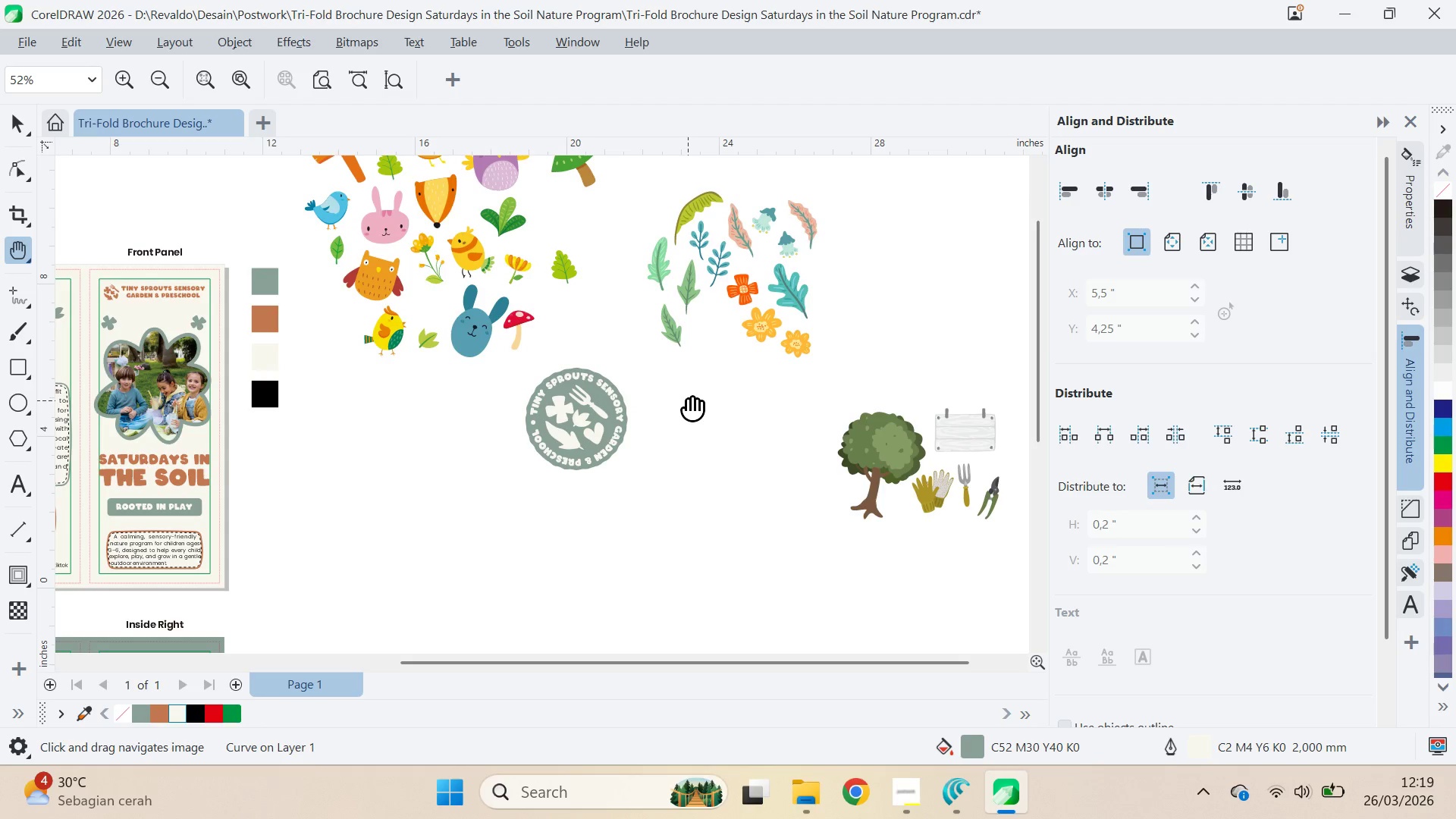 
key(V)
 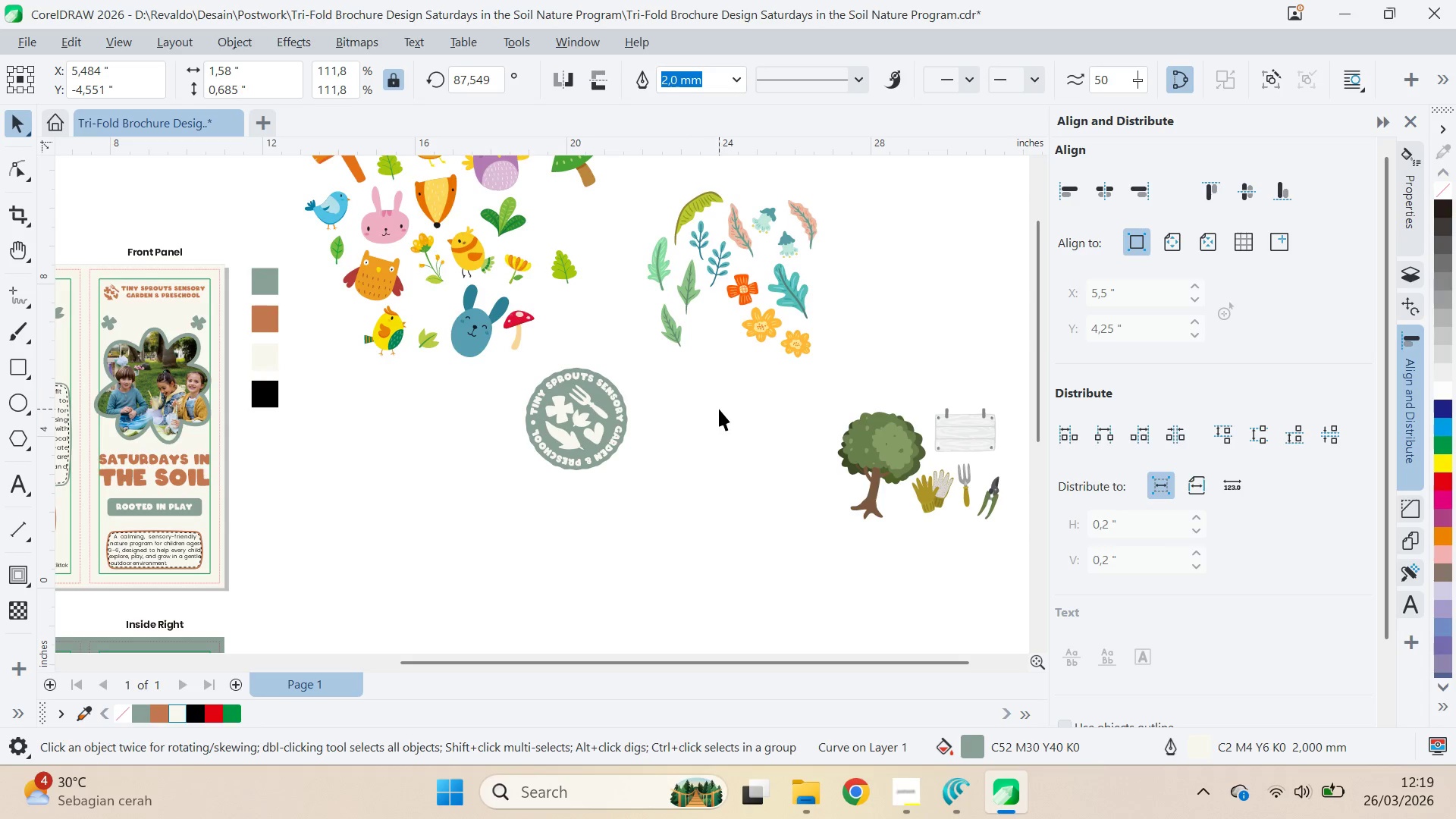 
left_click_drag(start_coordinate=[719, 409], to_coordinate=[710, 411])
 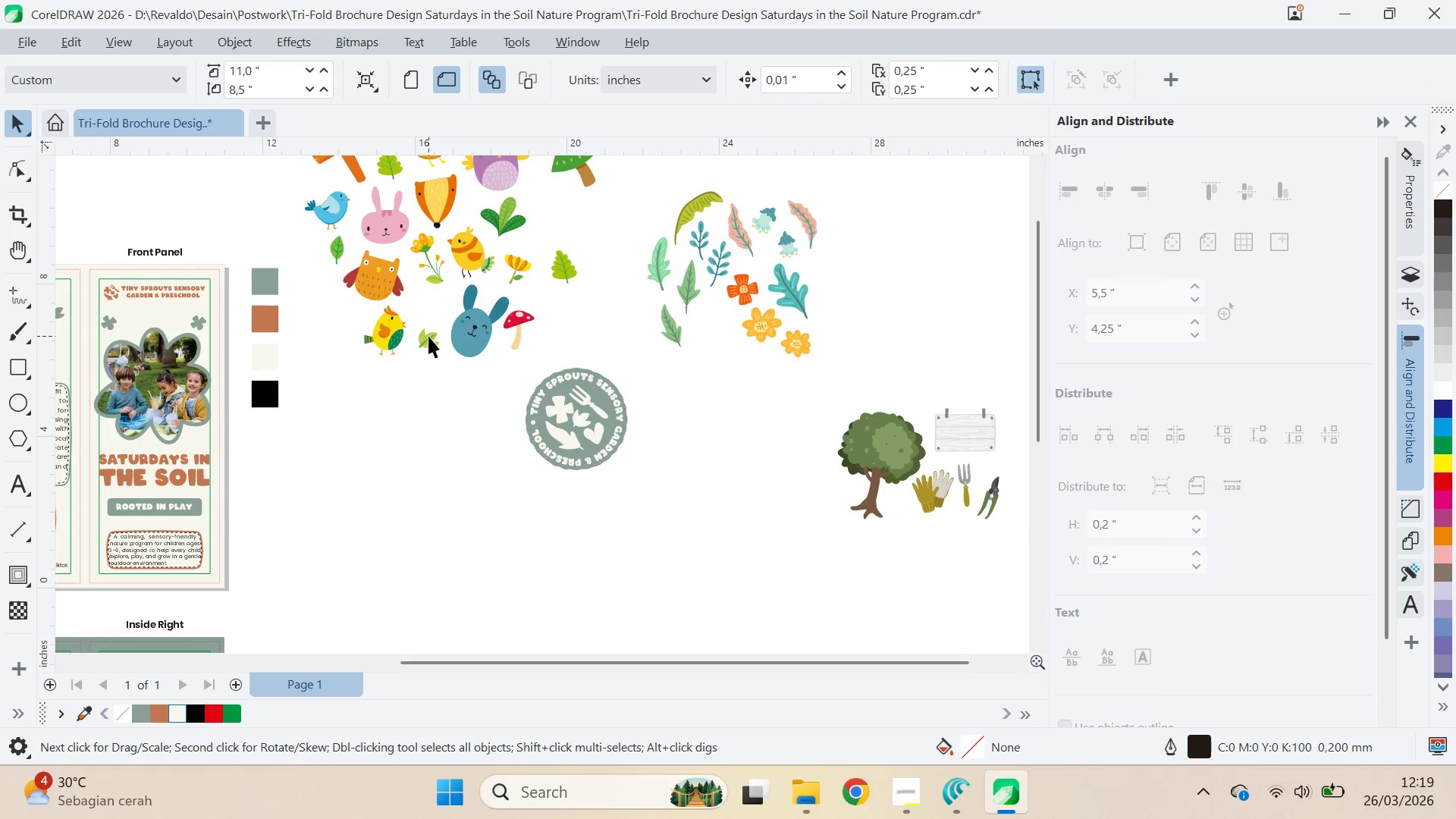 
left_click_drag(start_coordinate=[429, 336], to_coordinate=[305, 567])
 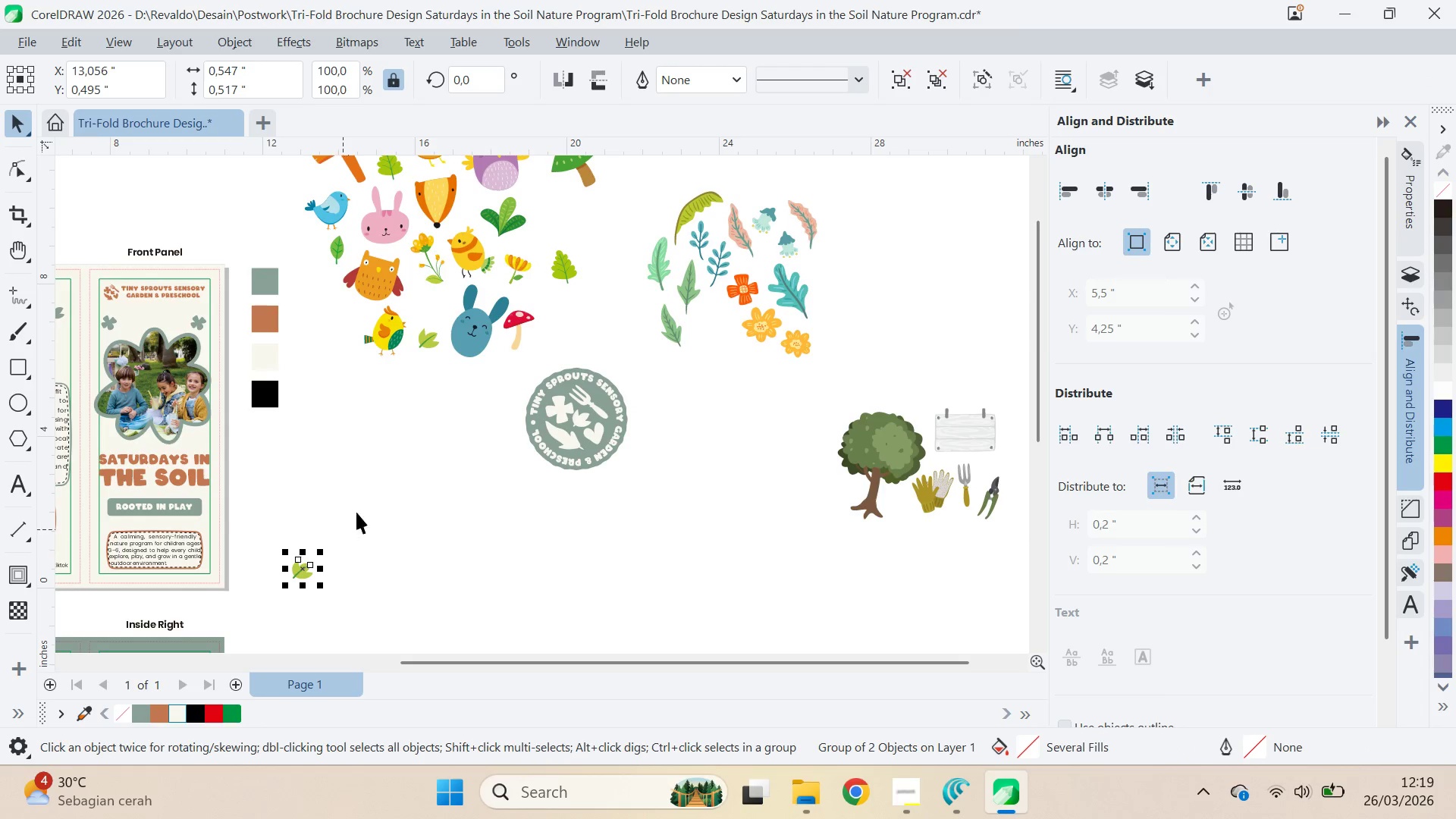 
left_click([305, 567])
 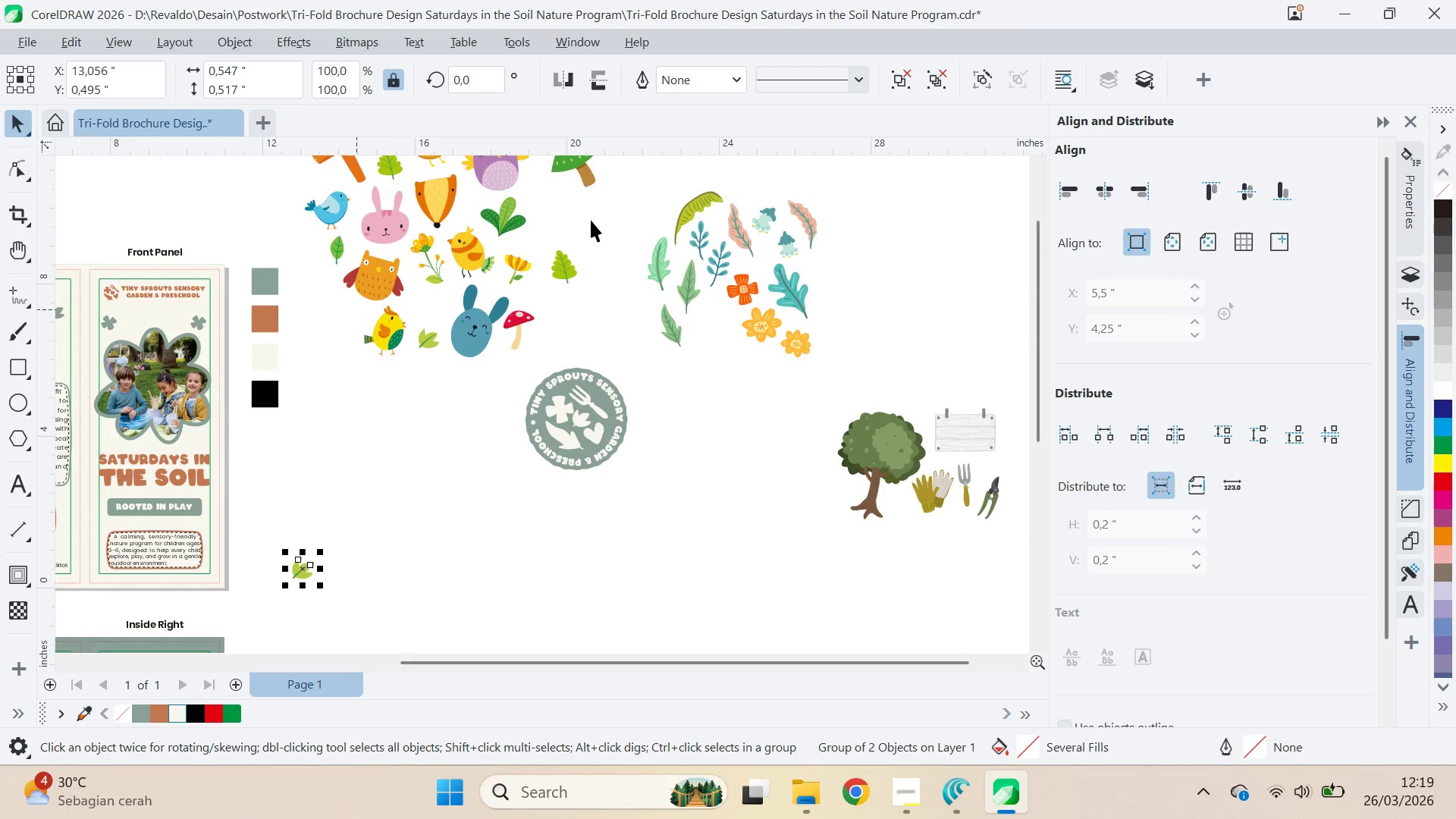 
key(Control+U)
 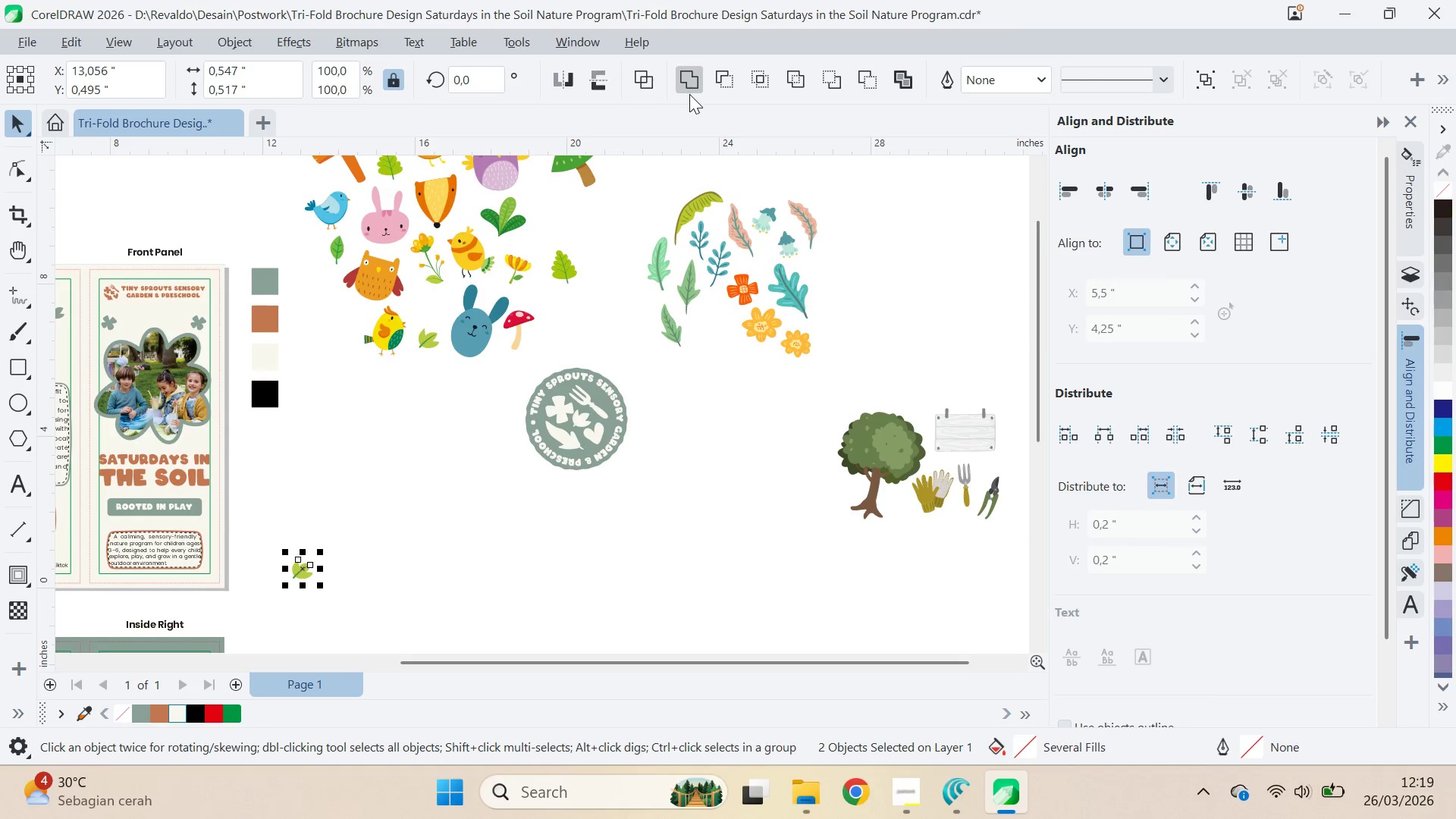 
type(qv)
 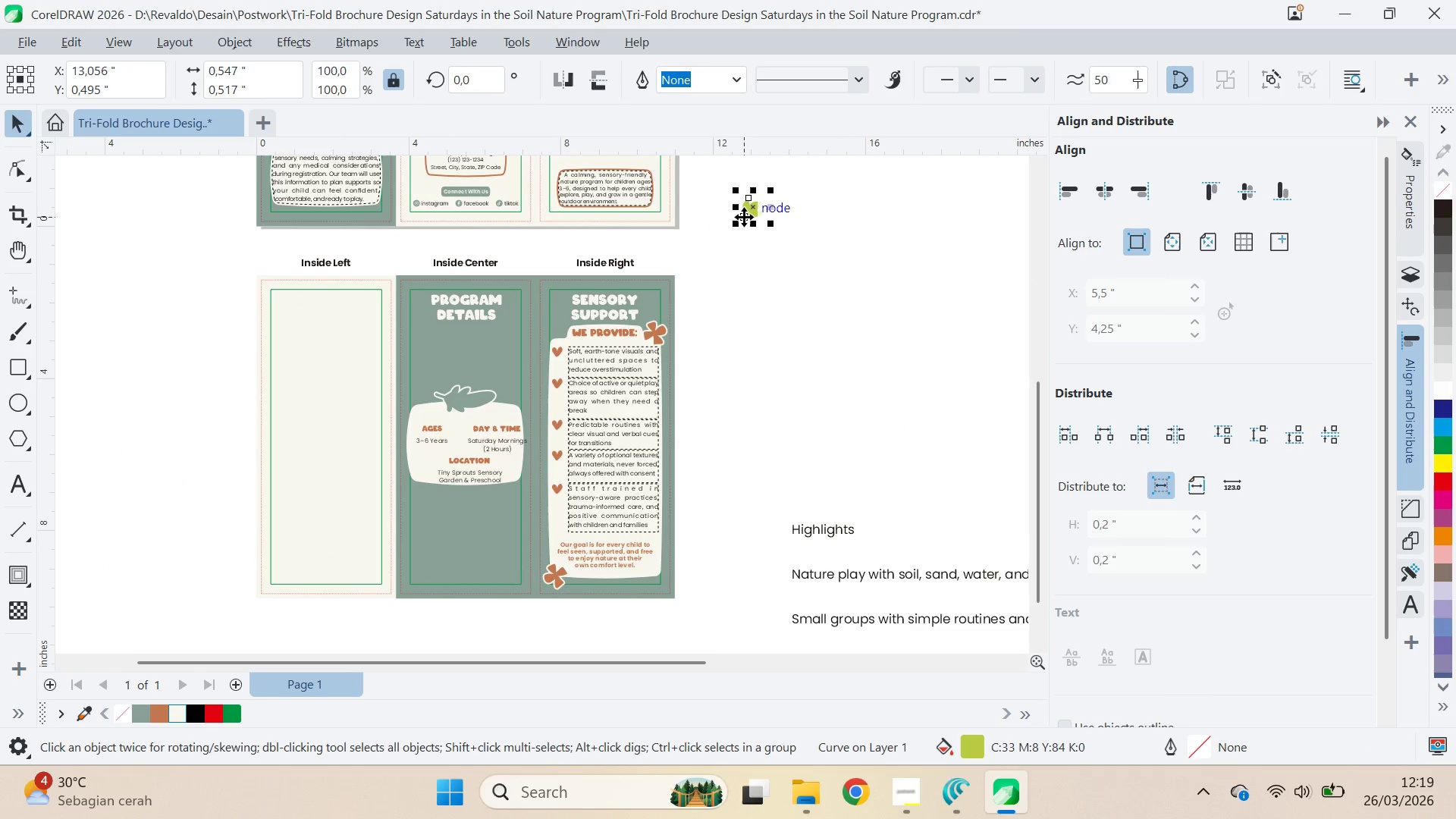 
left_click_drag(start_coordinate=[429, 524], to_coordinate=[880, 162])
 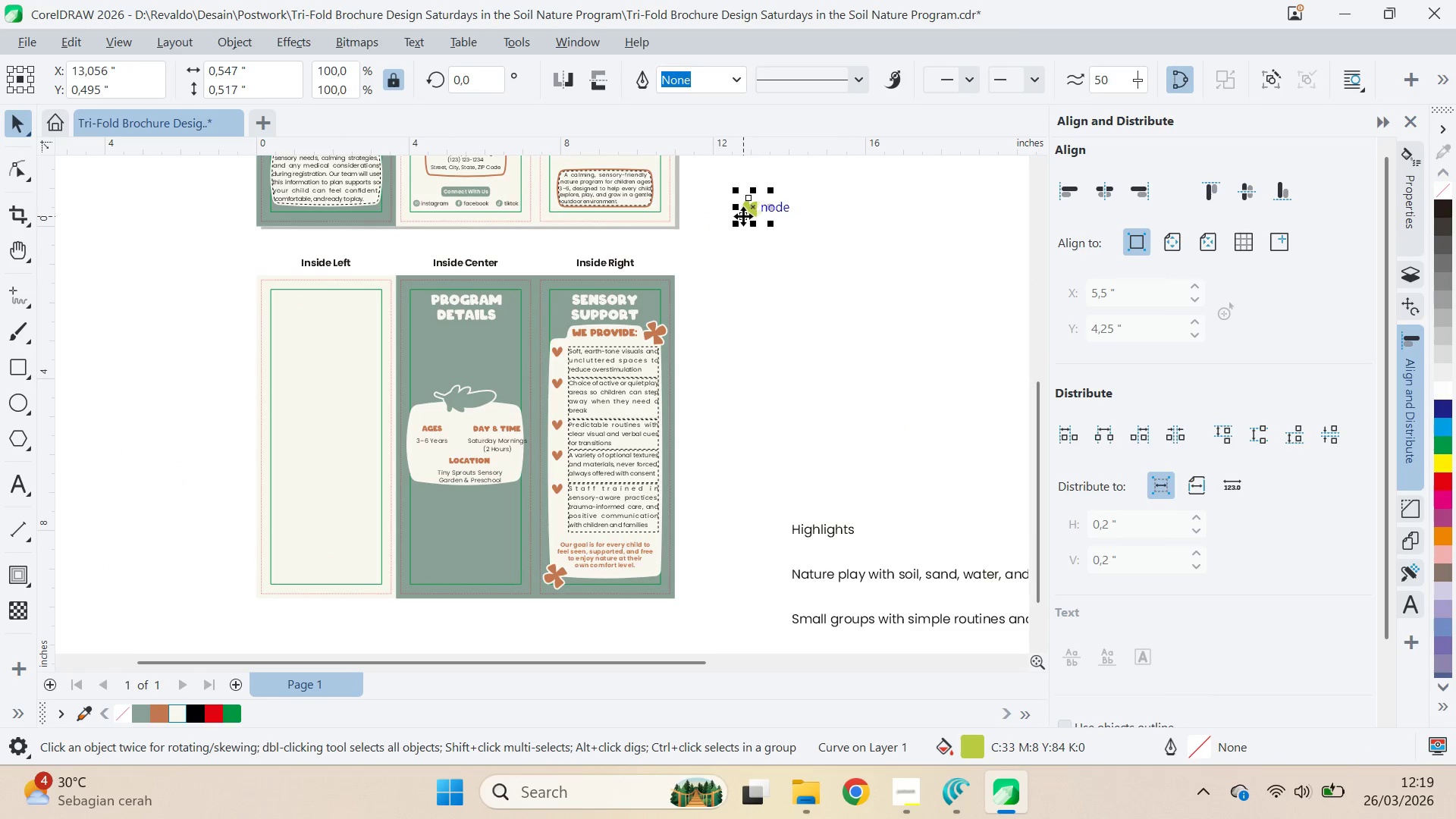 
left_click_drag(start_coordinate=[757, 206], to_coordinate=[463, 430])
 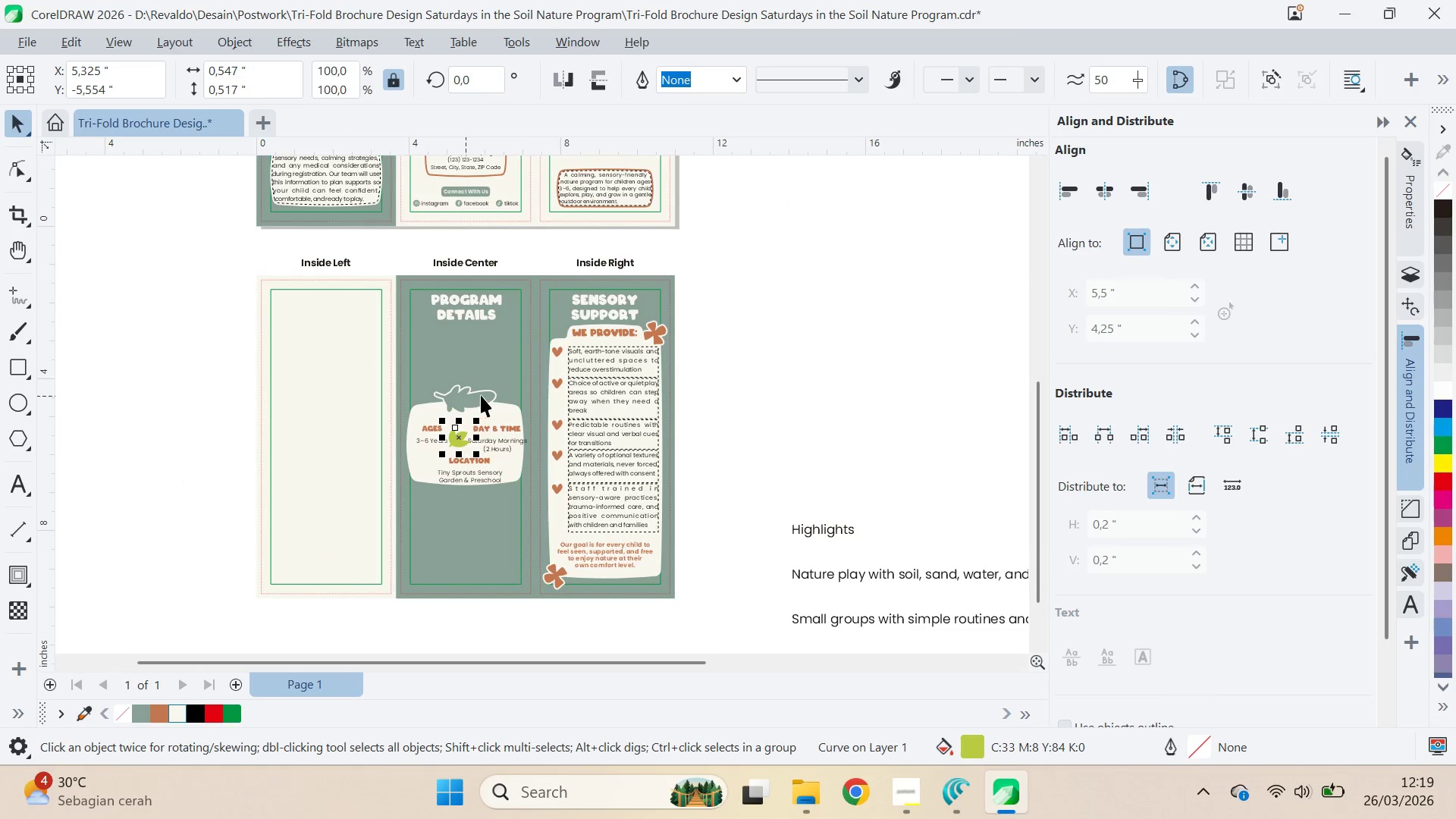 
left_click([481, 395])
 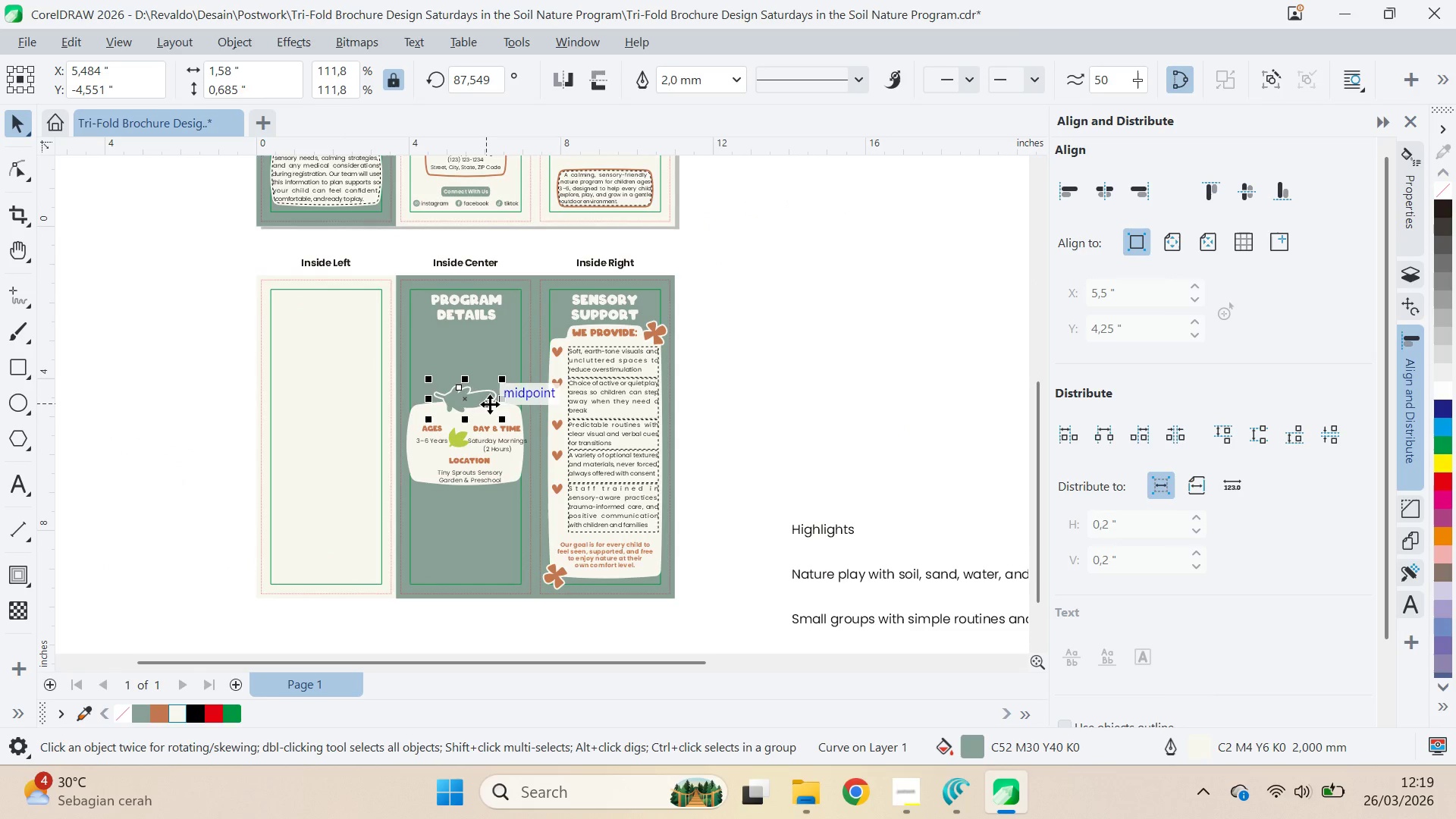 
key(Delete)
 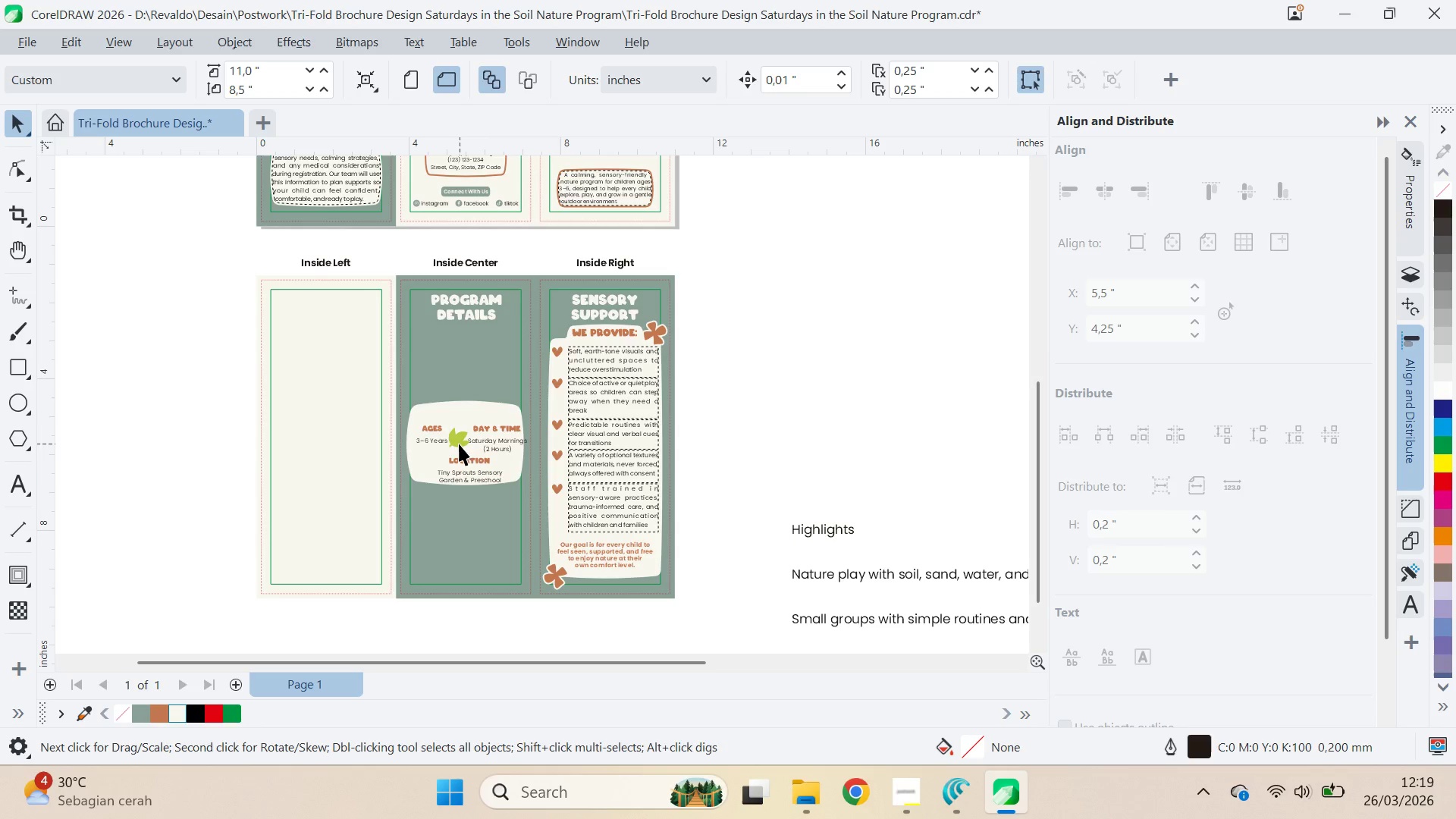 
left_click_drag(start_coordinate=[455, 445], to_coordinate=[469, 407])
 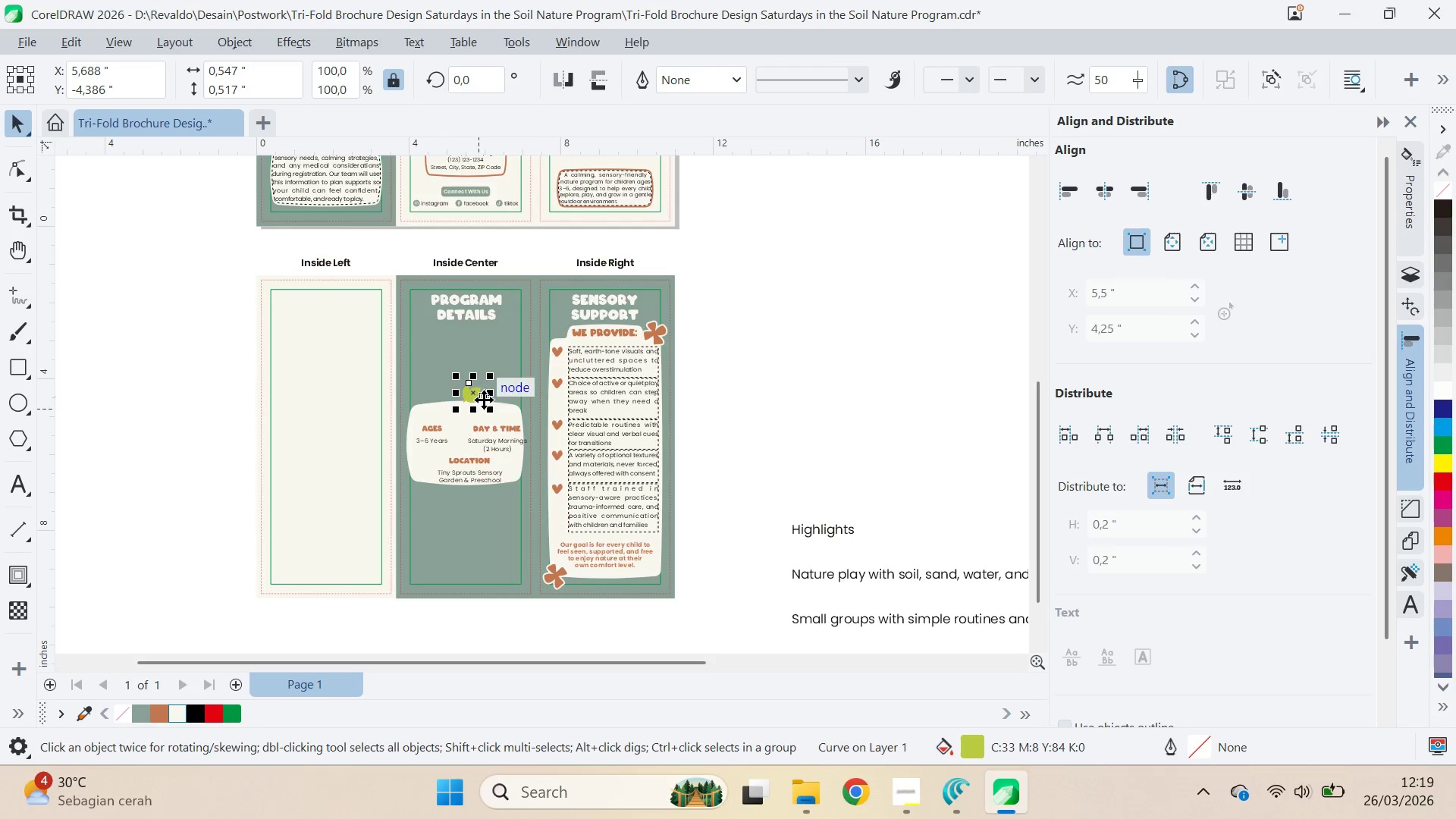 
left_click([566, 80])
 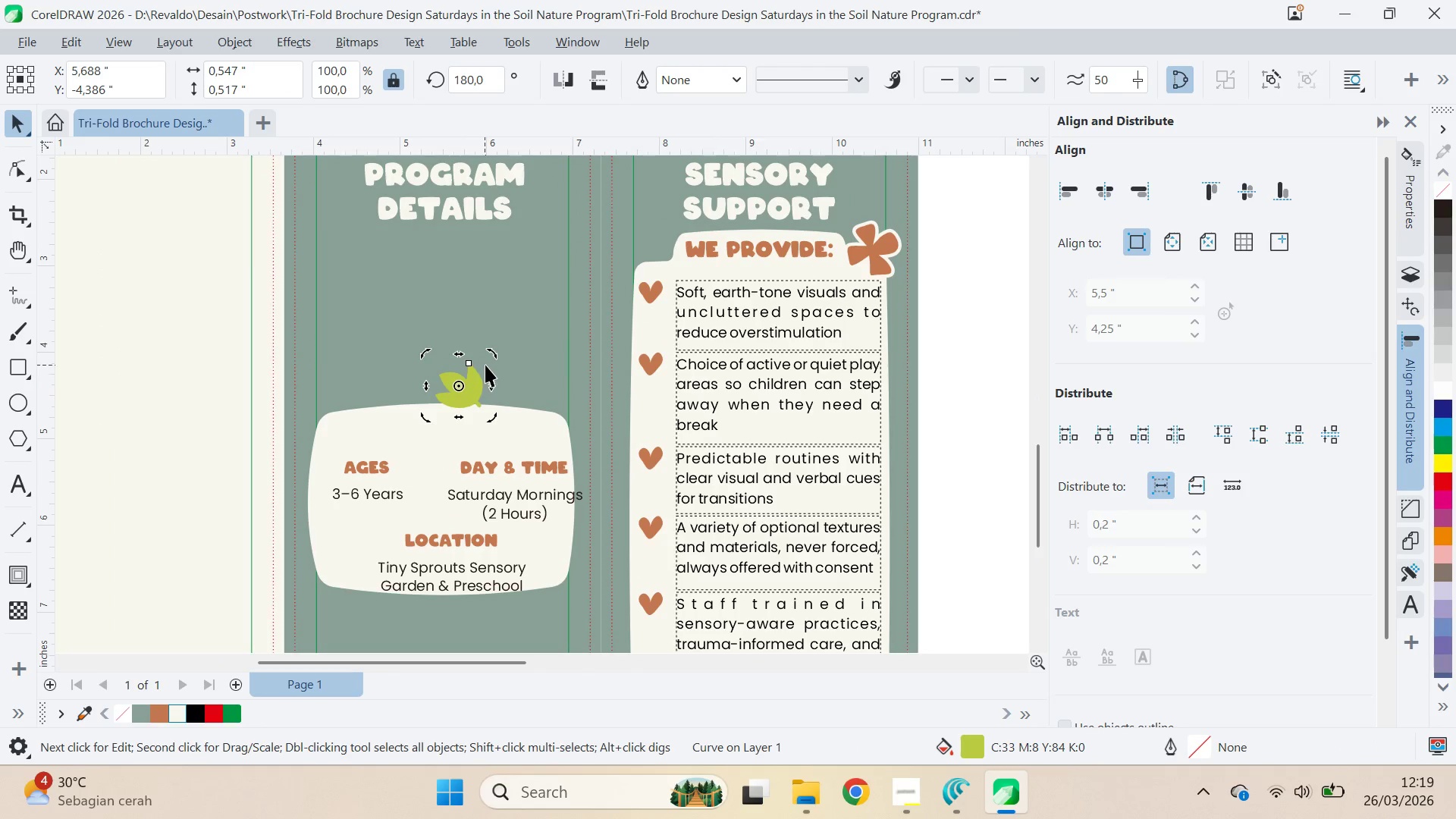 
scroll: coordinate [484, 398], scroll_direction: up, amount: 6.0
 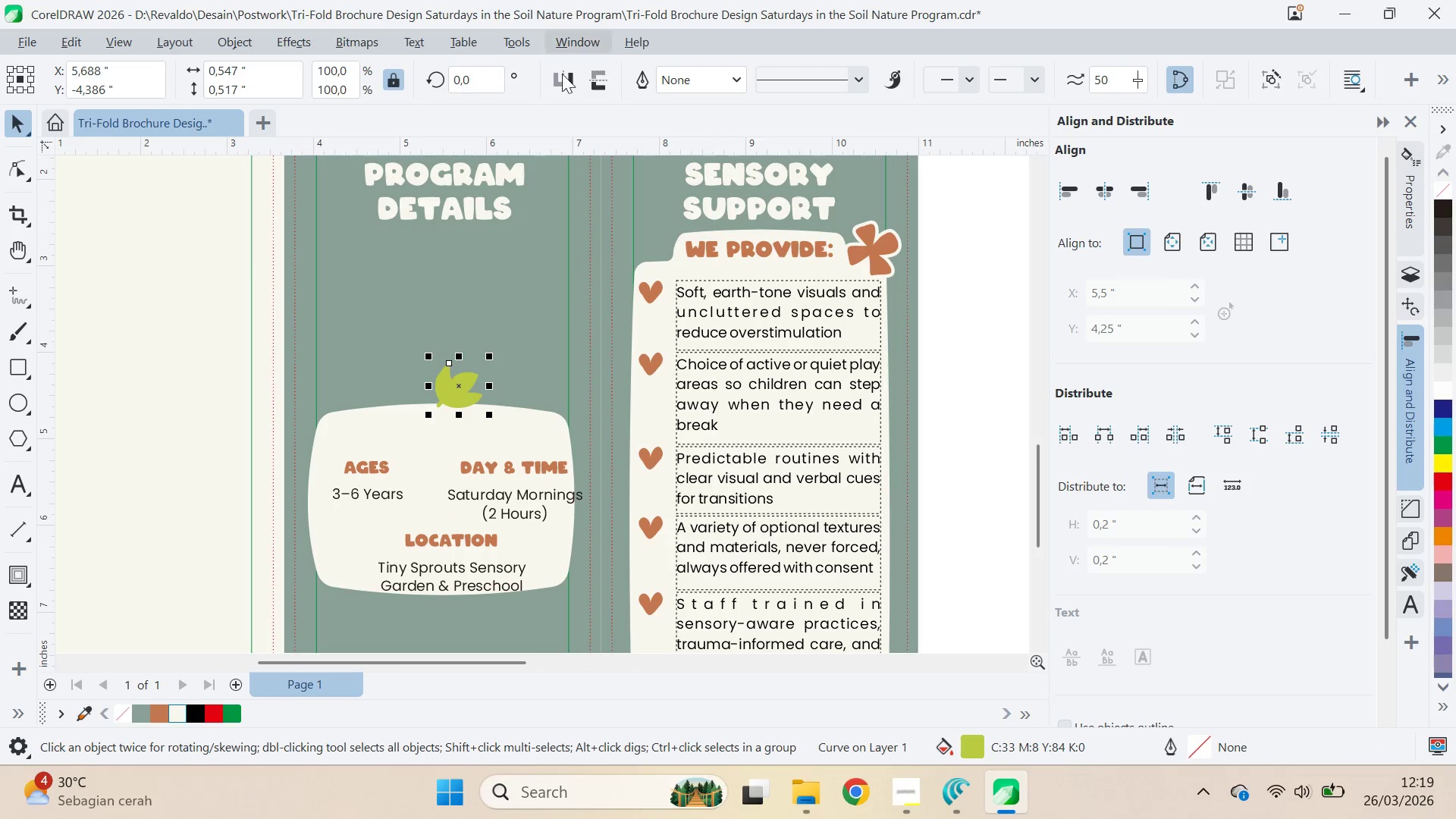 
left_click_drag(start_coordinate=[492, 359], to_coordinate=[487, 475])
 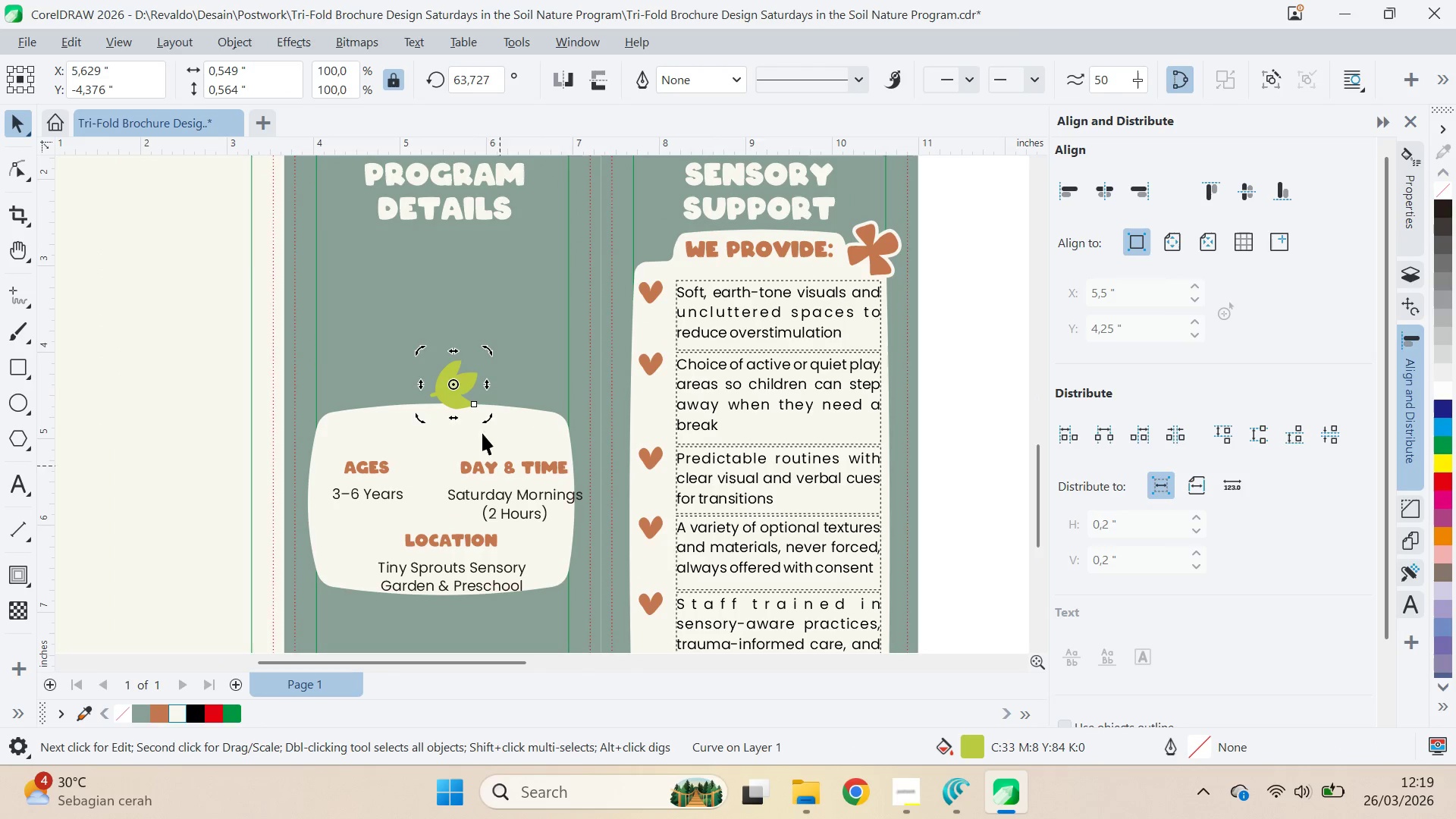 
key(Control+Z)
 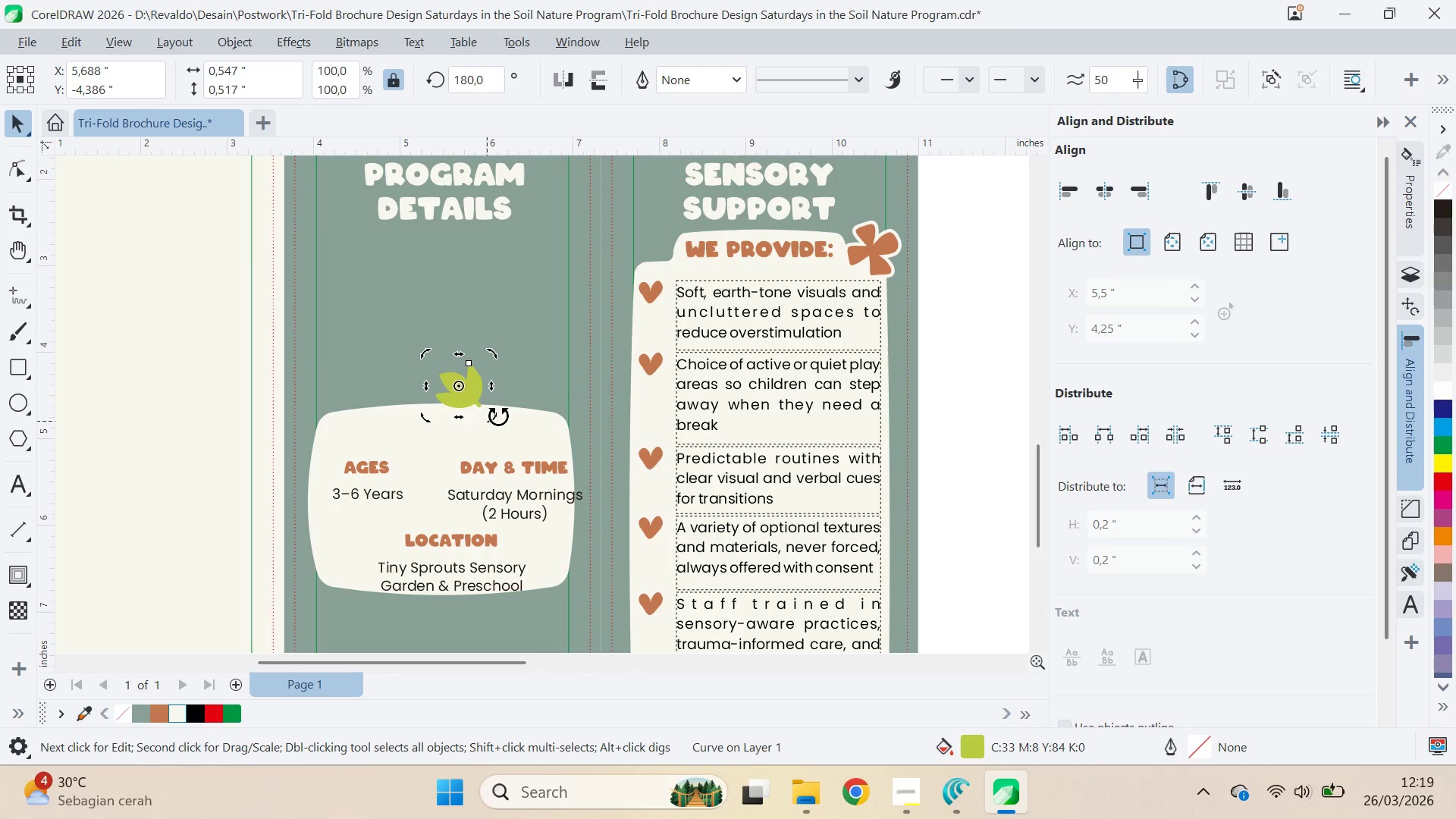 
key(Control+Z)
 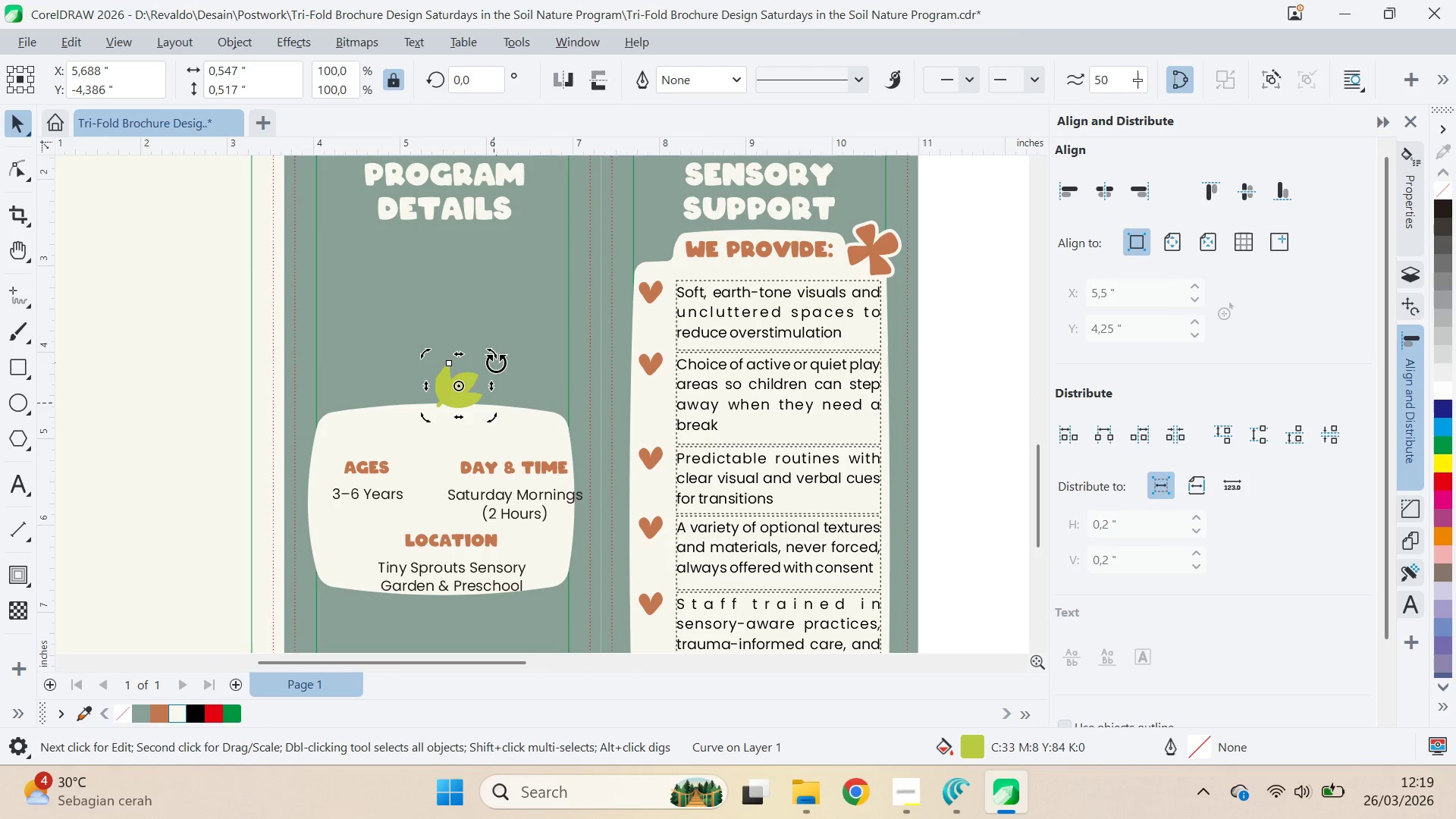 
left_click_drag(start_coordinate=[497, 358], to_coordinate=[462, 337])
 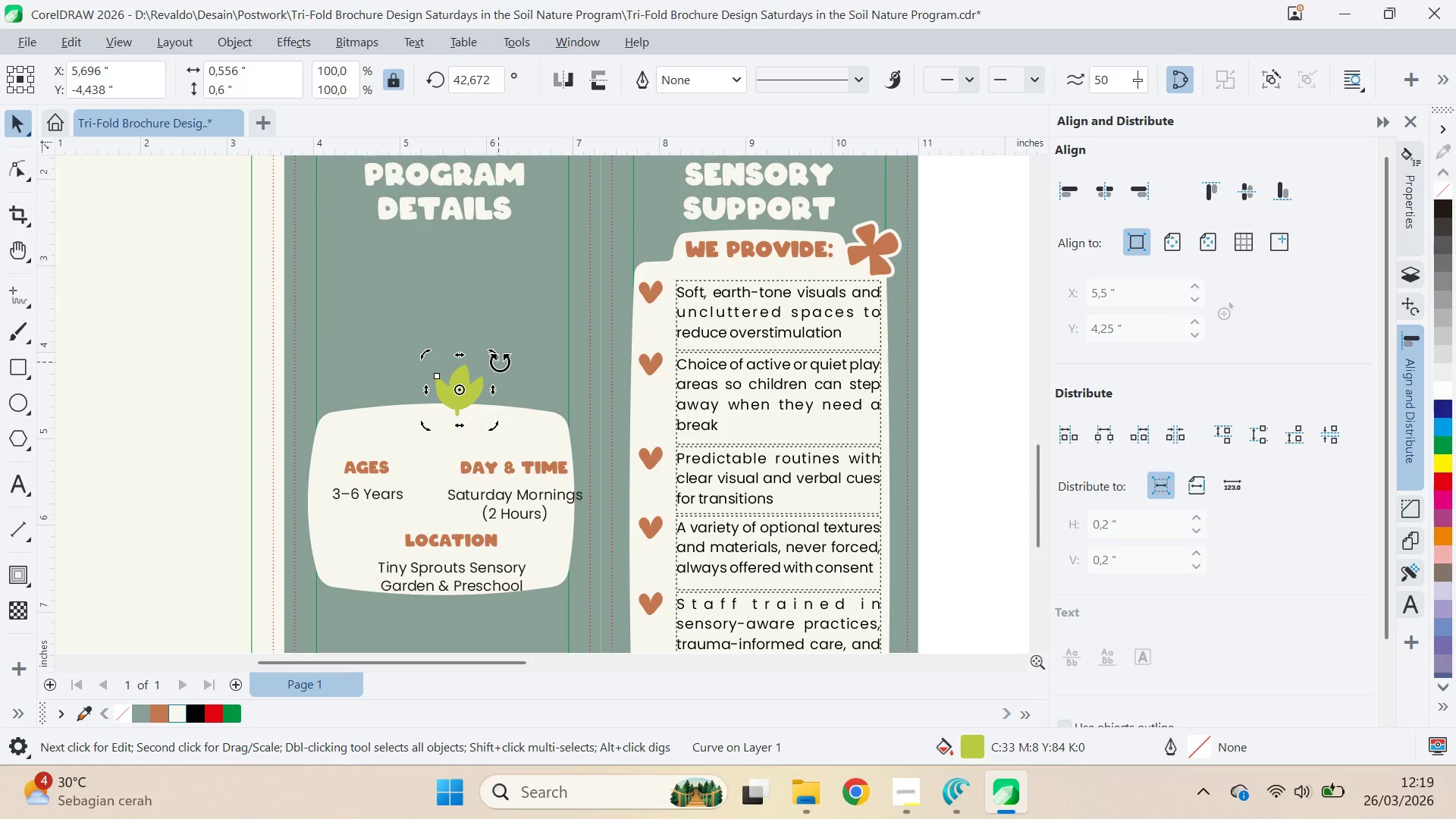 
left_click_drag(start_coordinate=[502, 357], to_coordinate=[452, 339])
 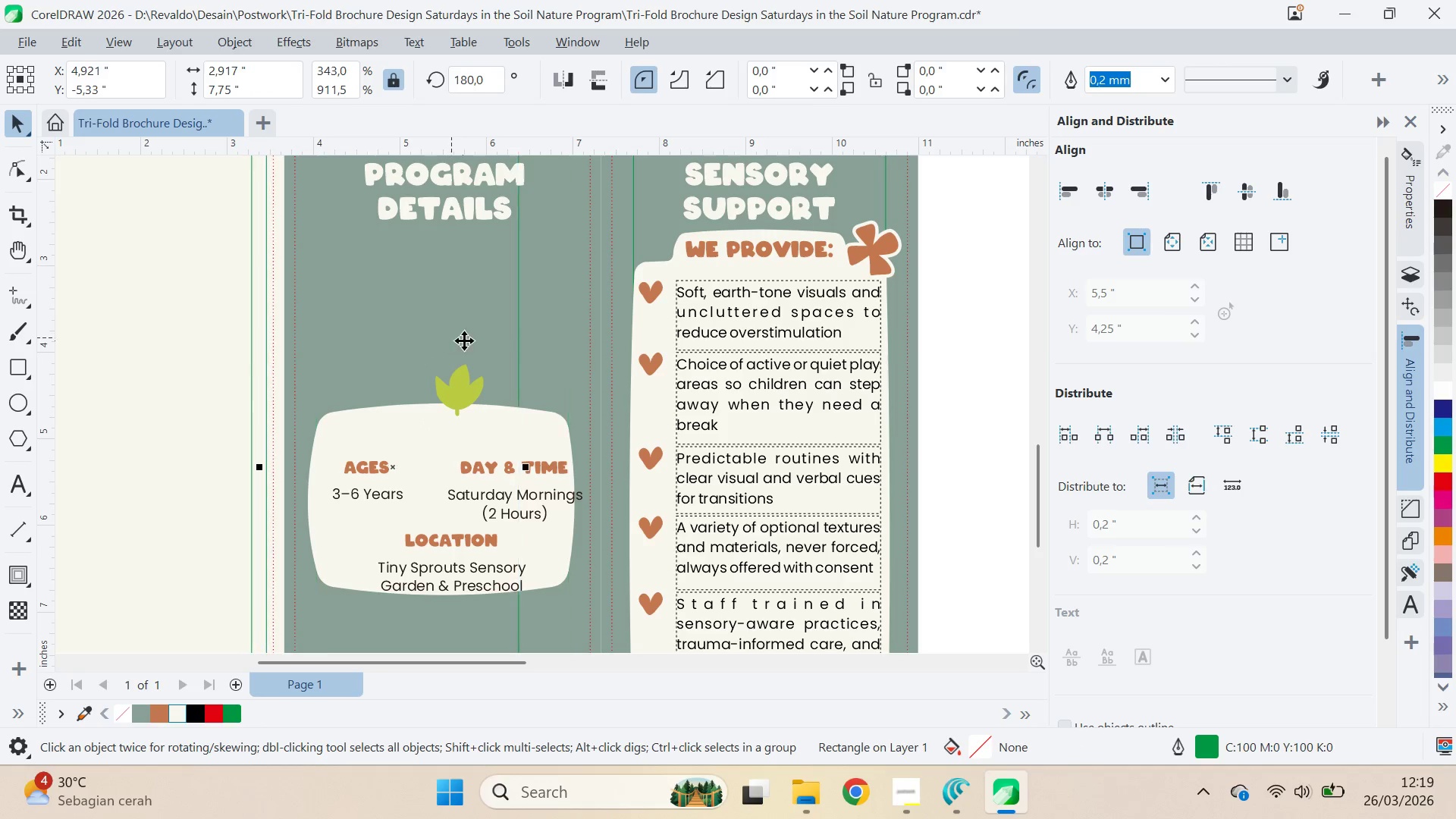 
key(Control+Z)
 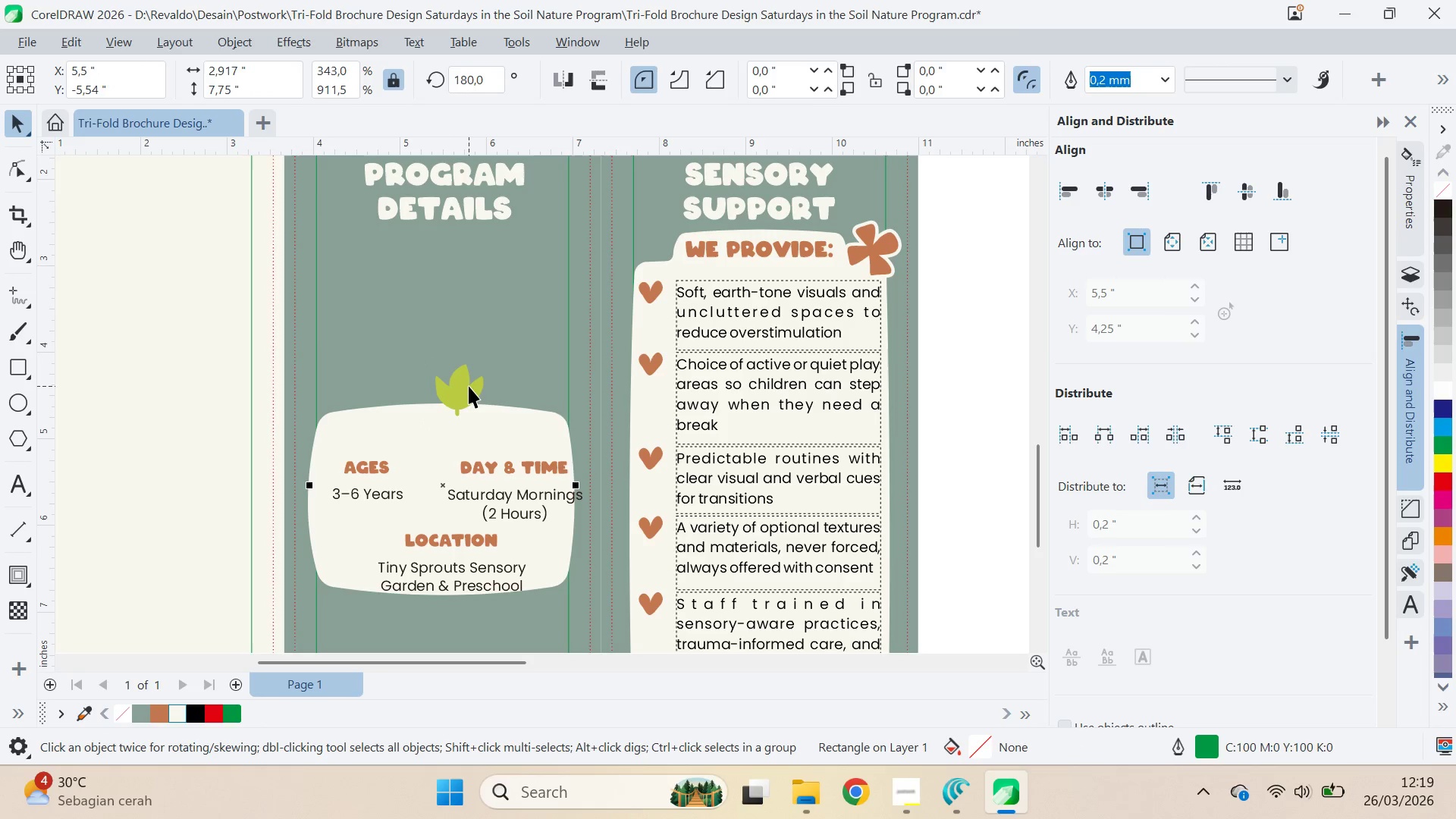 
key(Control+ControlLeft)
 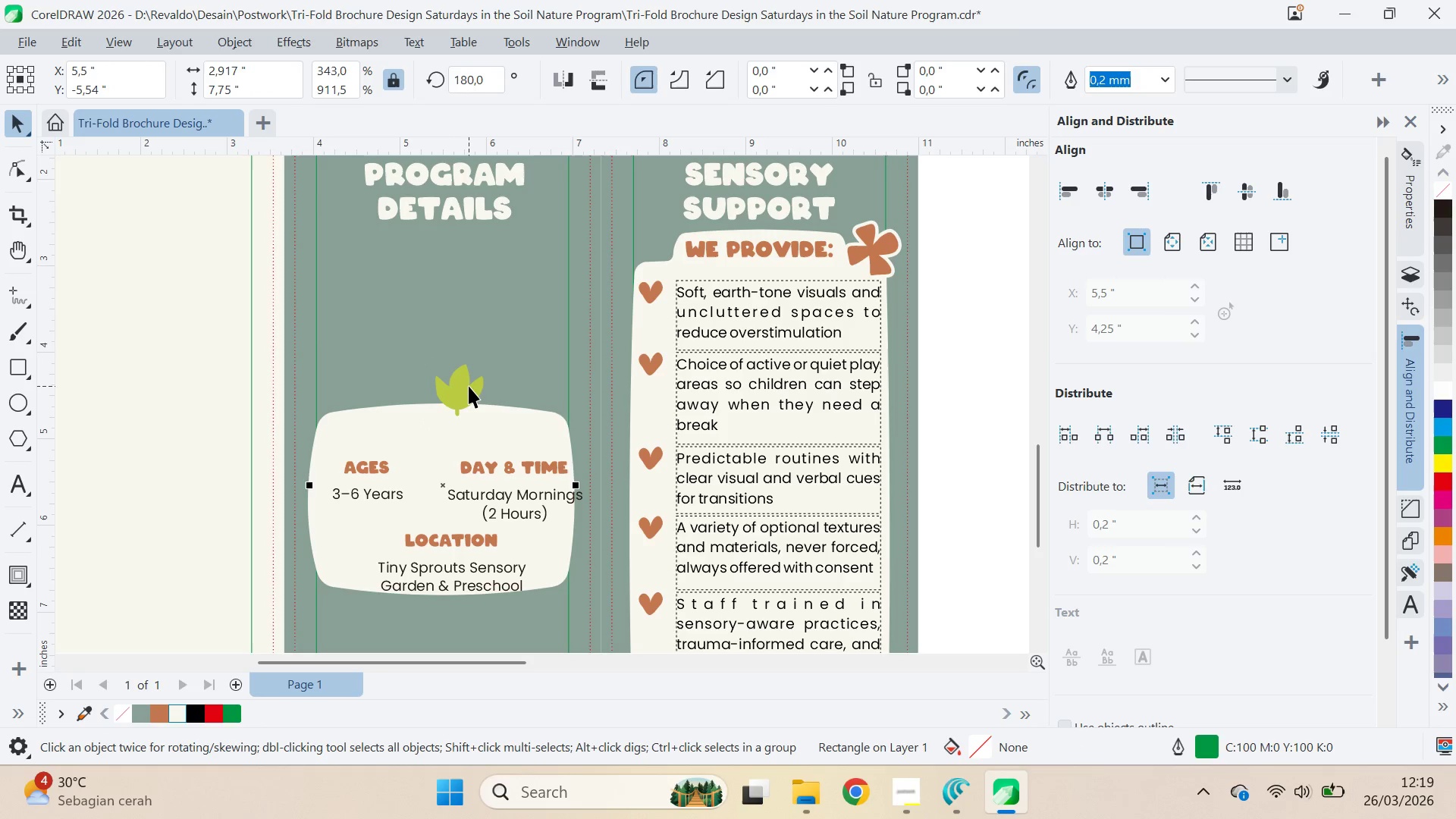 
left_click([469, 386])
 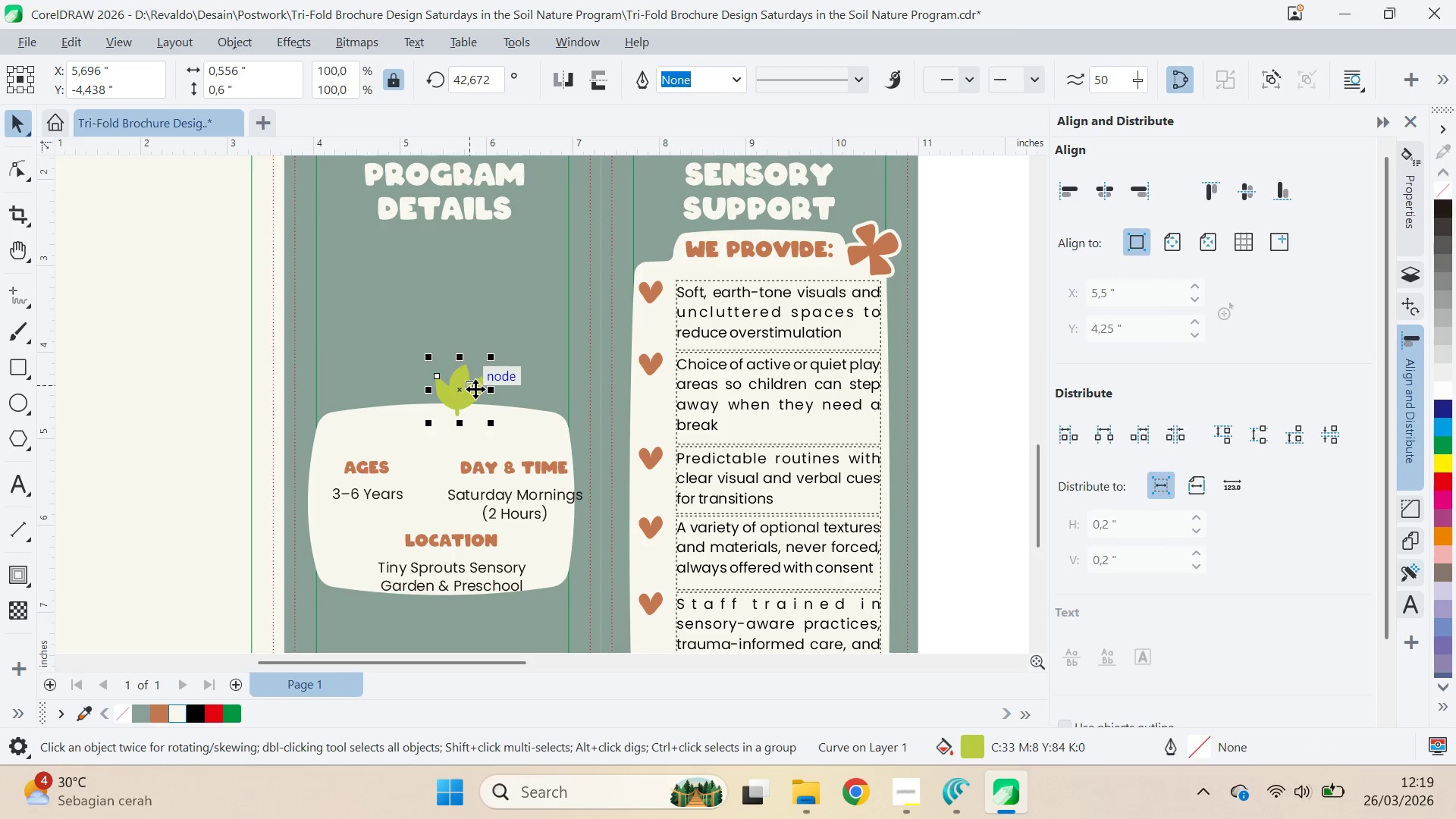 
left_click([475, 389])
 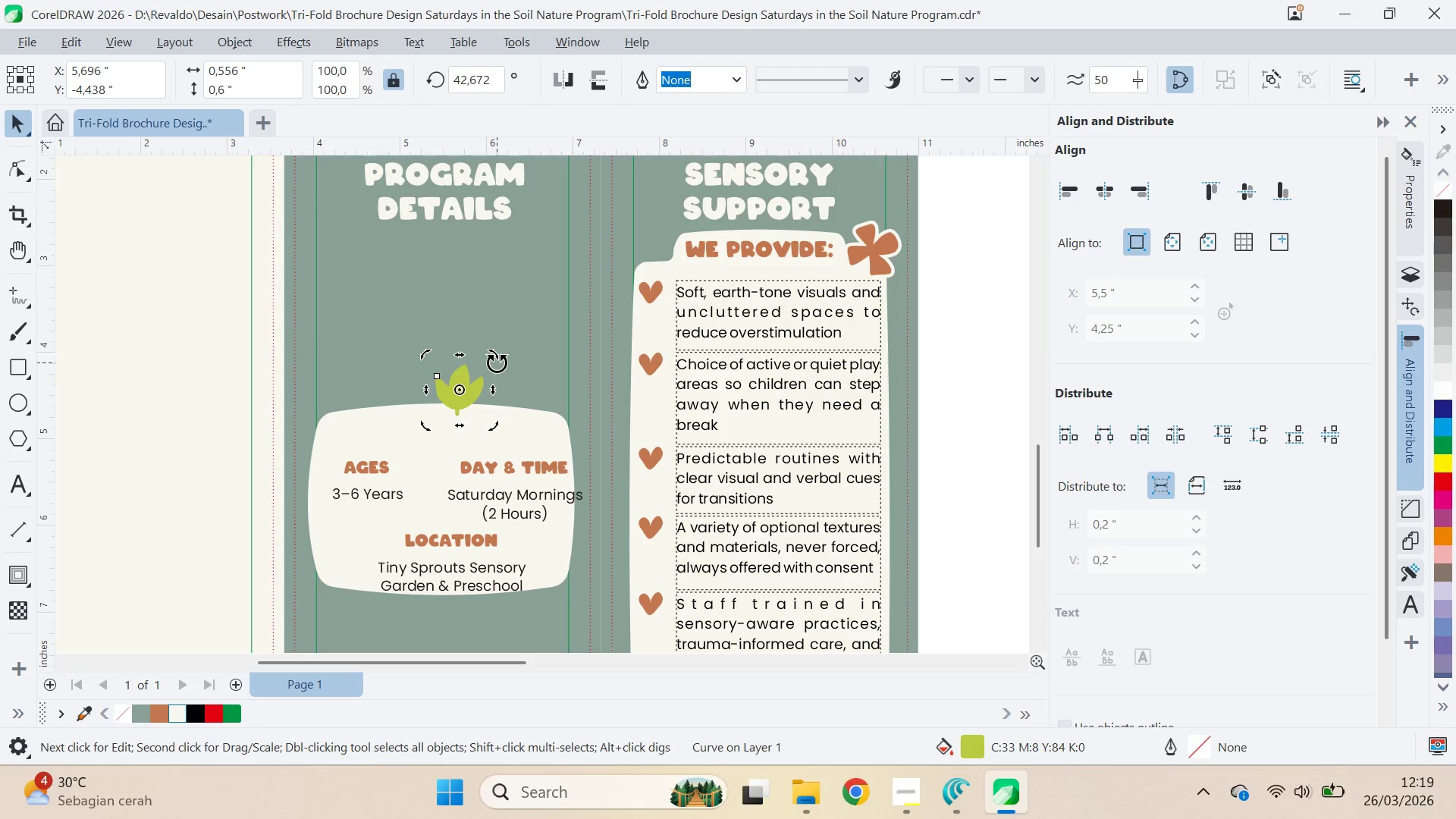 
left_click_drag(start_coordinate=[497, 359], to_coordinate=[463, 347])
 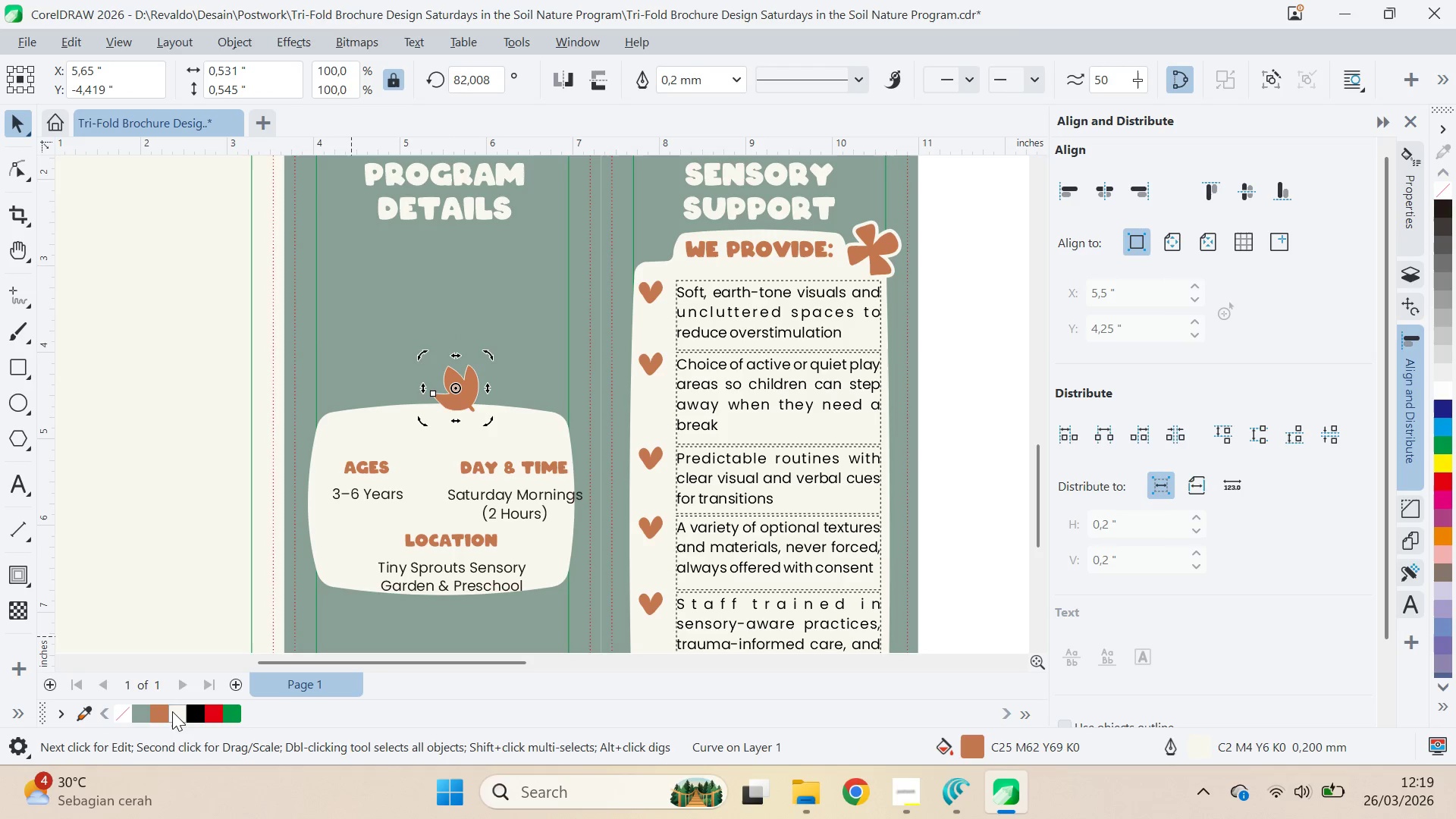 
key(F12)
 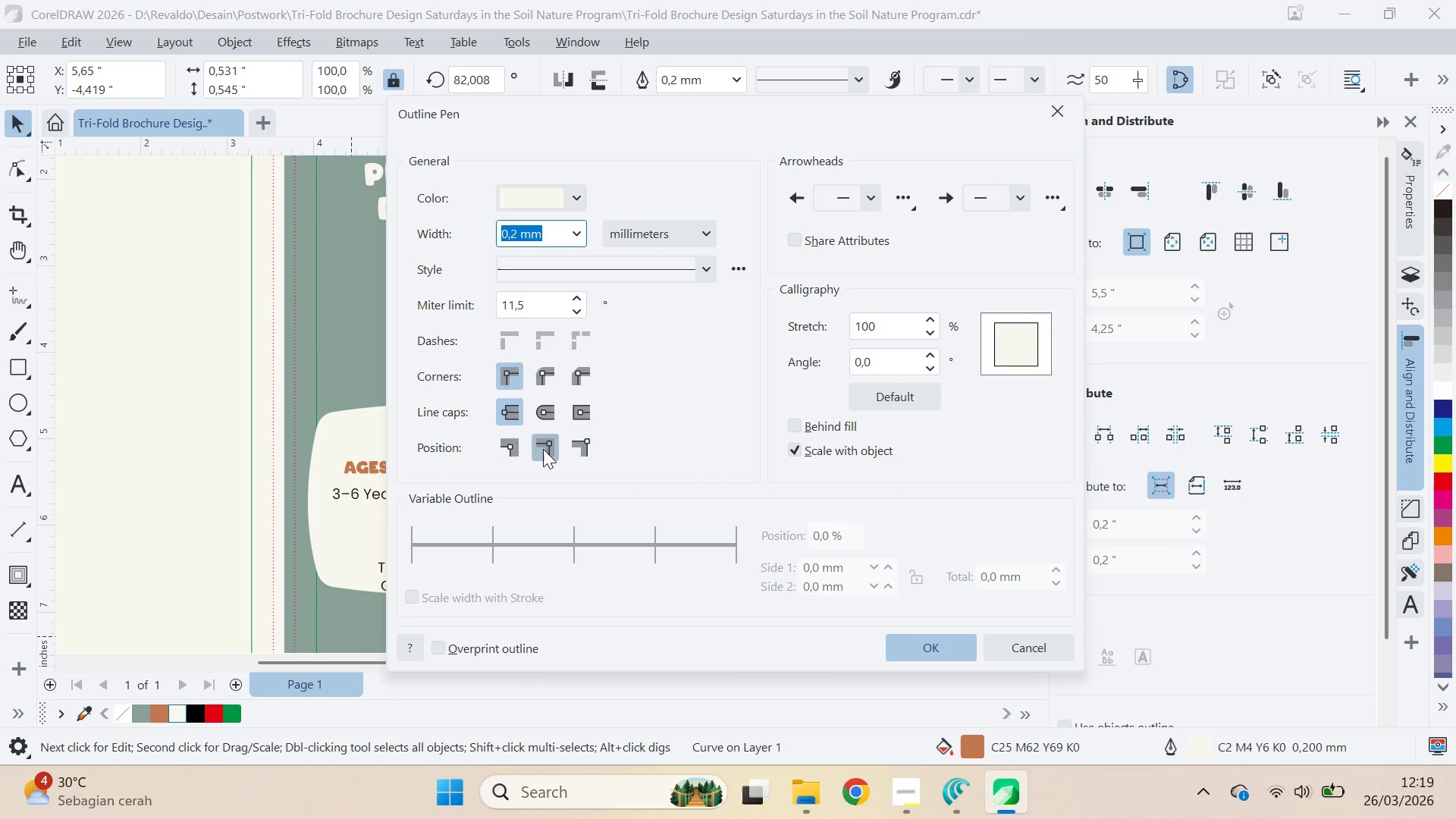 
double_click([551, 402])
 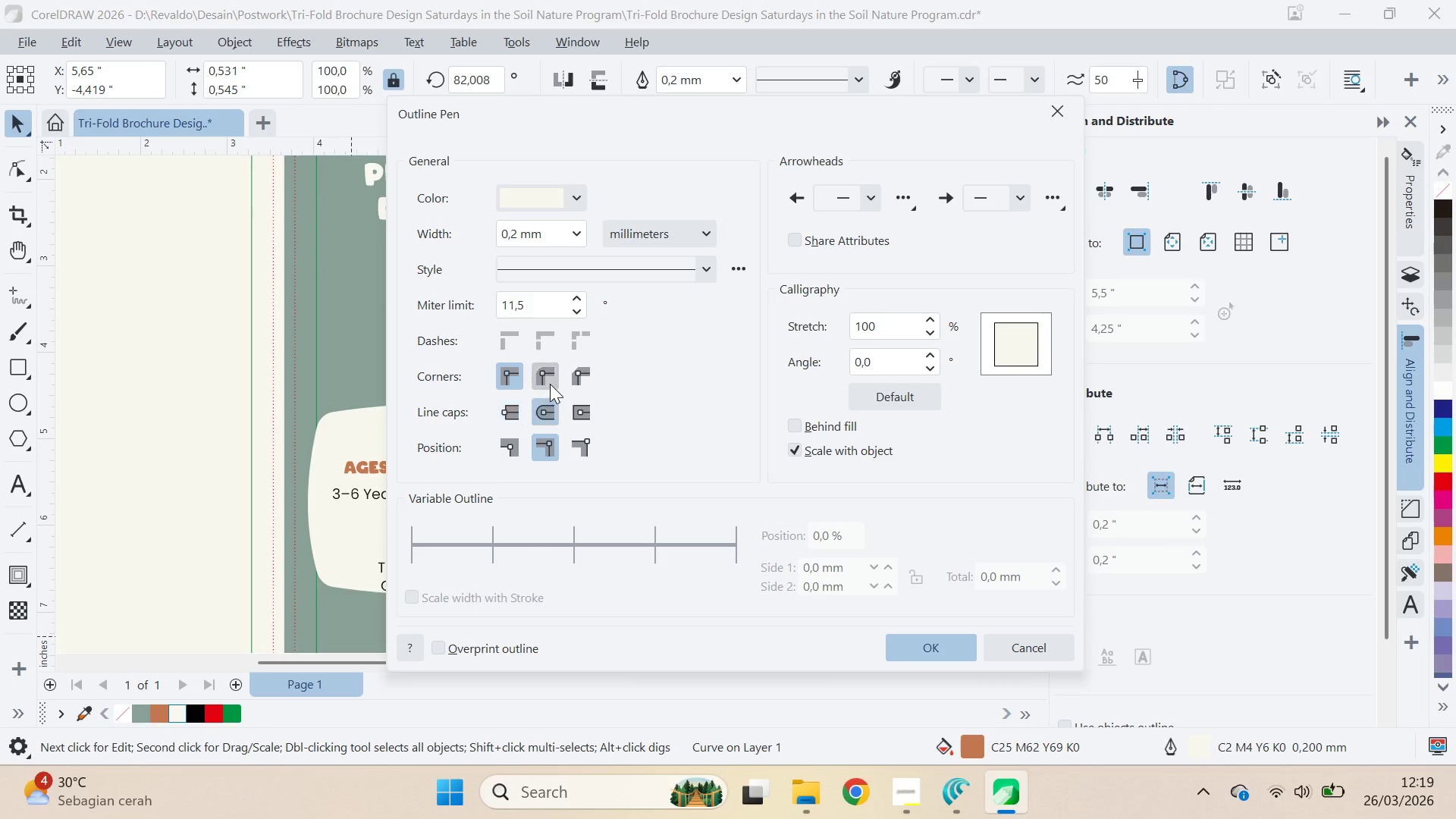 
triple_click([550, 384])
 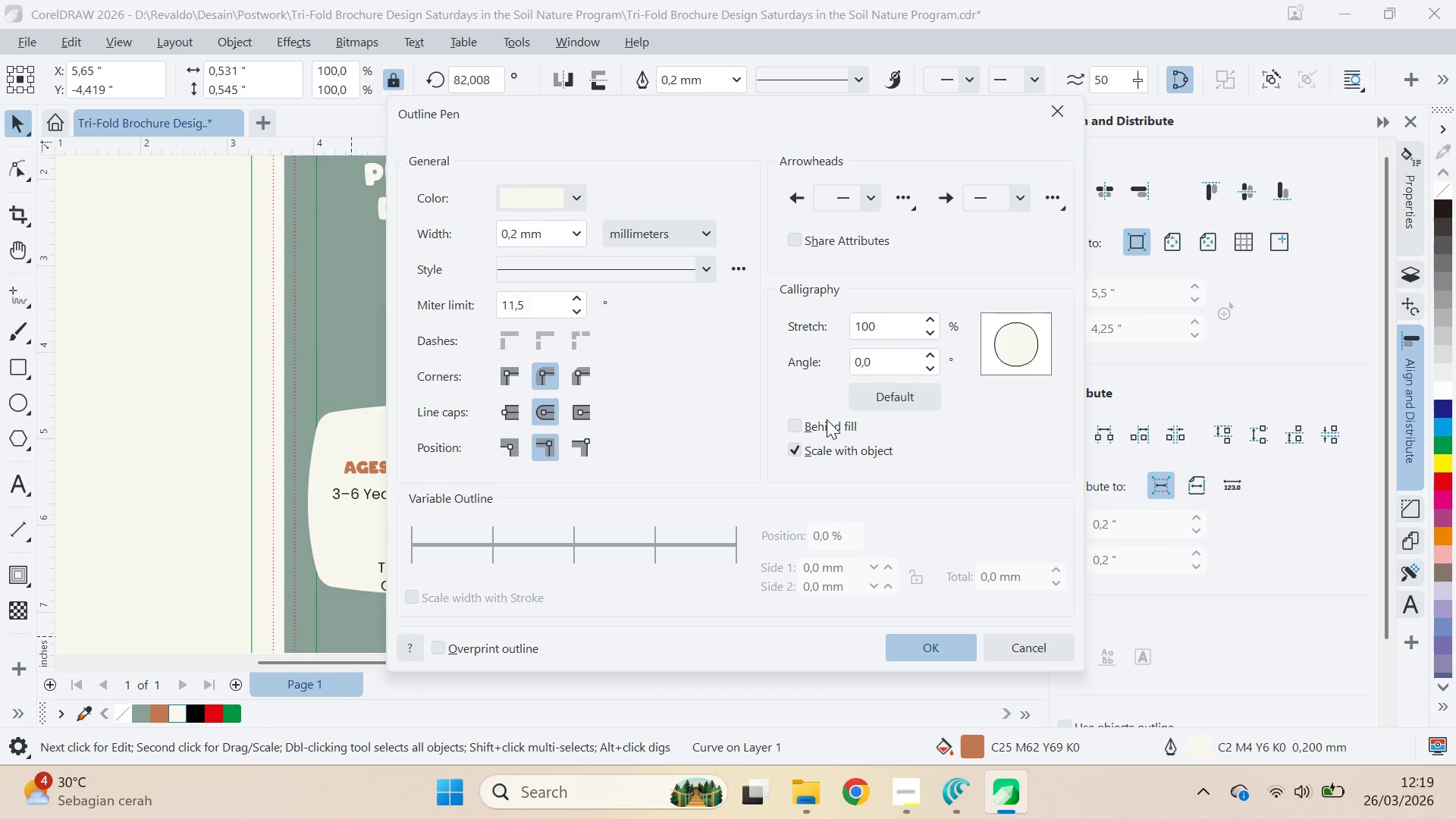 
left_click([826, 428])
 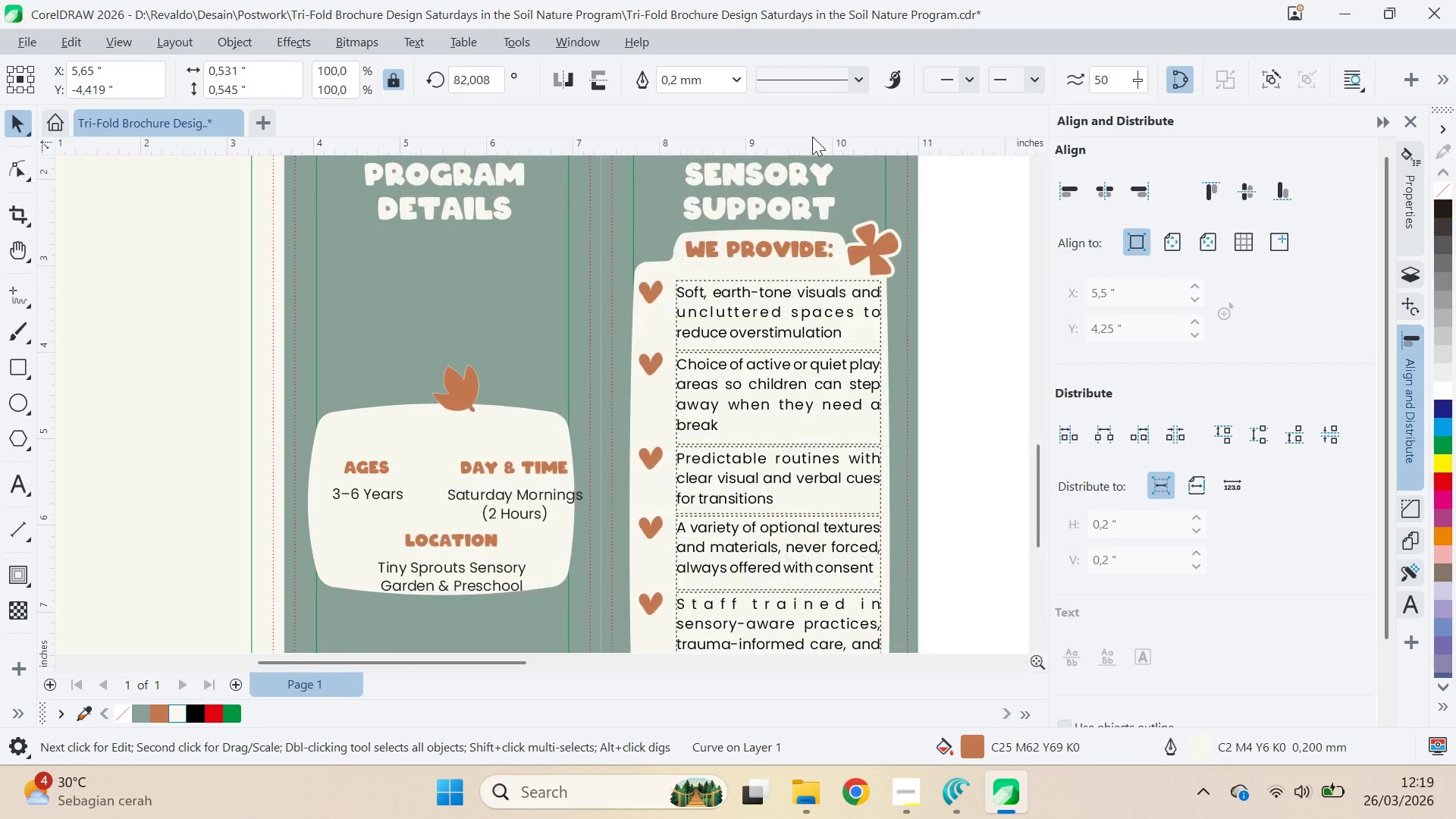 
left_click([730, 83])
 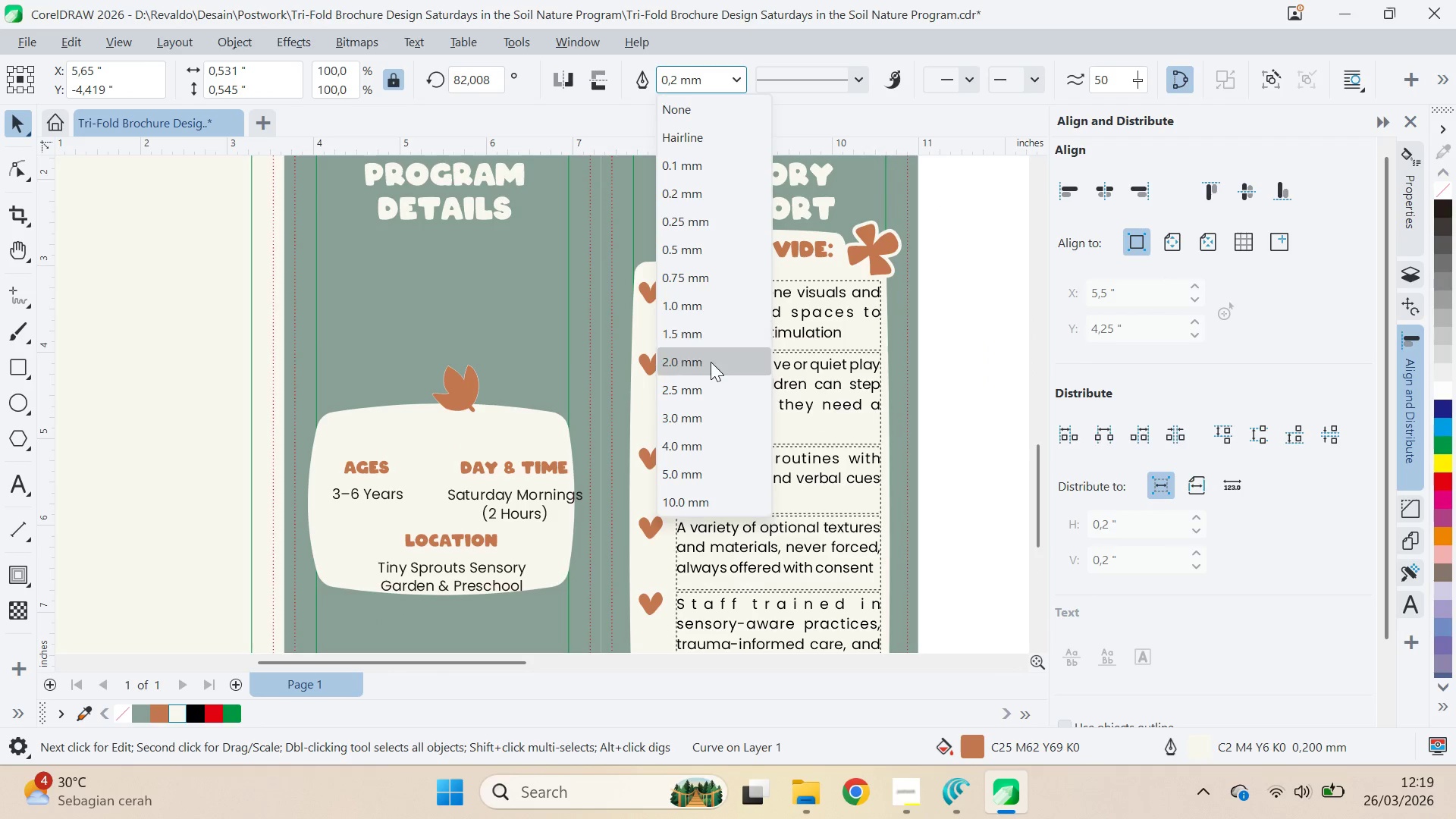 
left_click([711, 362])
 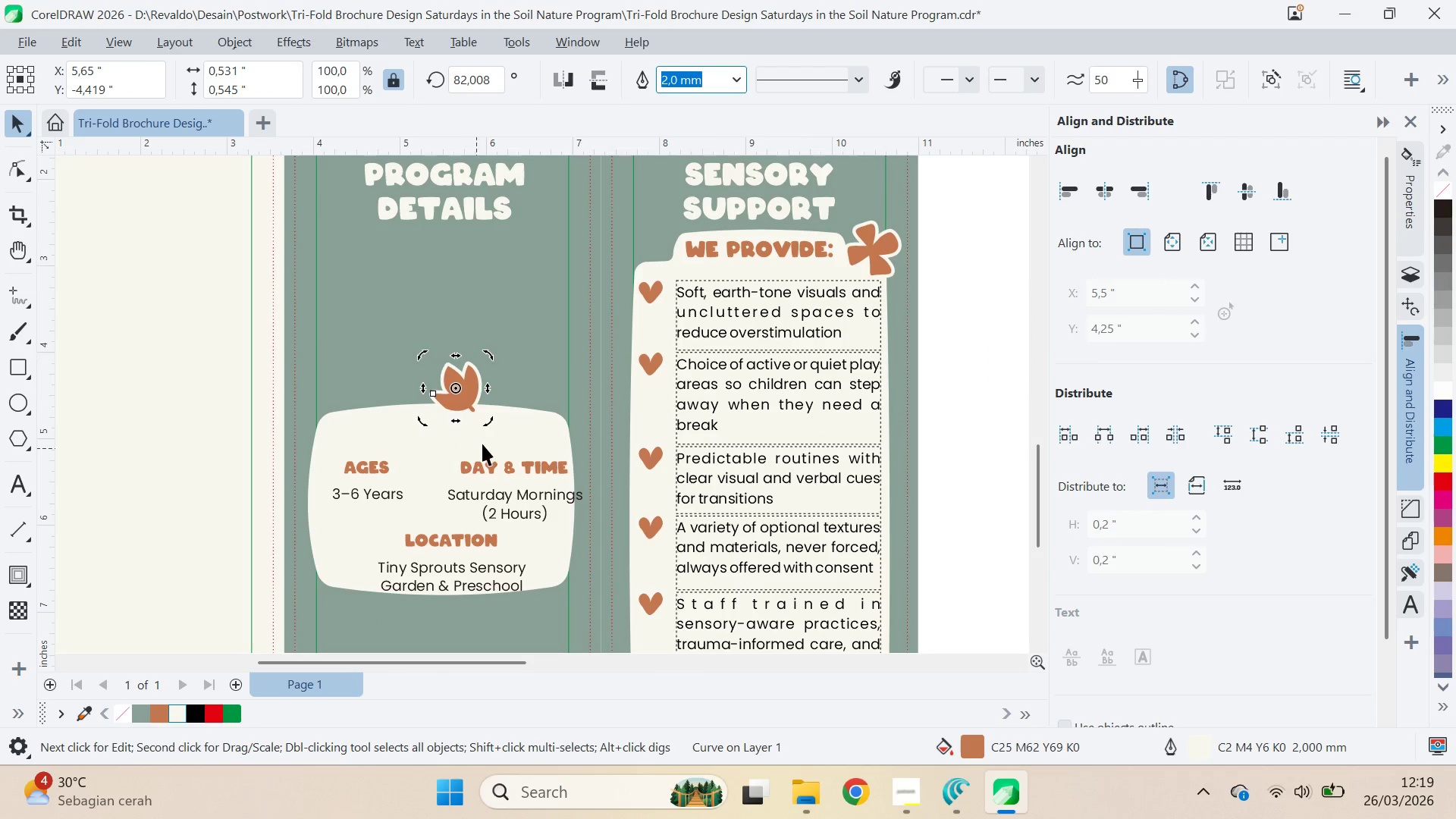 
key(Shift+ShiftLeft)
 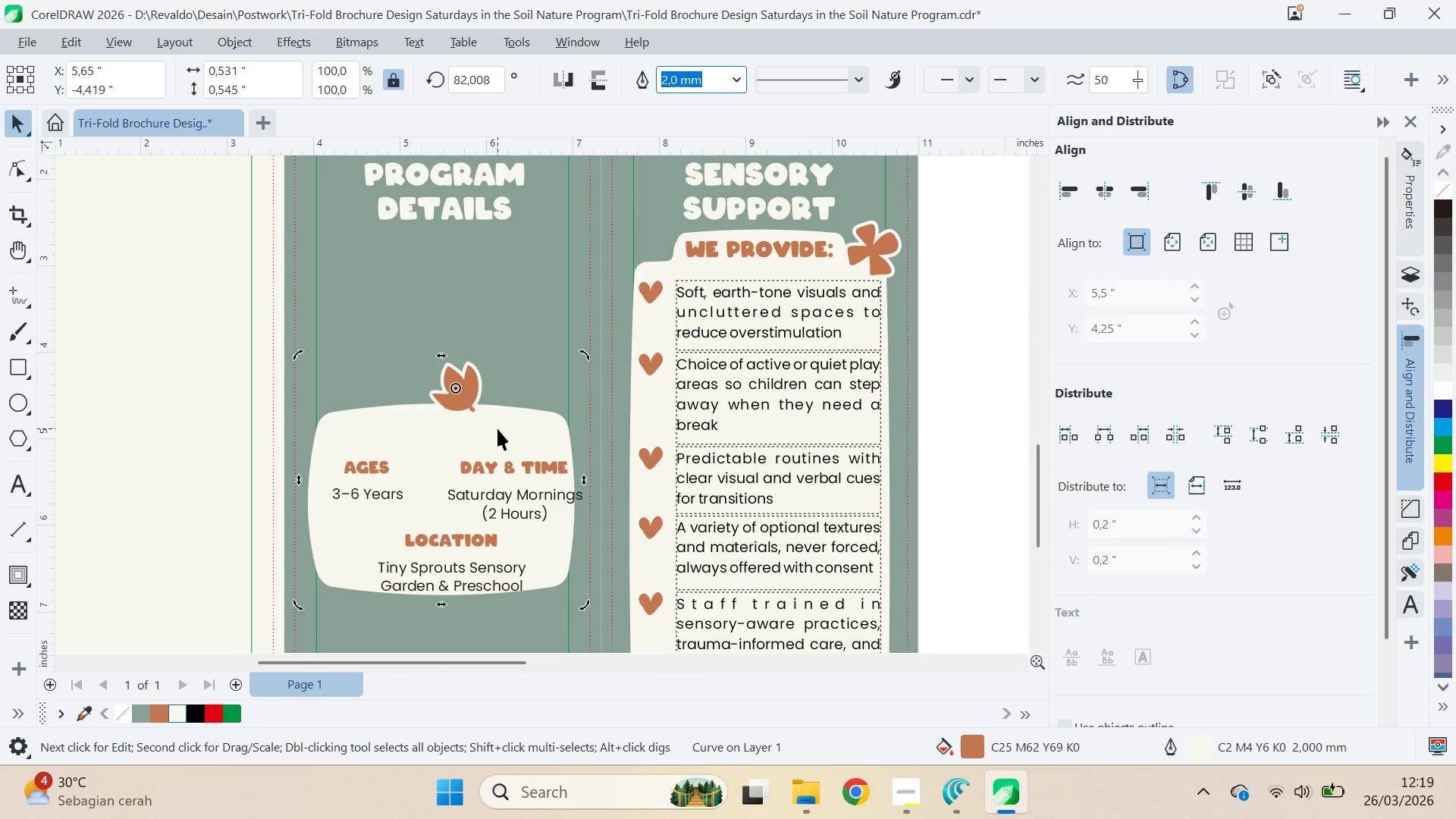 
left_click([497, 428])
 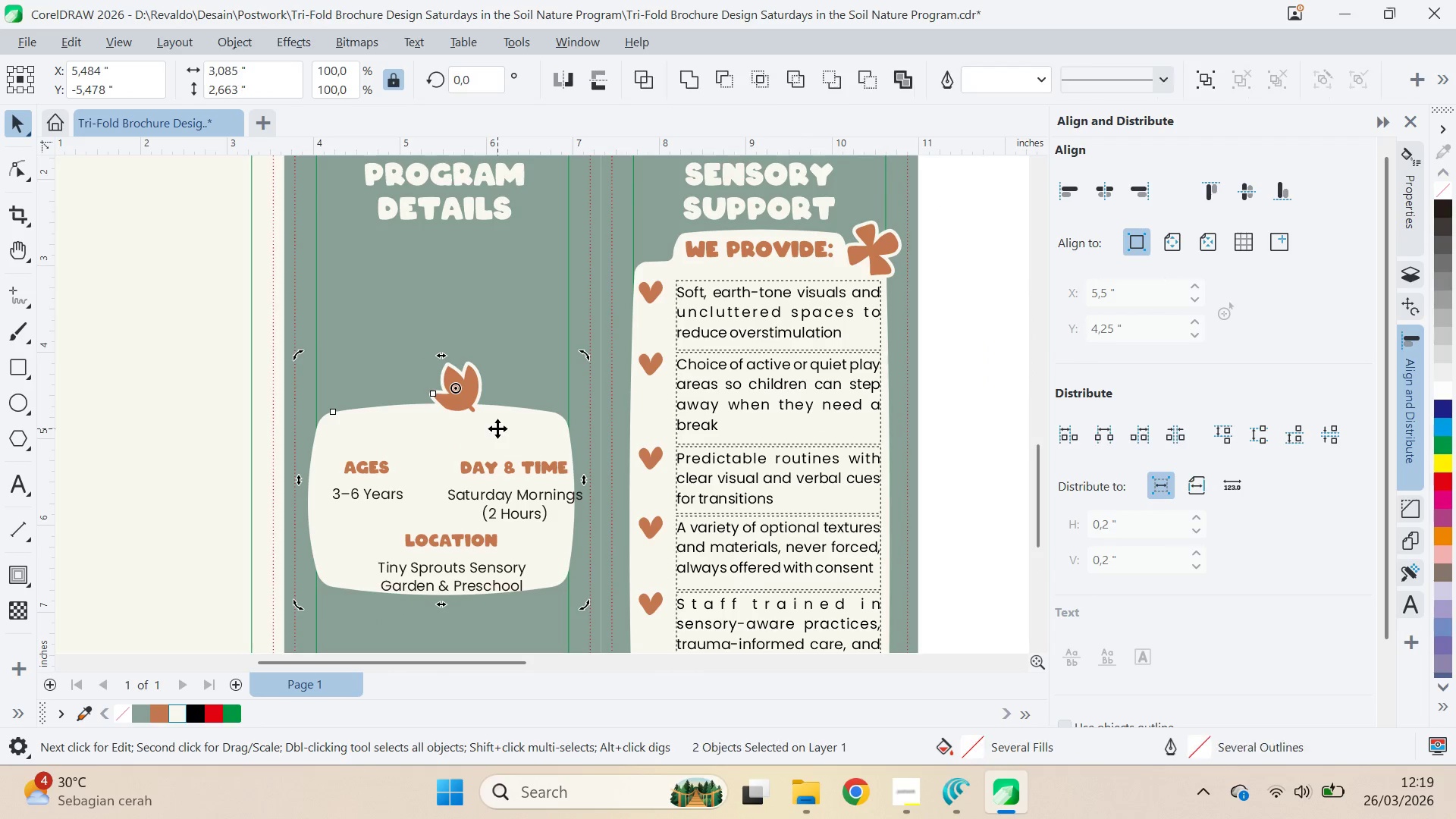 
key(C)
 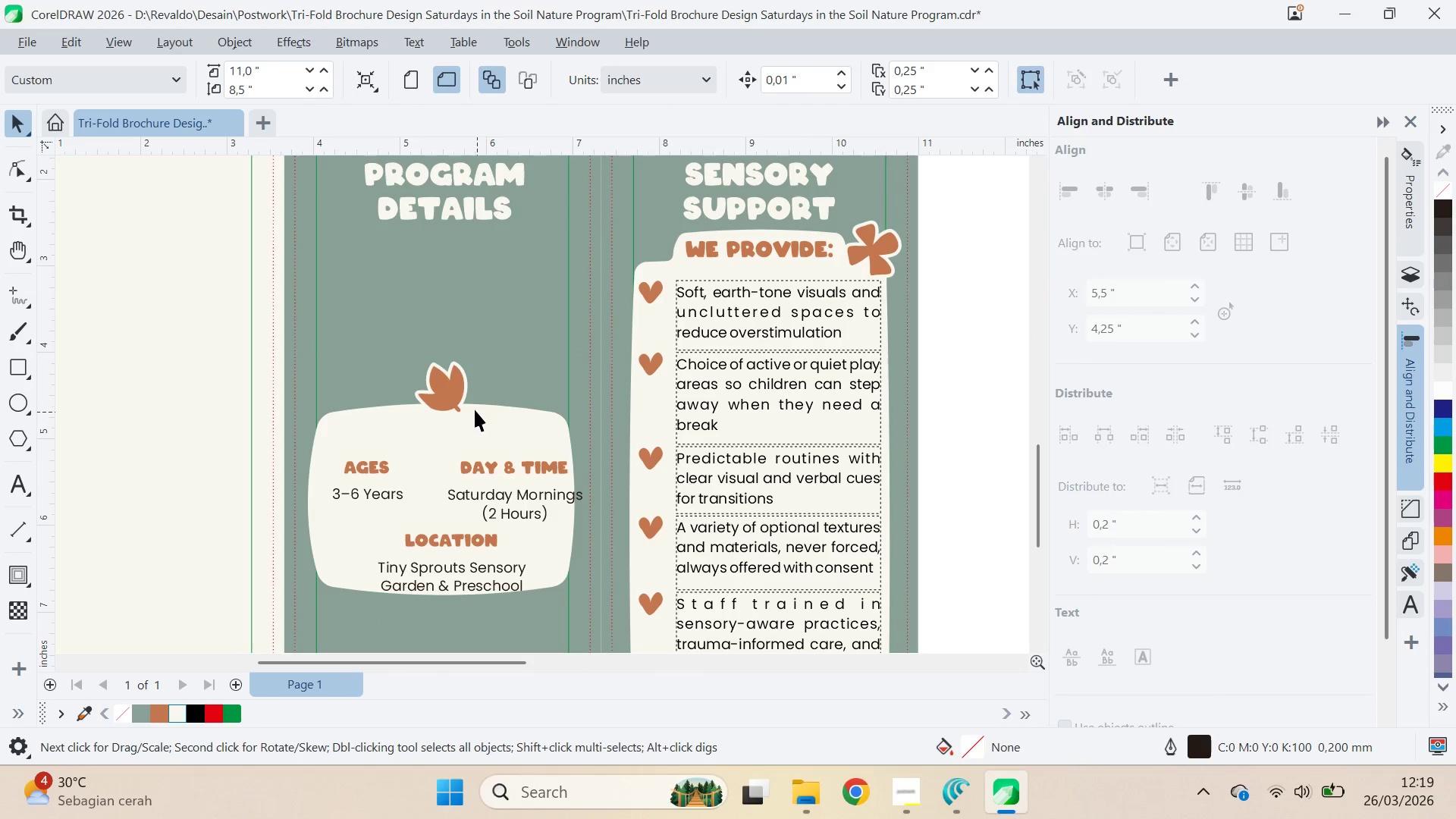 
left_click_drag(start_coordinate=[446, 390], to_coordinate=[444, 400])
 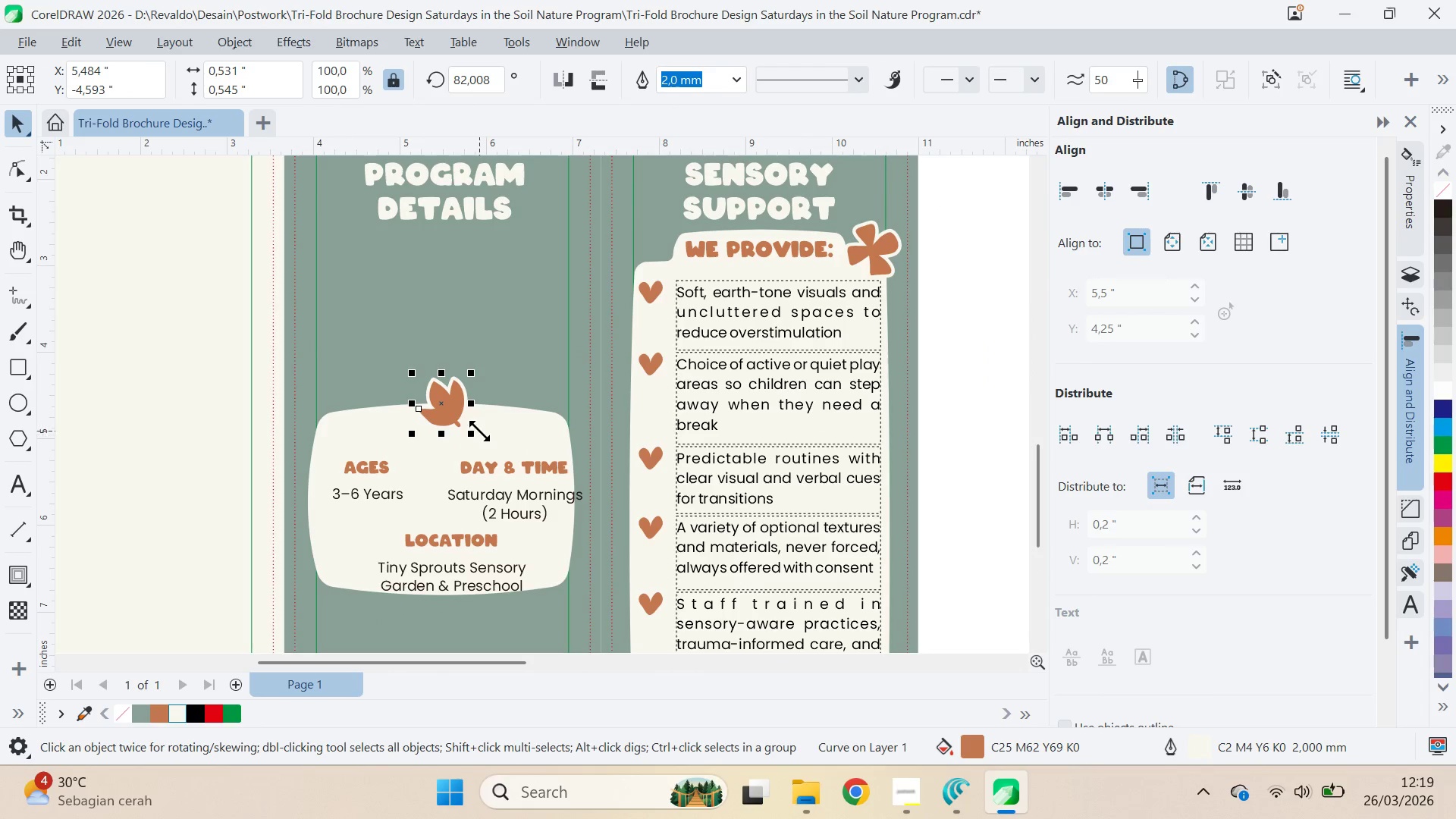 
hold_key(key=ShiftLeft, duration=0.53)
 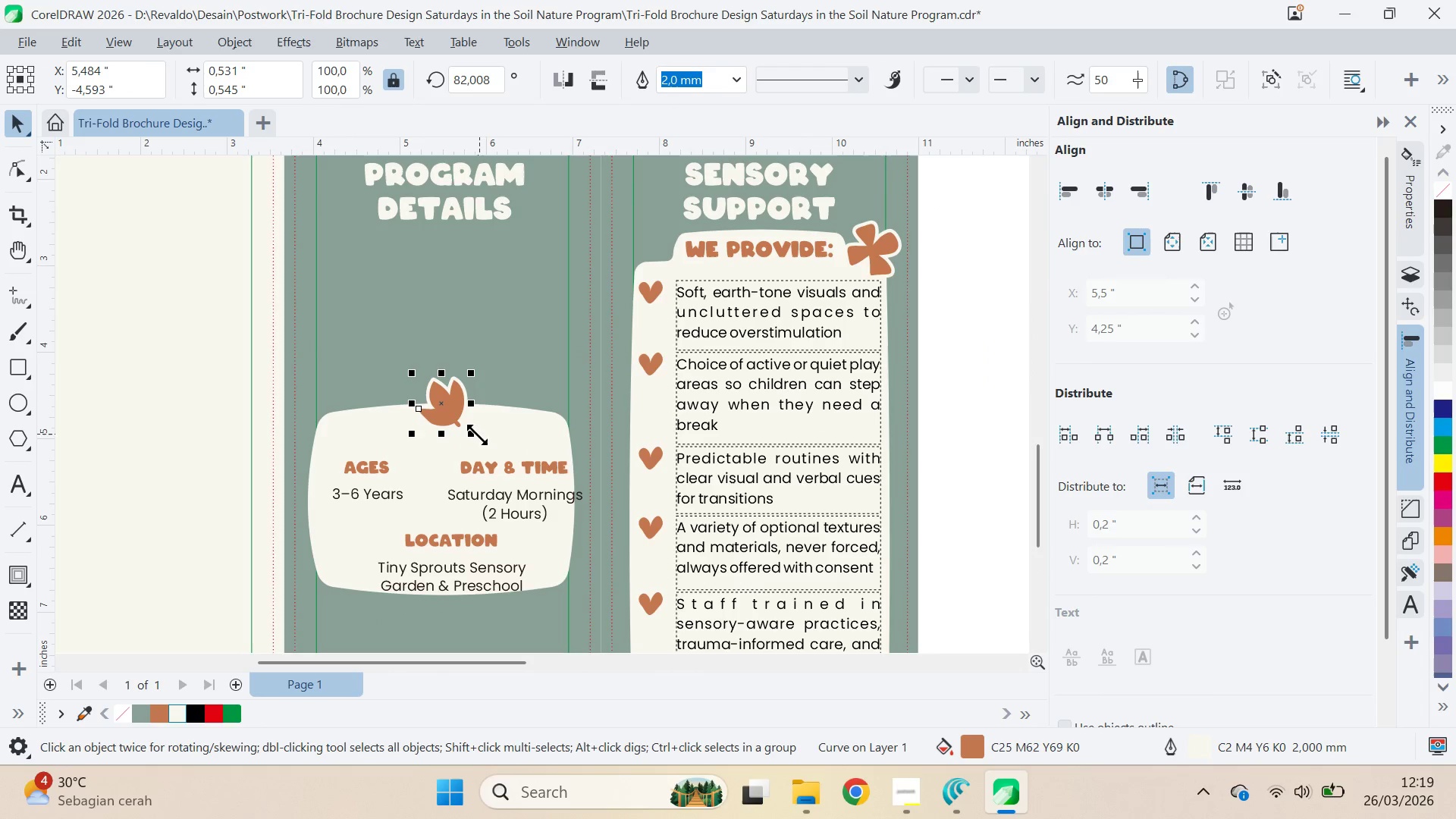 
left_click_drag(start_coordinate=[476, 435], to_coordinate=[491, 442])
 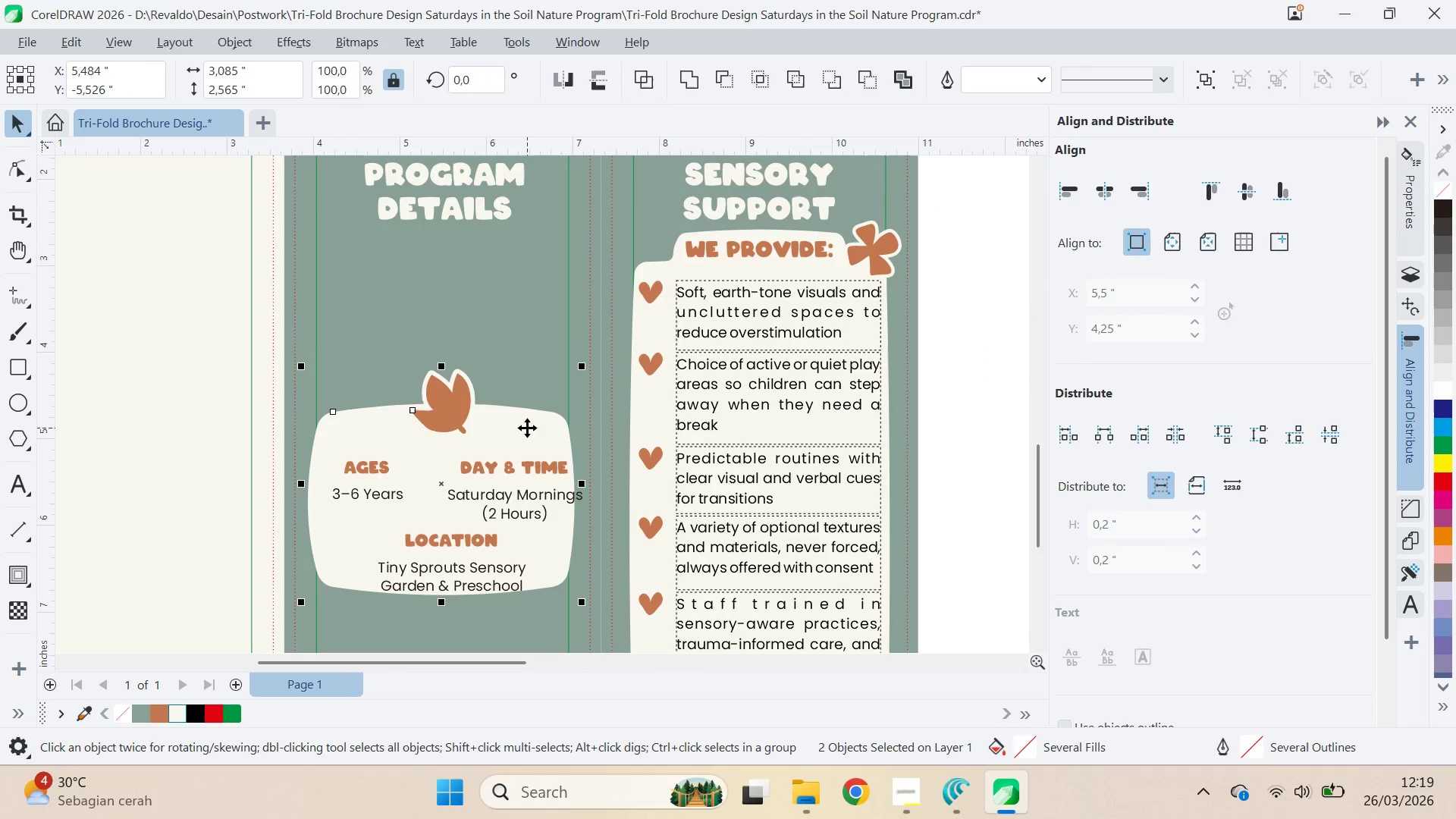 
hold_key(key=ShiftLeft, duration=1.11)
left_click([527, 428])
 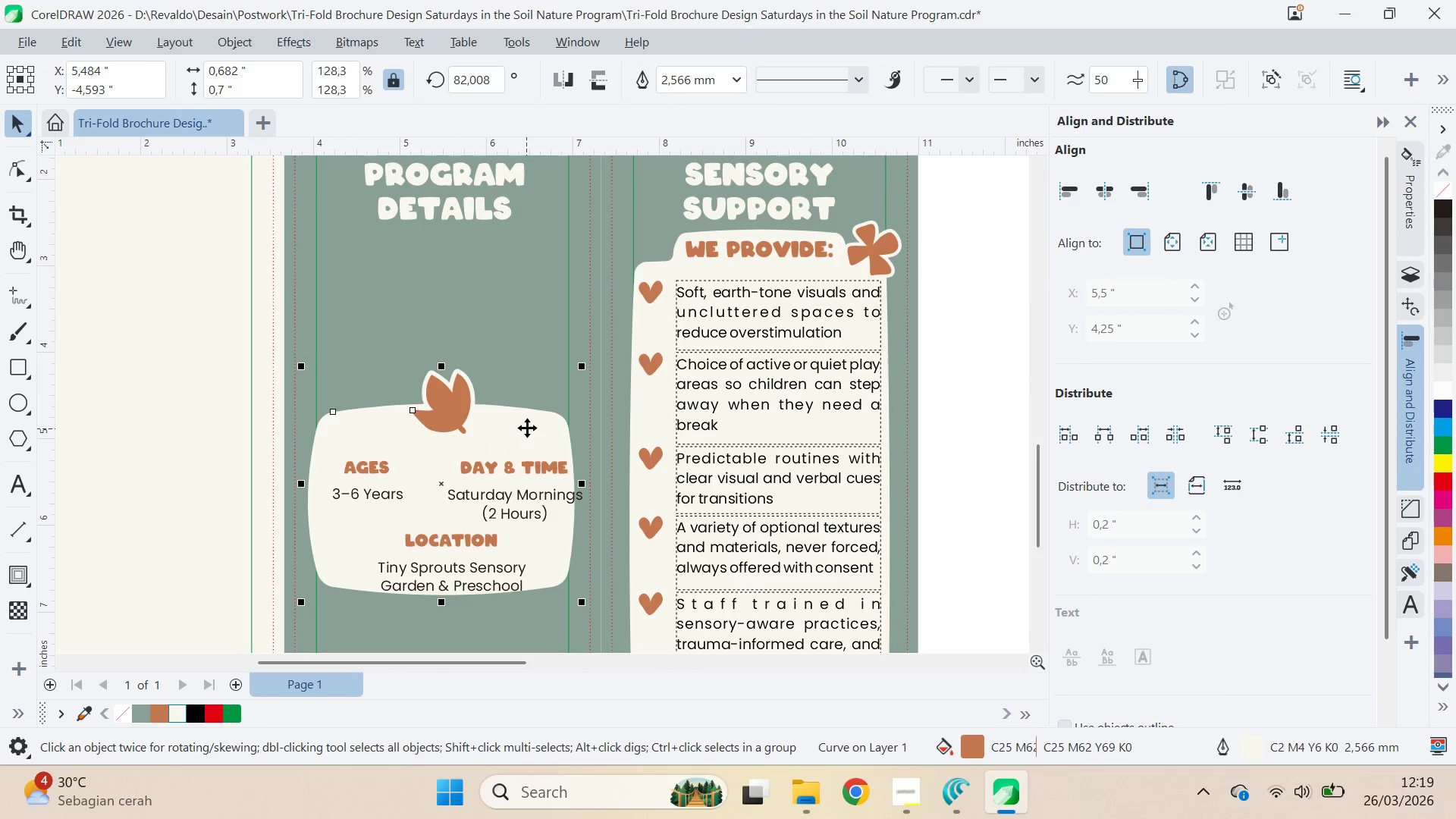 
key(C)
 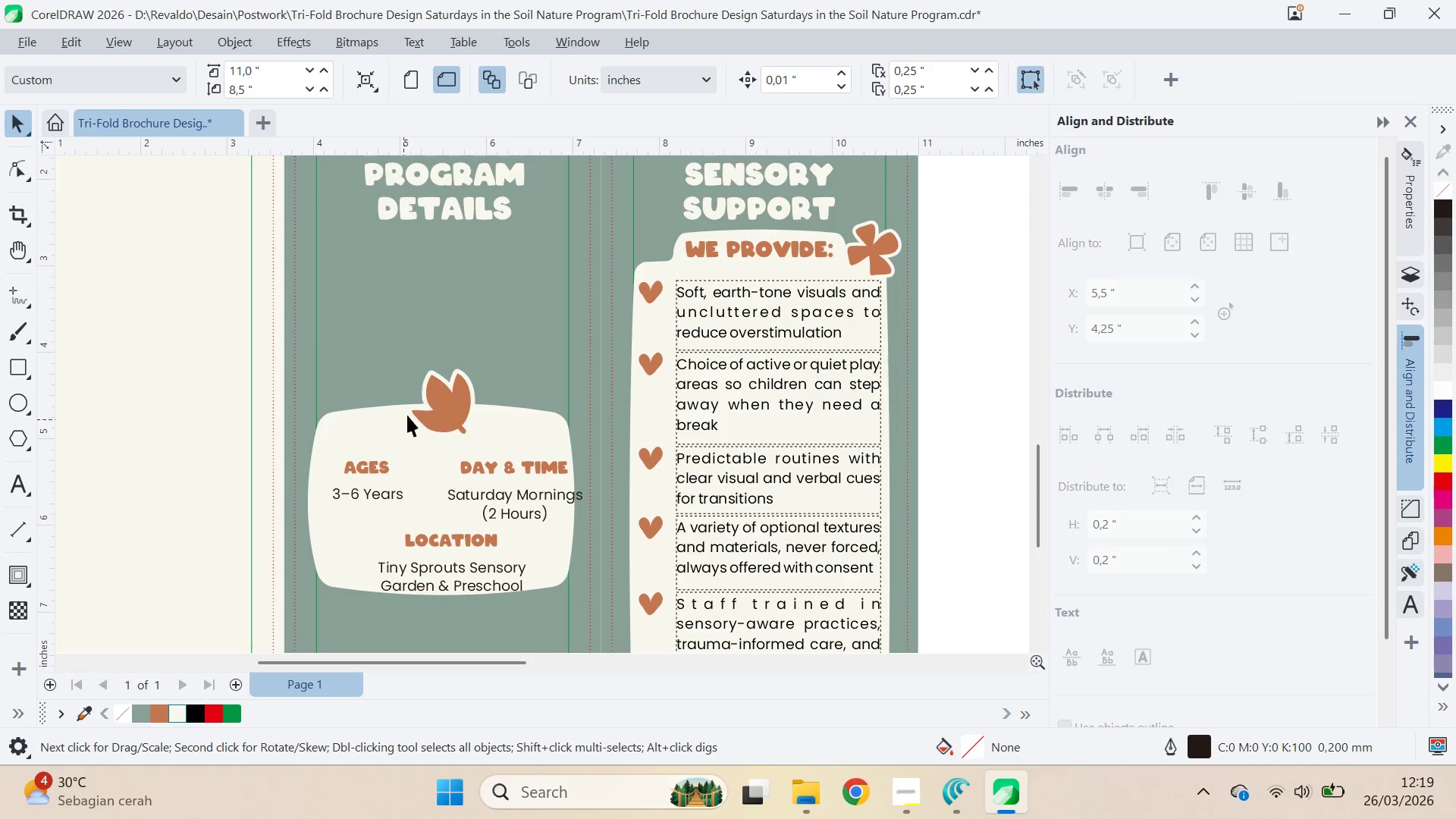 
left_click_drag(start_coordinate=[456, 406], to_coordinate=[456, 397])
 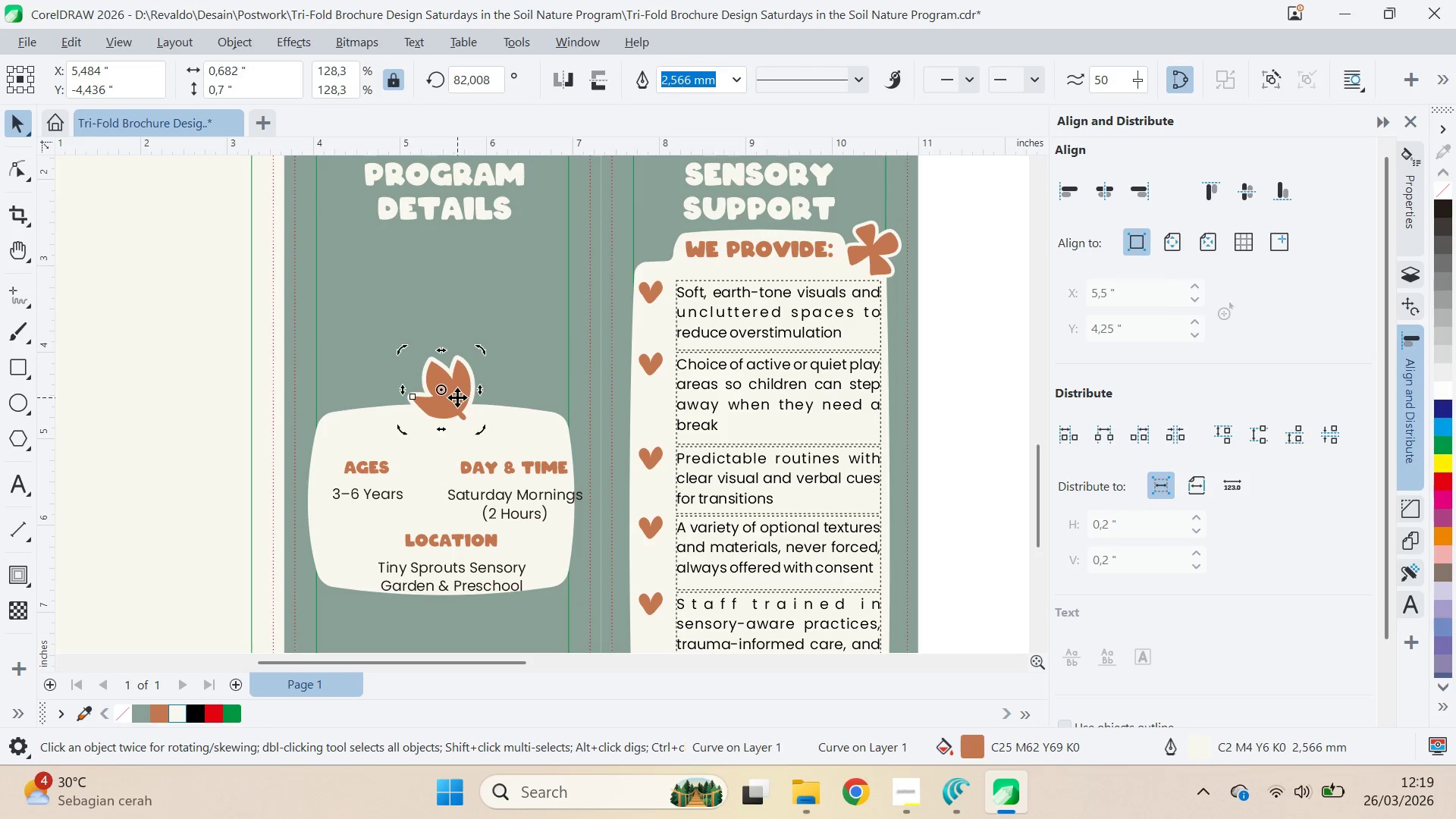 
hold_key(key=ShiftLeft, duration=1.17)
 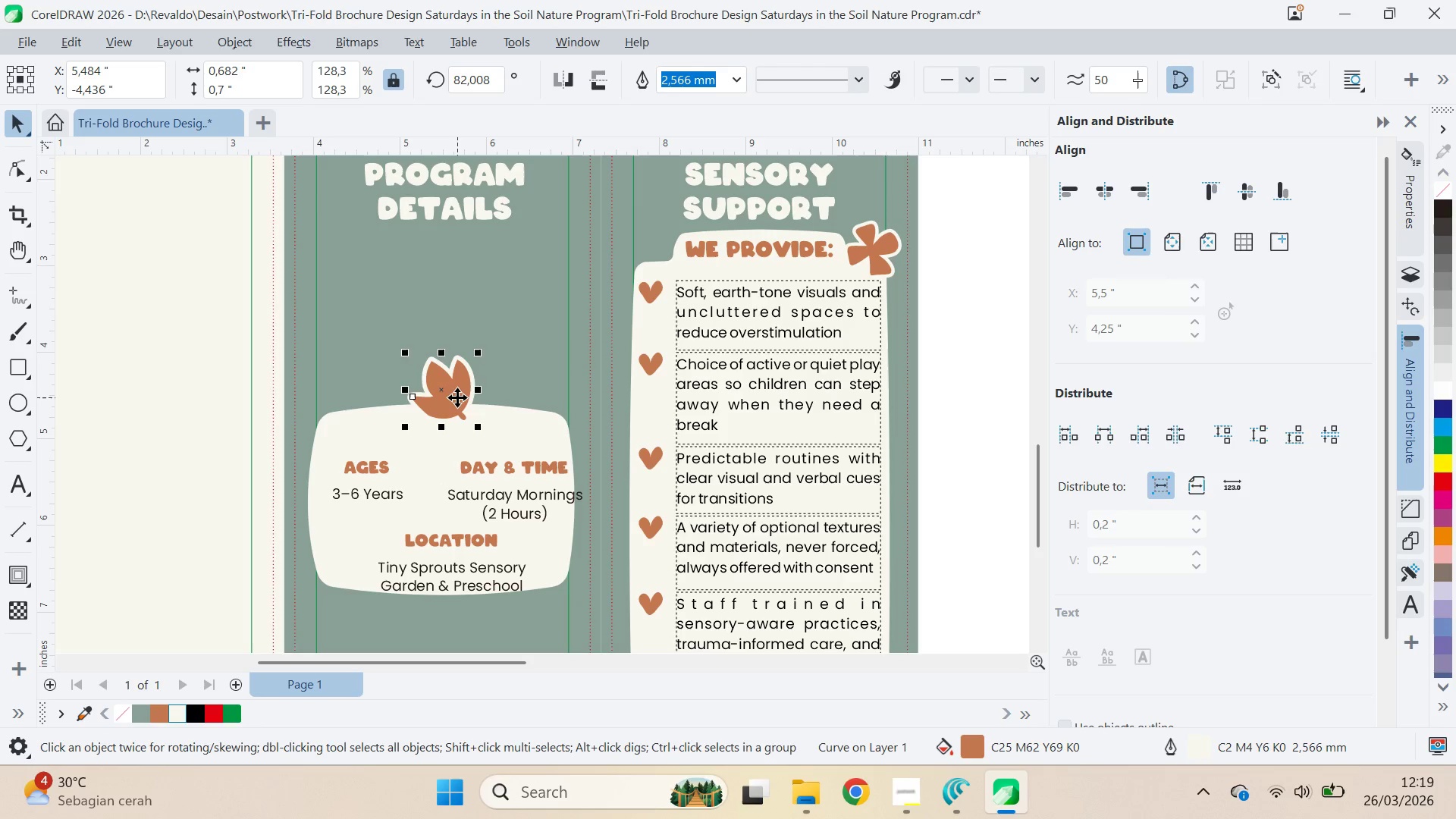 
left_click([457, 397])
 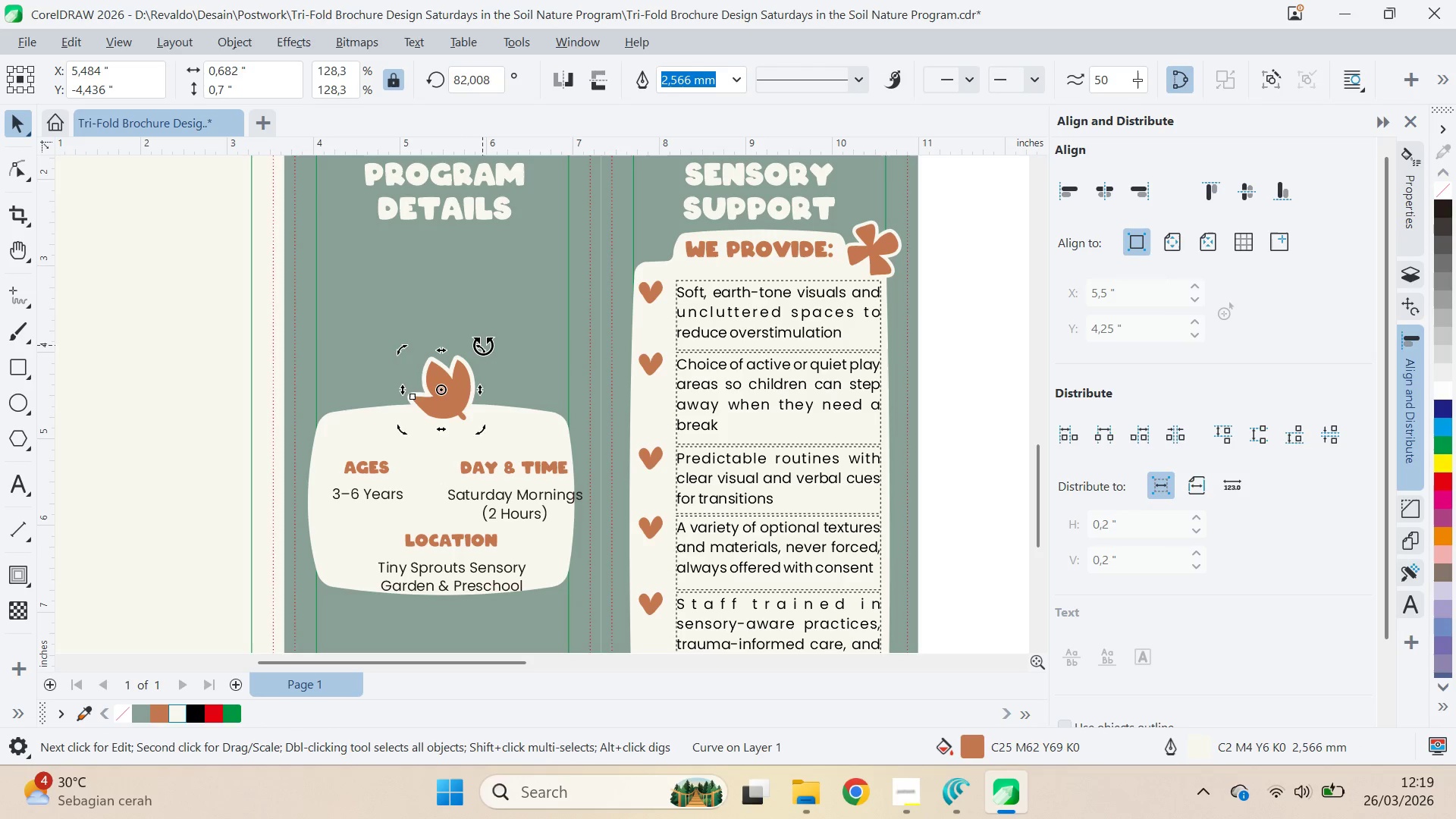 
left_click_drag(start_coordinate=[483, 345], to_coordinate=[513, 378])
 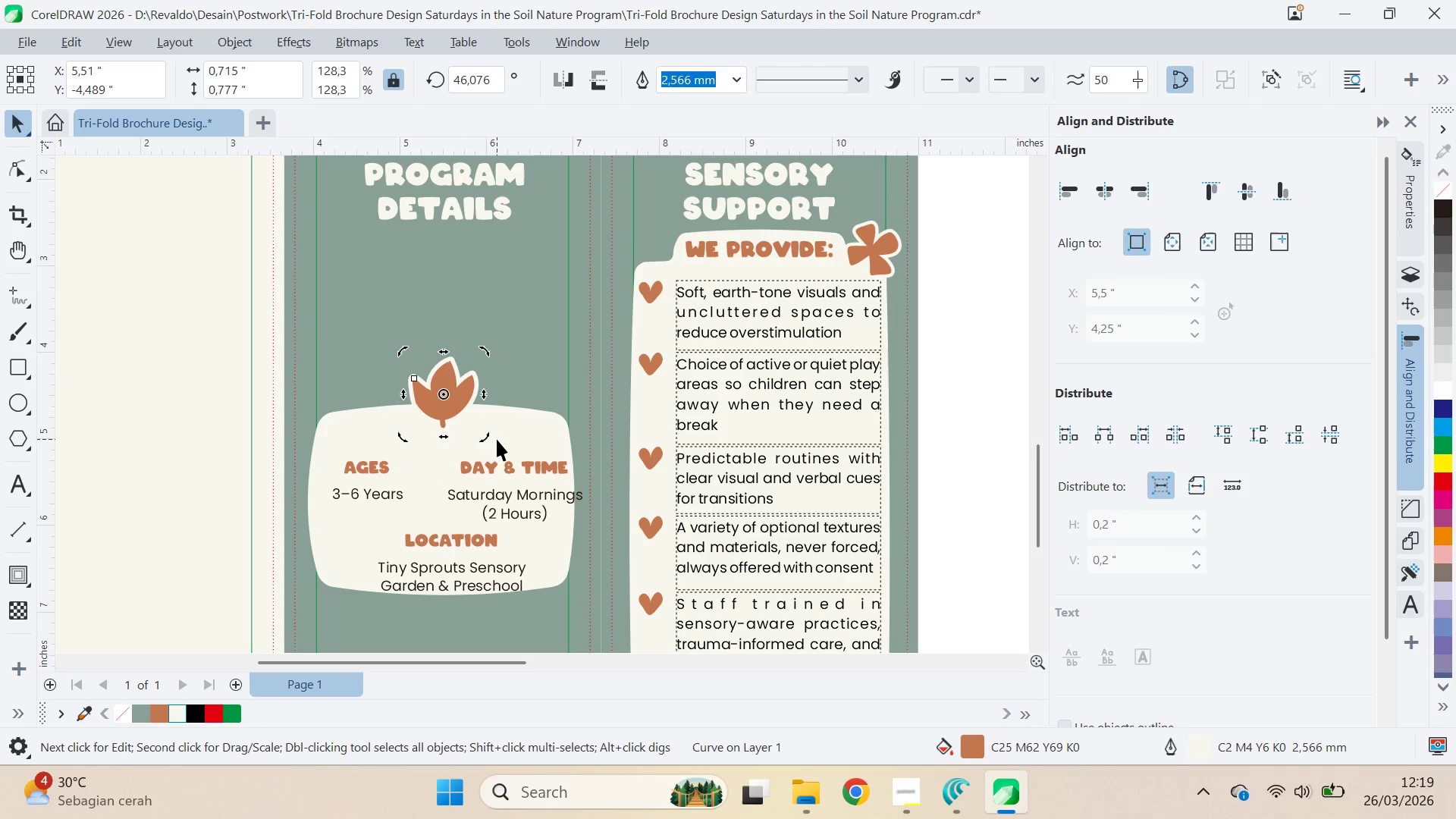 
hold_key(key=ShiftLeft, duration=0.31)
left_click([497, 438])
 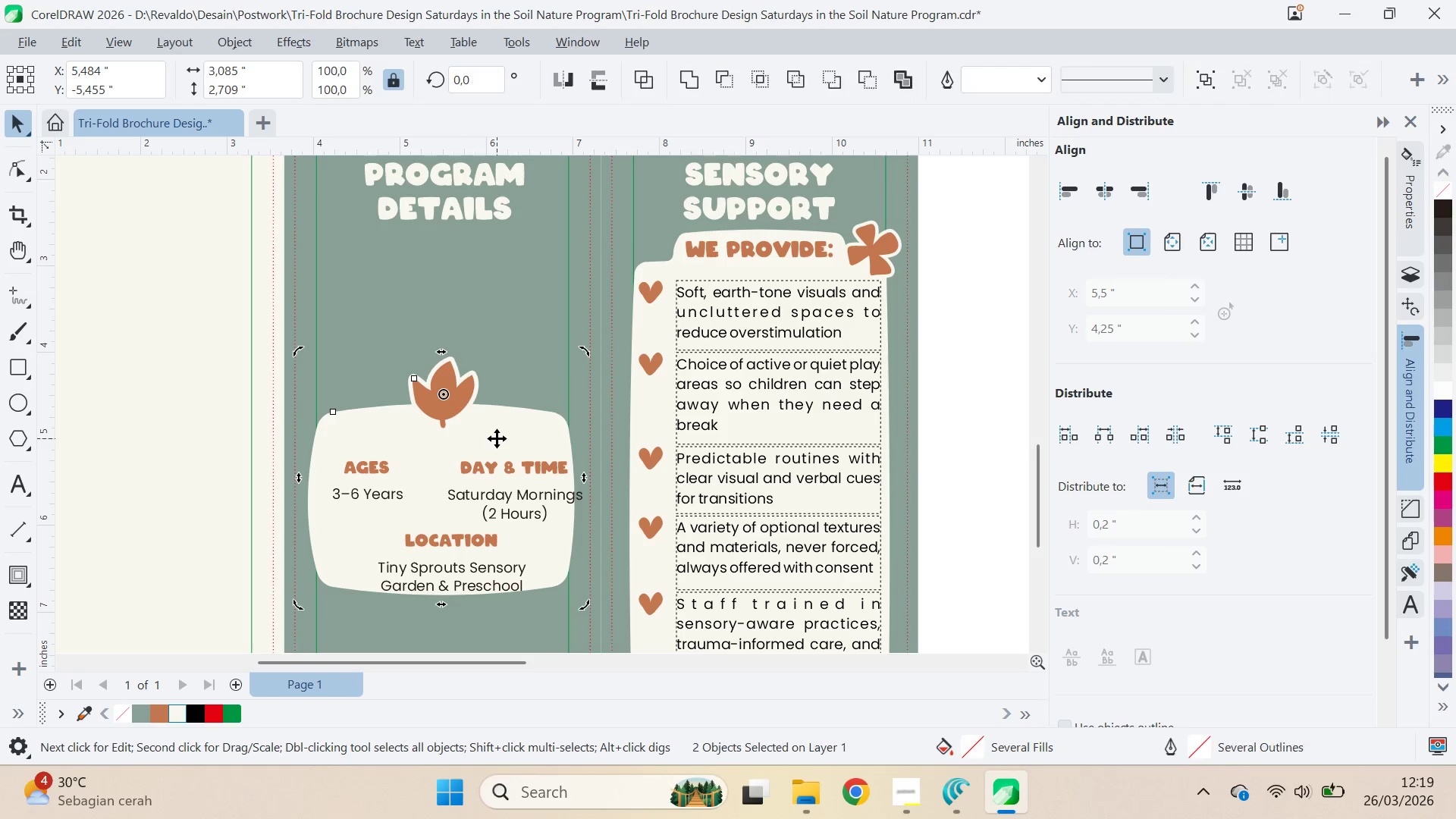 
key(C)
 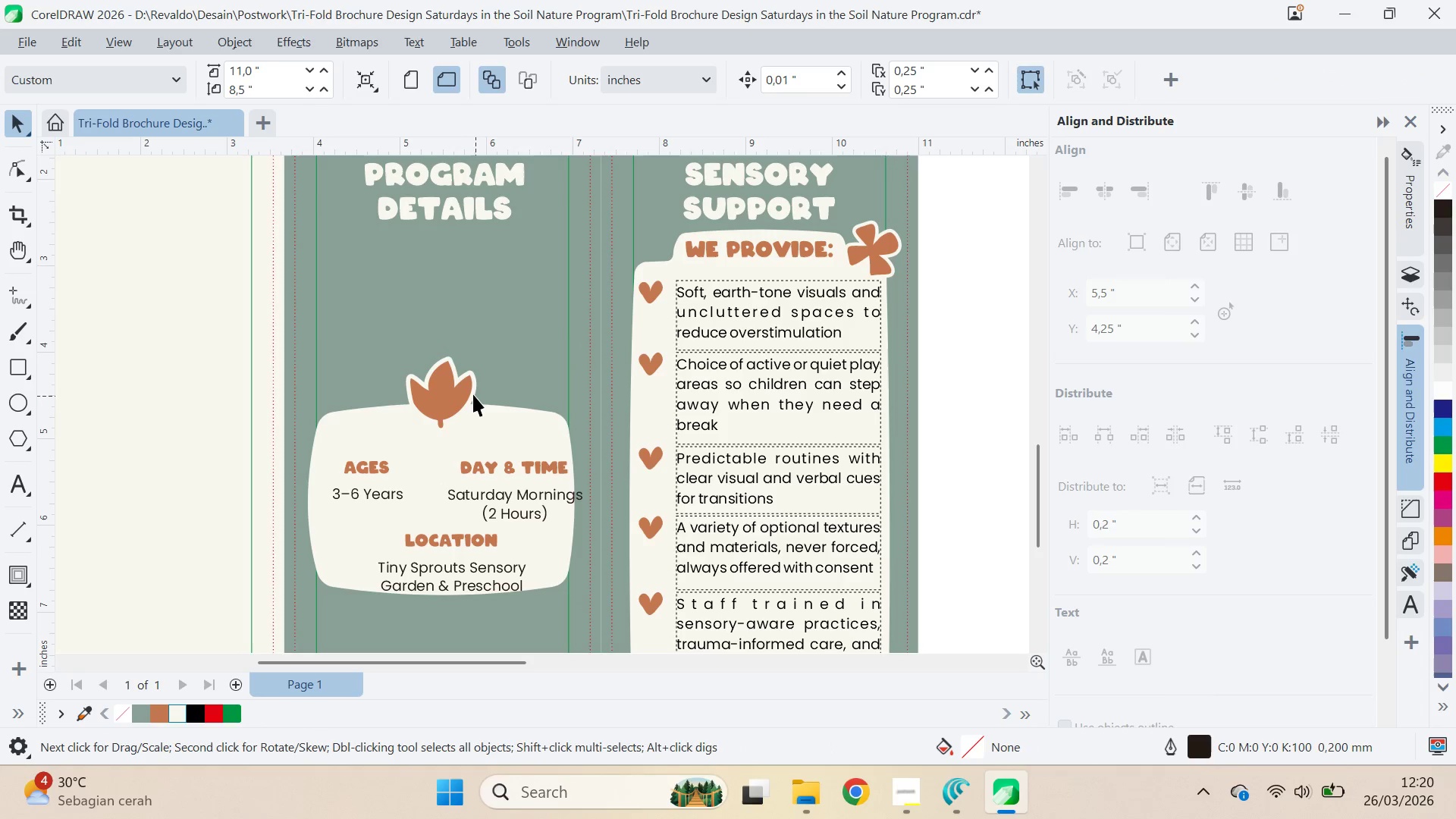 
left_click_drag(start_coordinate=[469, 391], to_coordinate=[469, 397])
 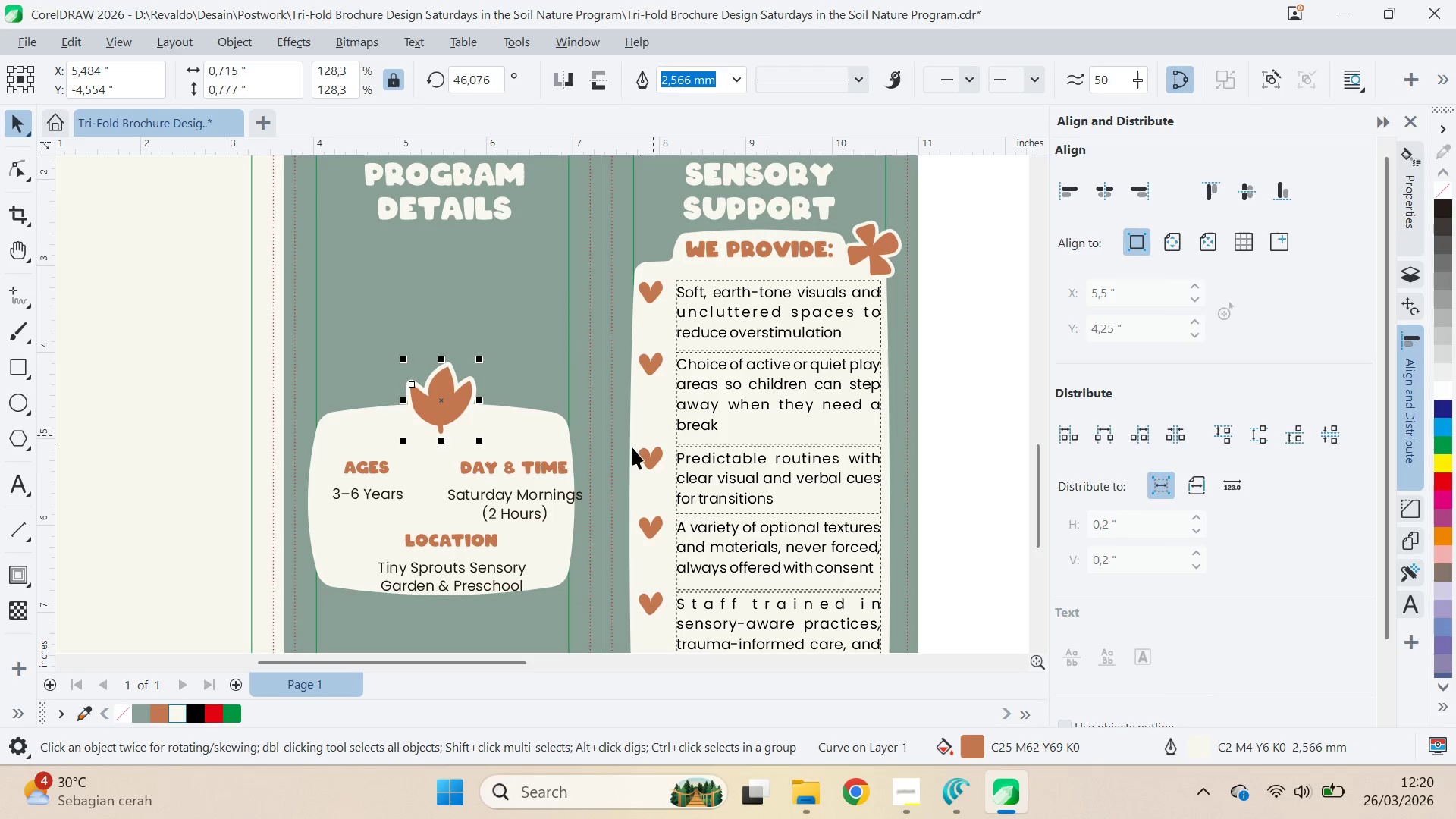 
hold_key(key=ShiftLeft, duration=0.86)
 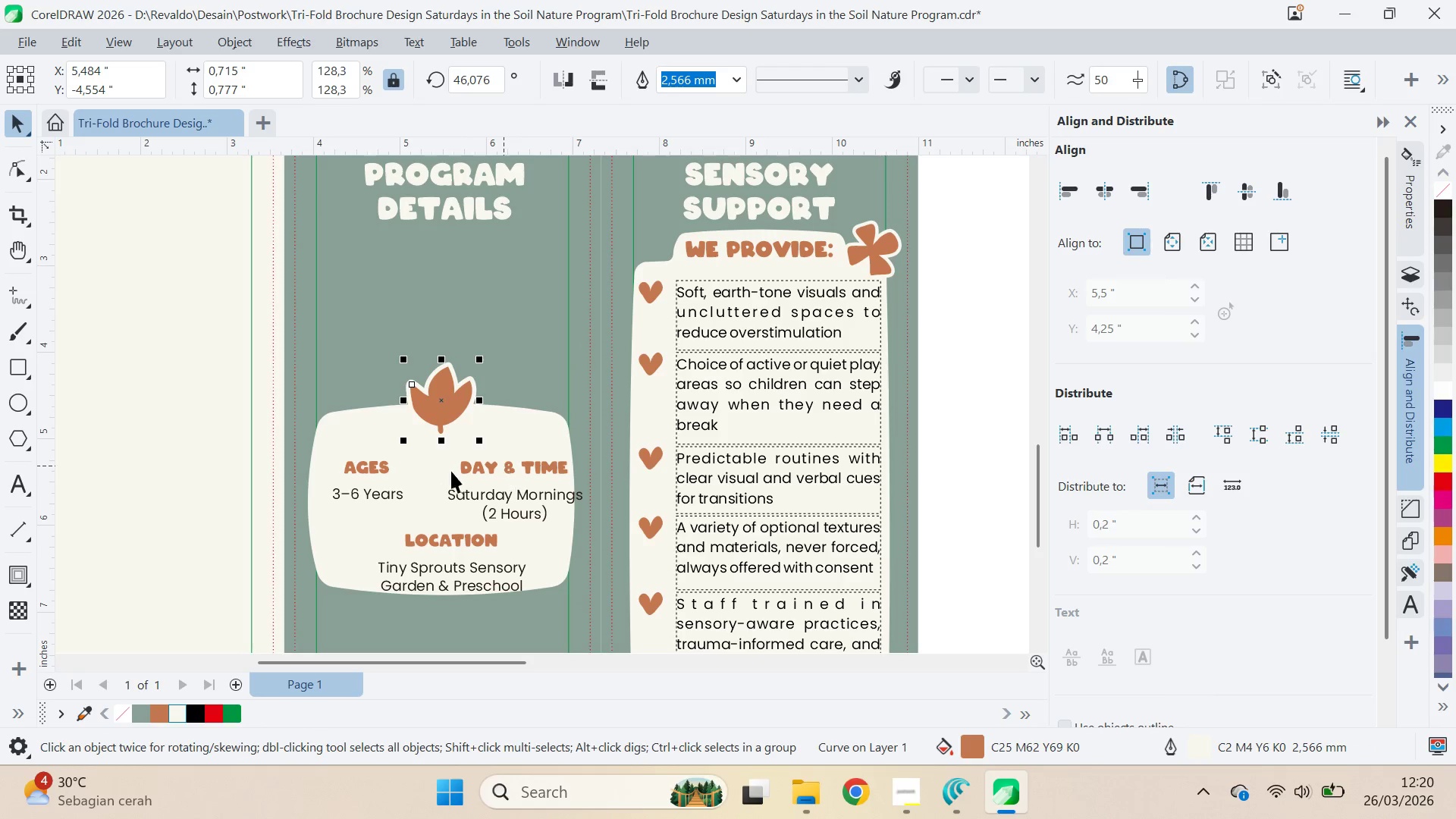 
left_click([384, 471])
 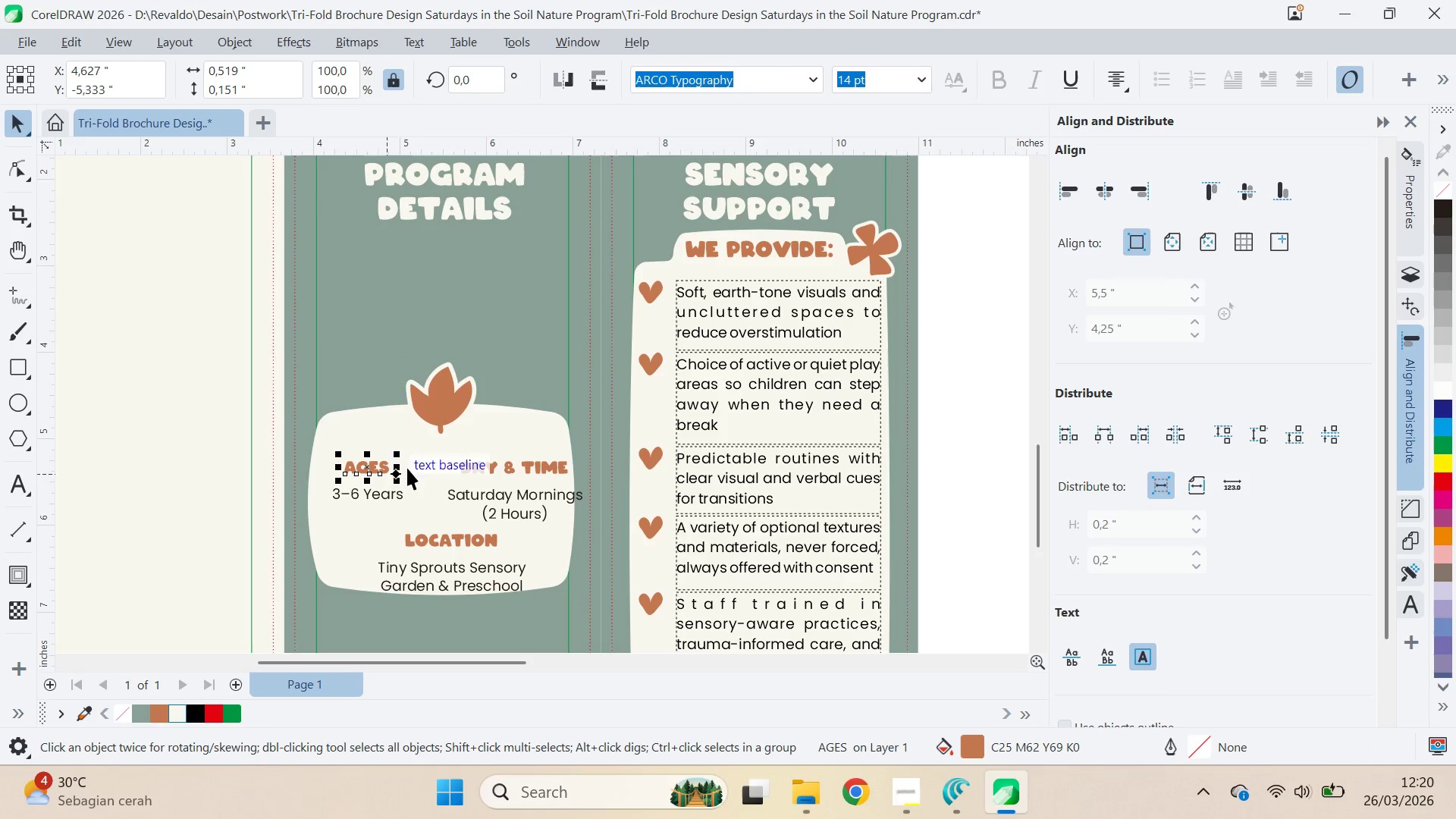 
hold_key(key=ShiftLeft, duration=0.44)
left_click([492, 470])
 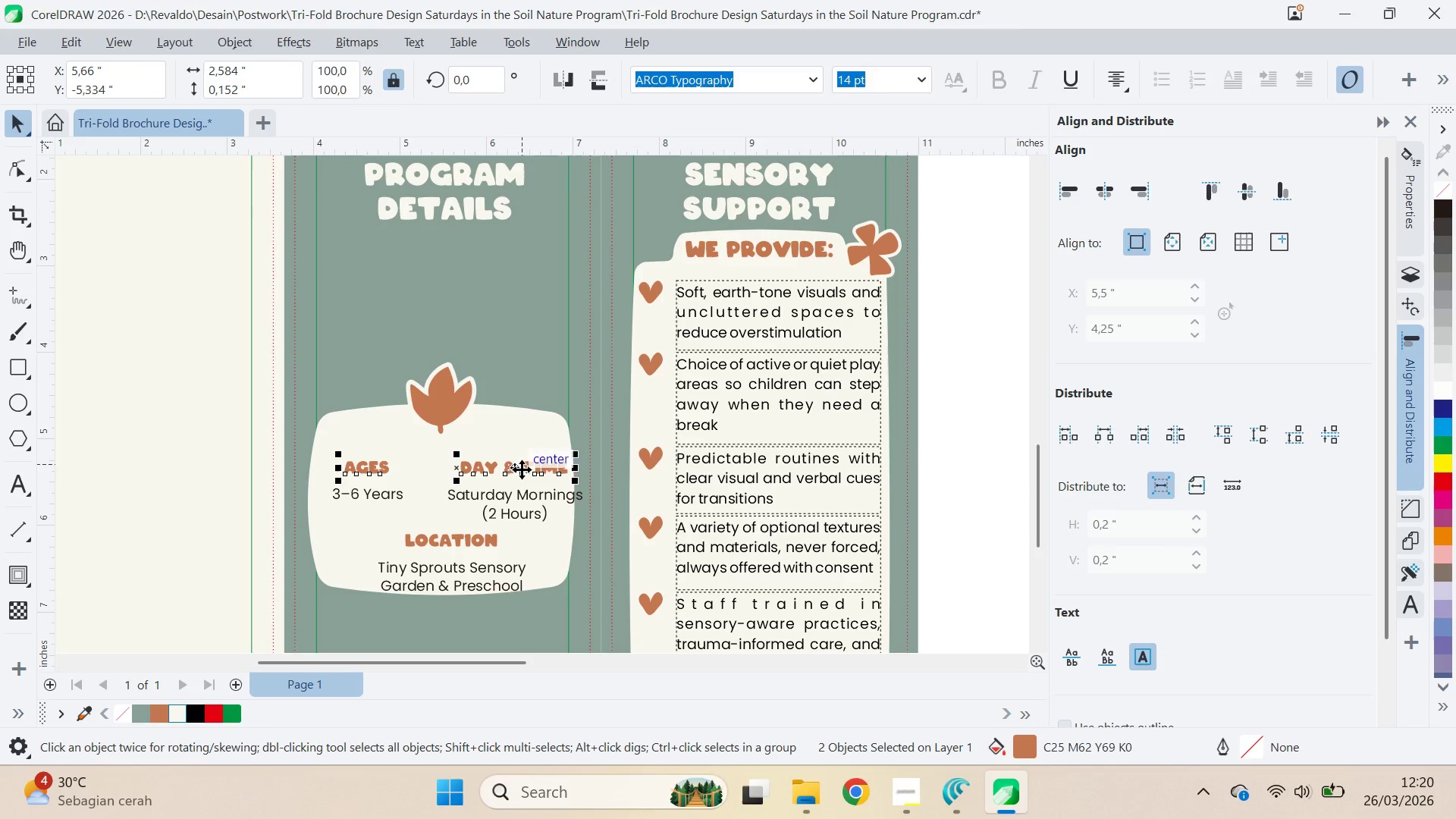 
left_click_drag(start_coordinate=[522, 471], to_coordinate=[522, 448])
 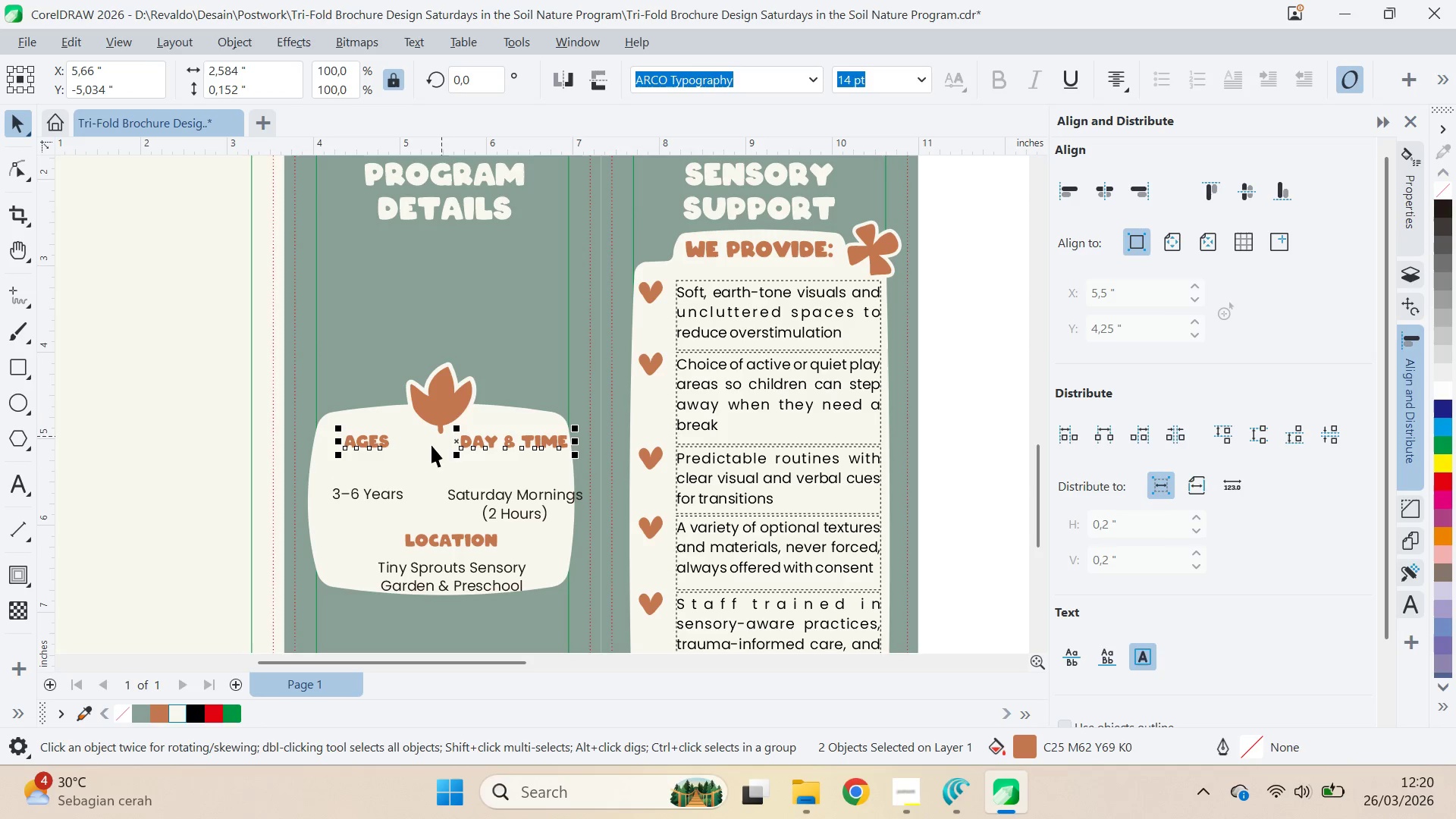 
hold_key(key=ShiftLeft, duration=0.67)
 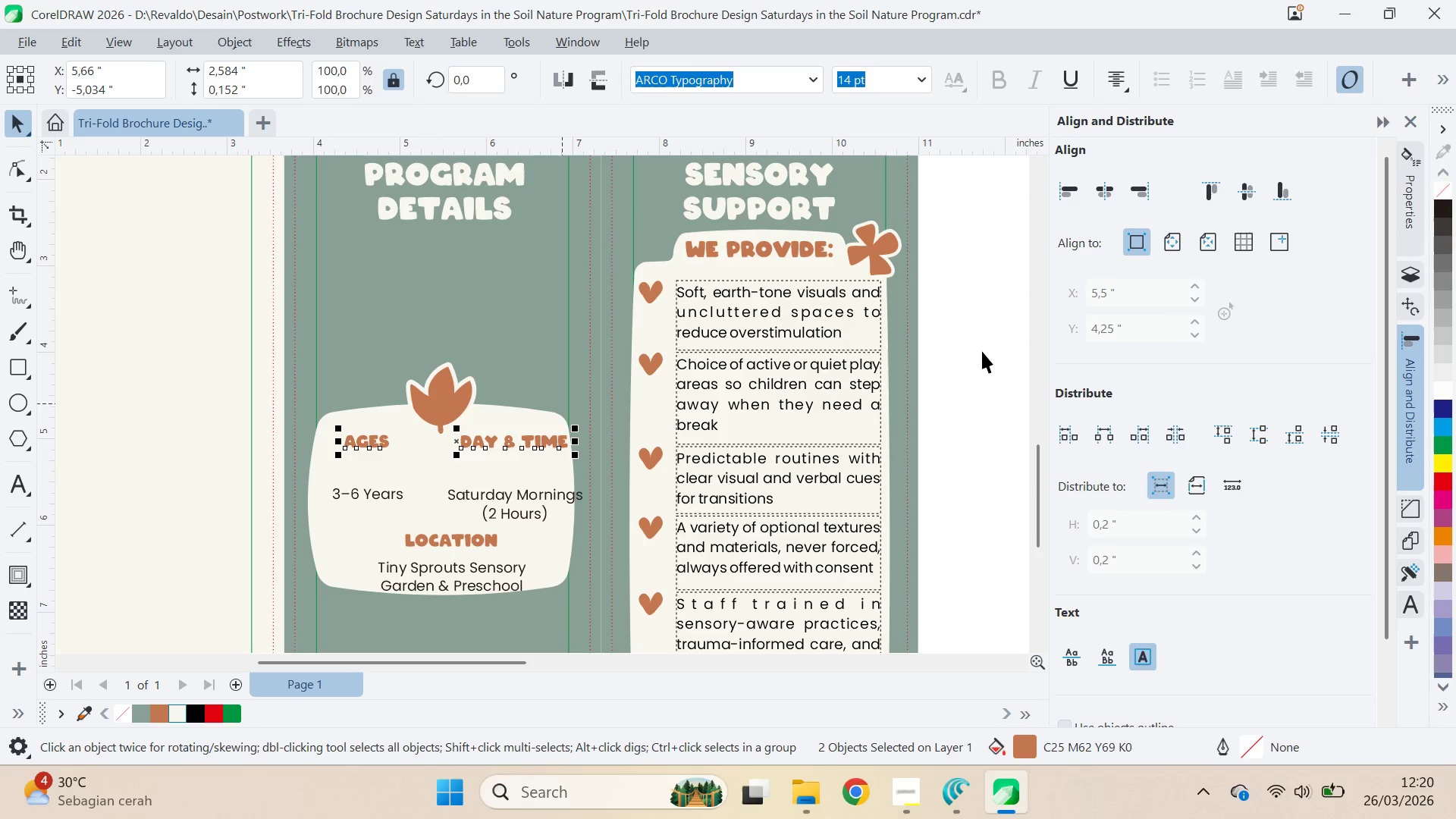 
left_click([984, 354])
 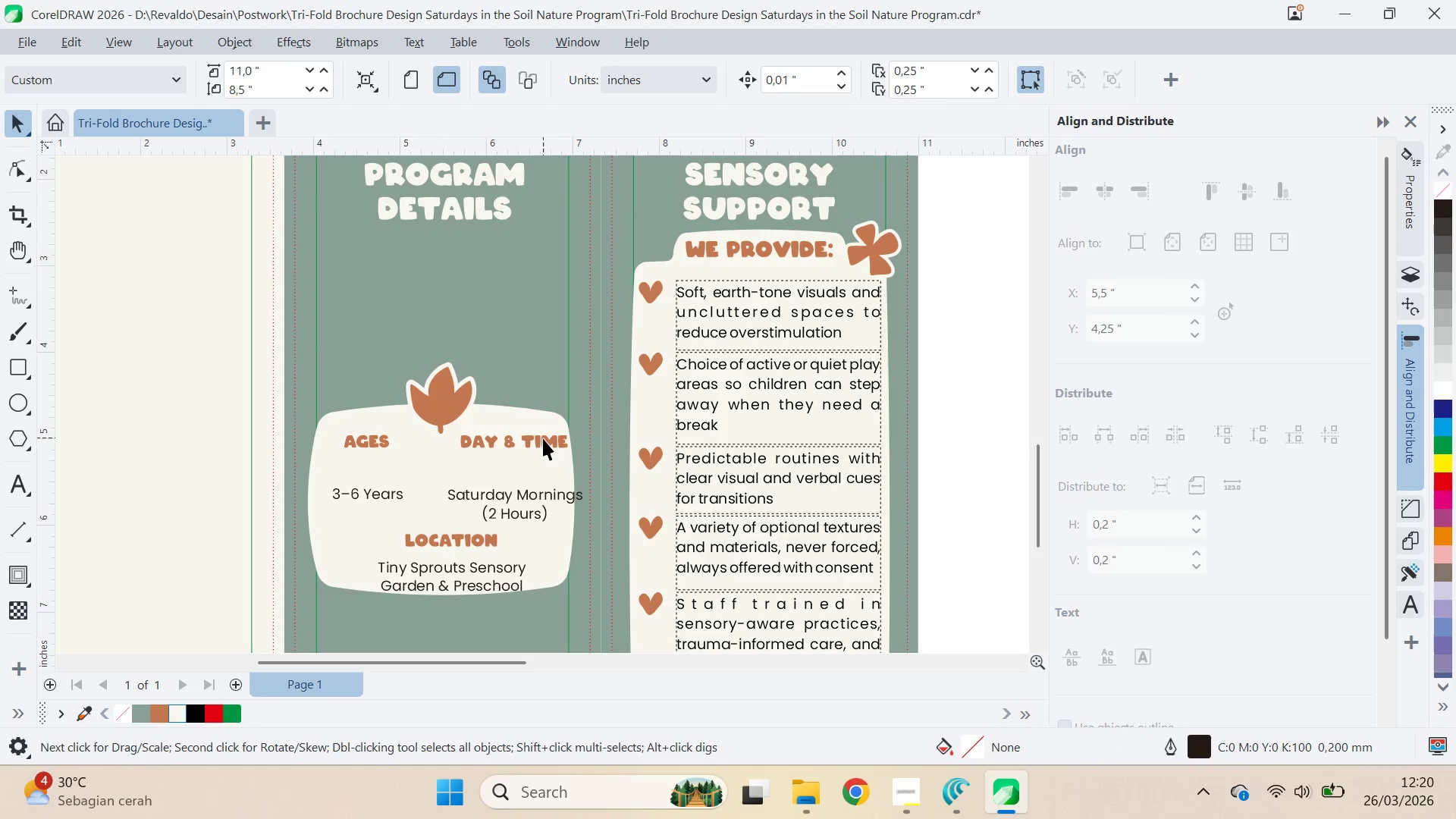 
left_click_drag(start_coordinate=[541, 439], to_coordinate=[530, 438])
 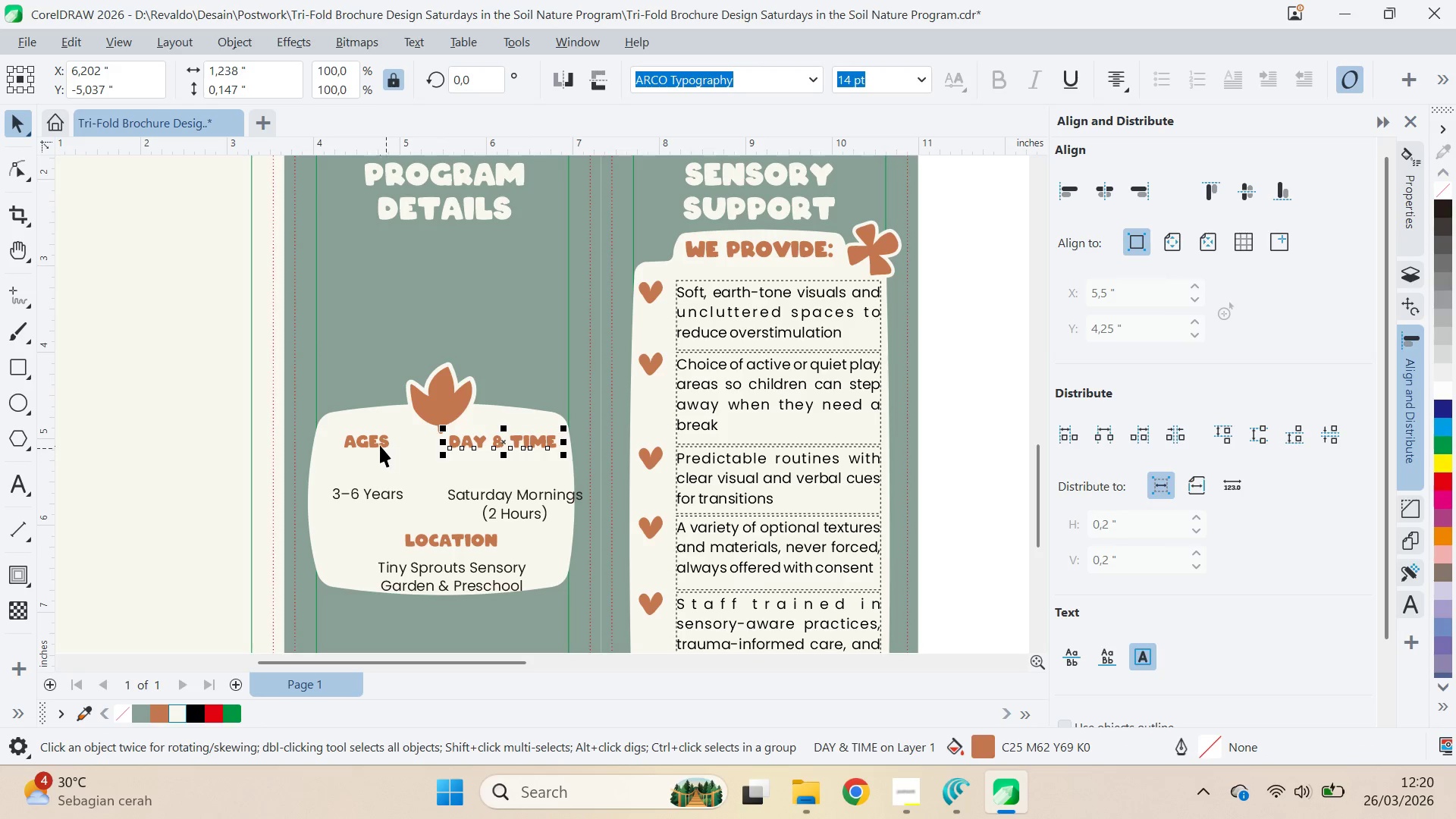 
hold_key(key=ShiftLeft, duration=0.84)
 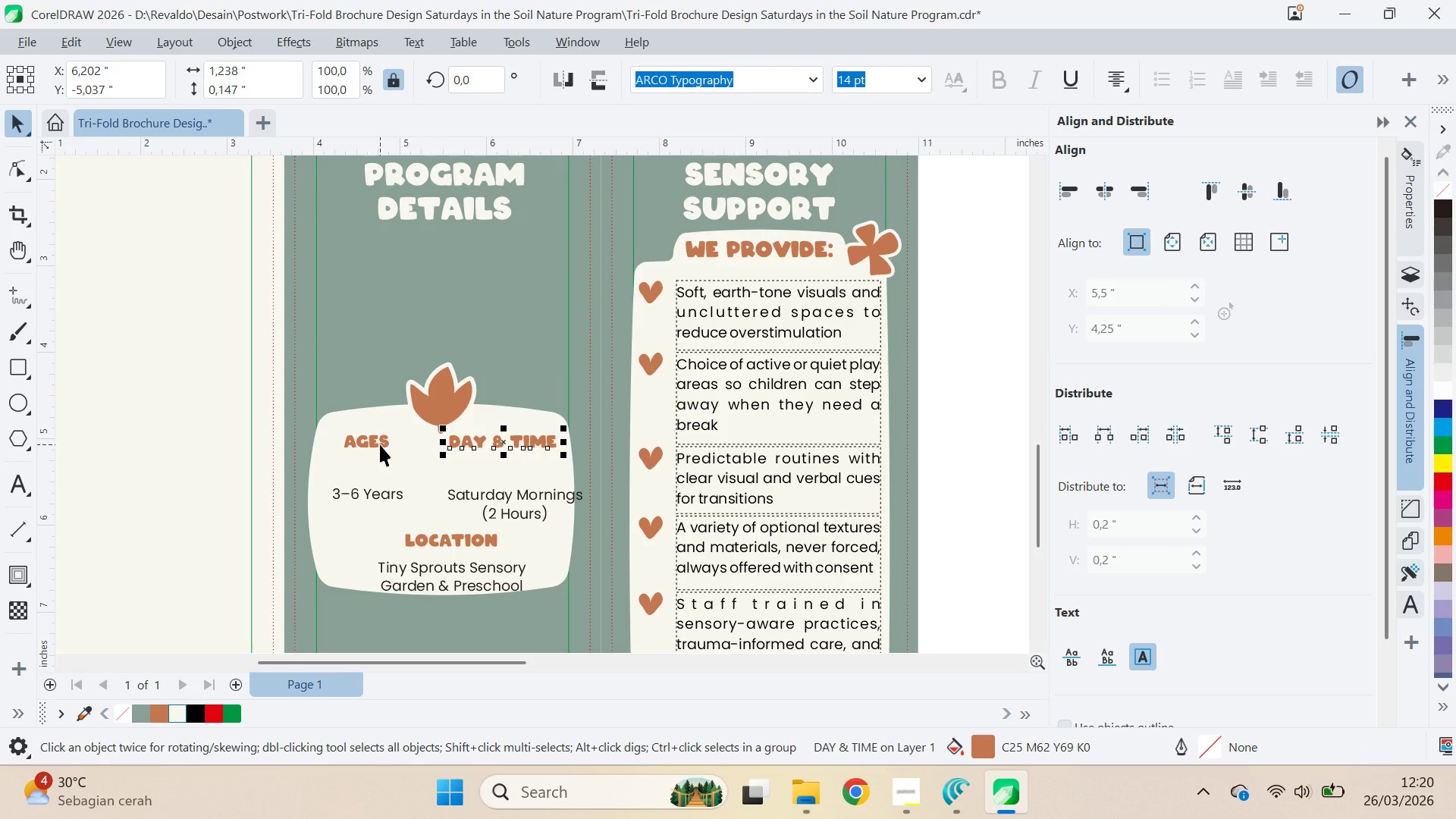 
left_click([380, 444])
 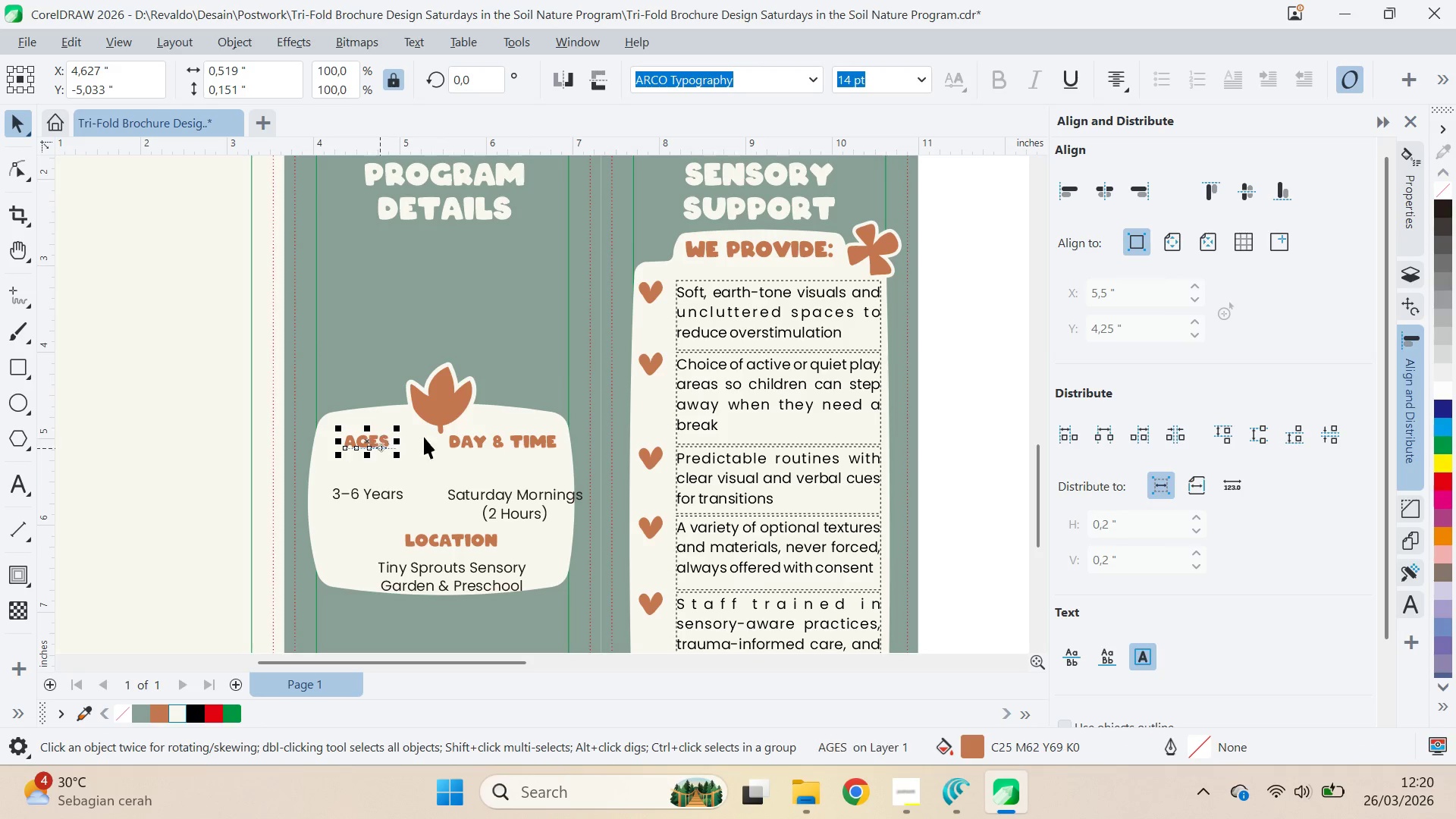 
hold_key(key=ShiftLeft, duration=0.41)
 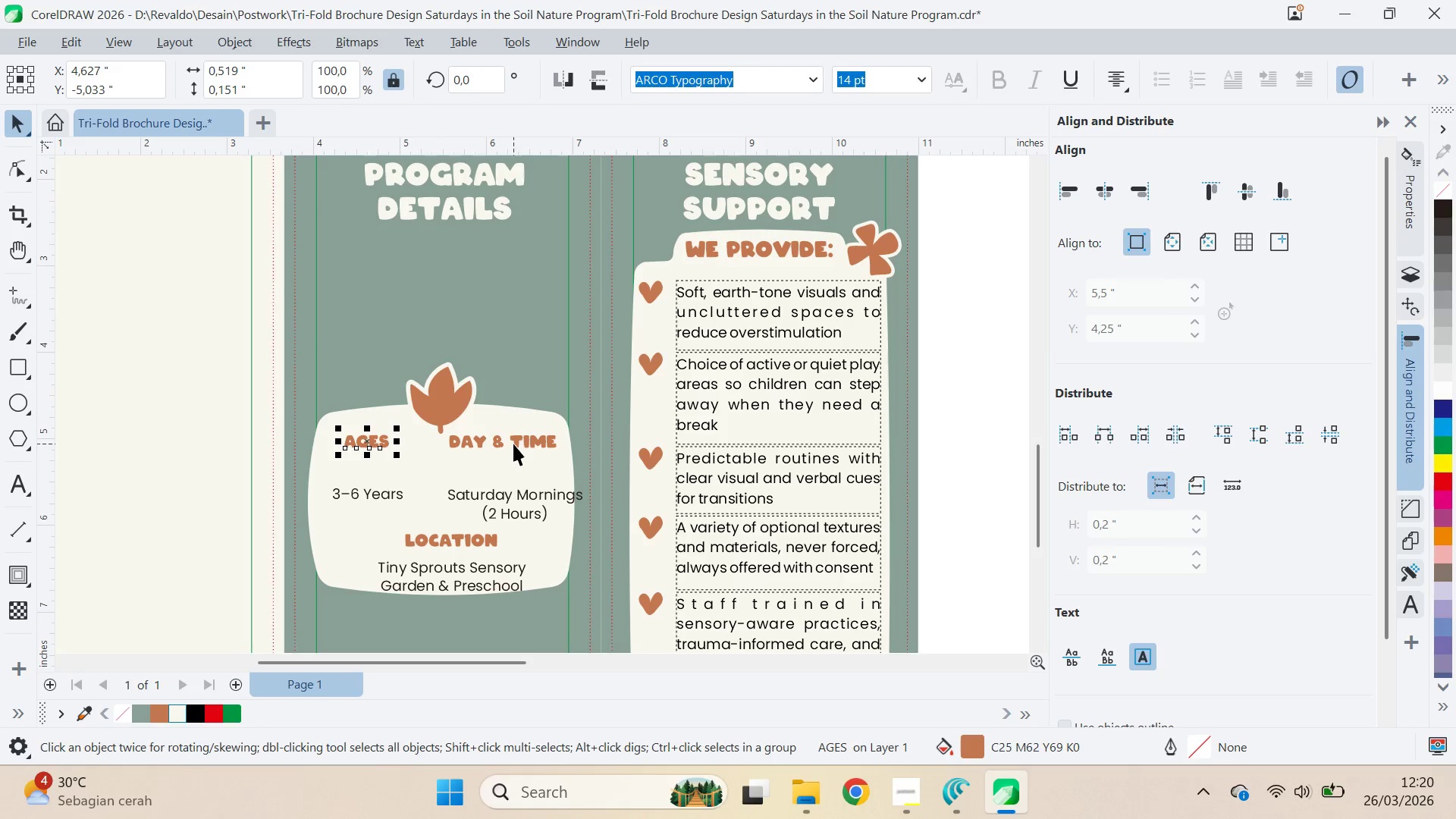 
hold_key(key=ShiftLeft, duration=0.45)
 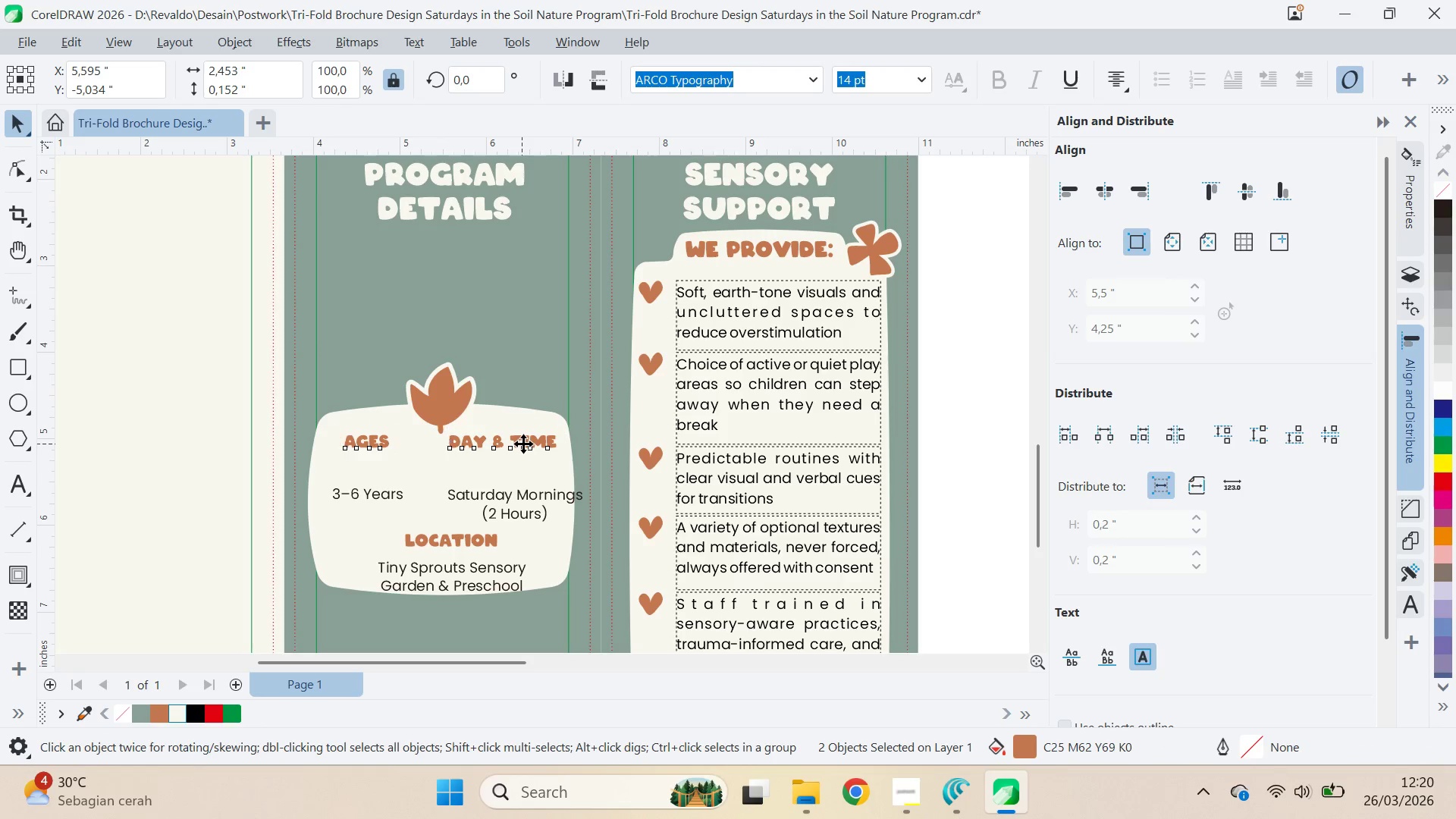 
left_click_drag(start_coordinate=[523, 444], to_coordinate=[523, 450])
 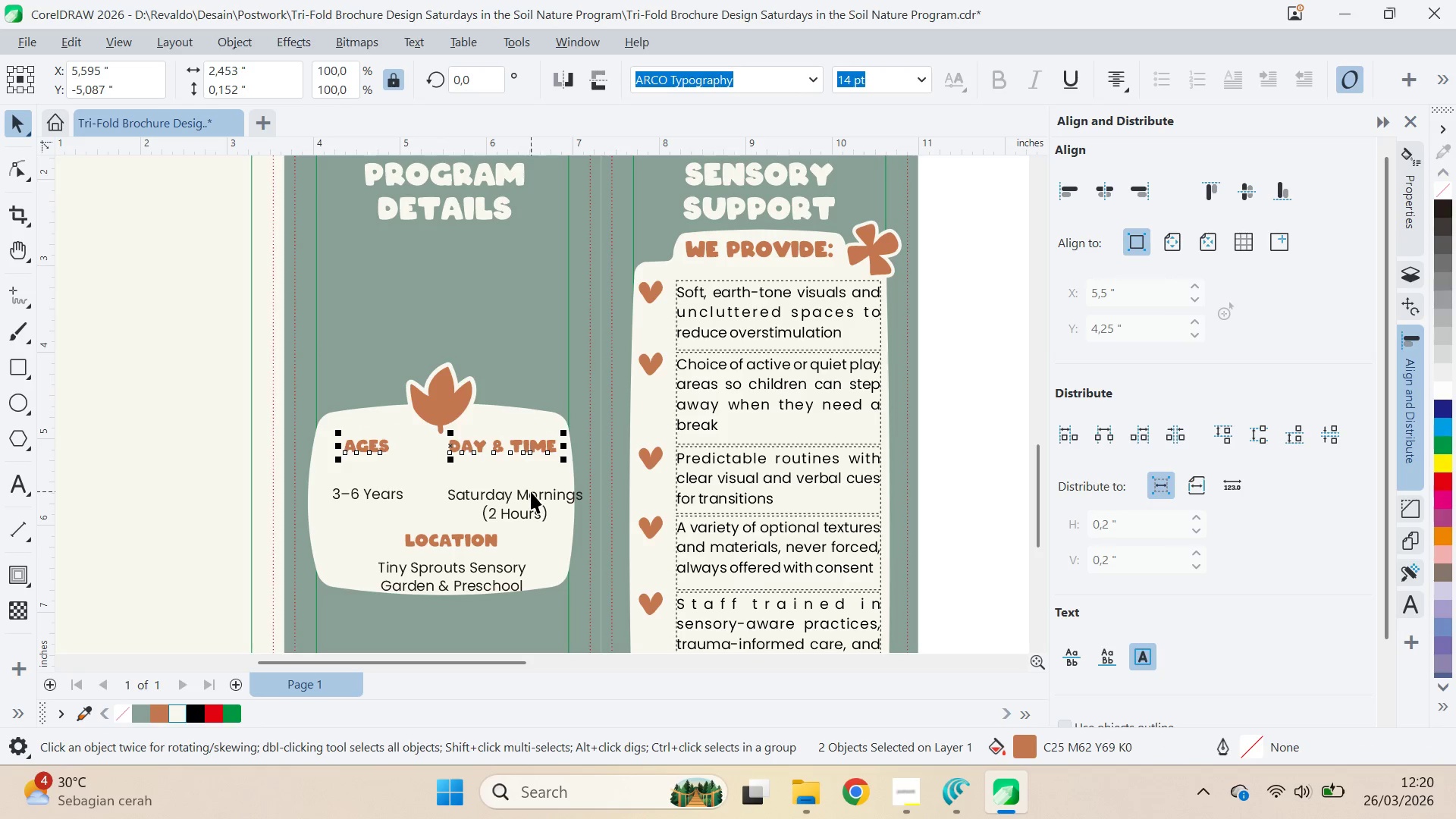 
hold_key(key=ShiftLeft, duration=1.25)
 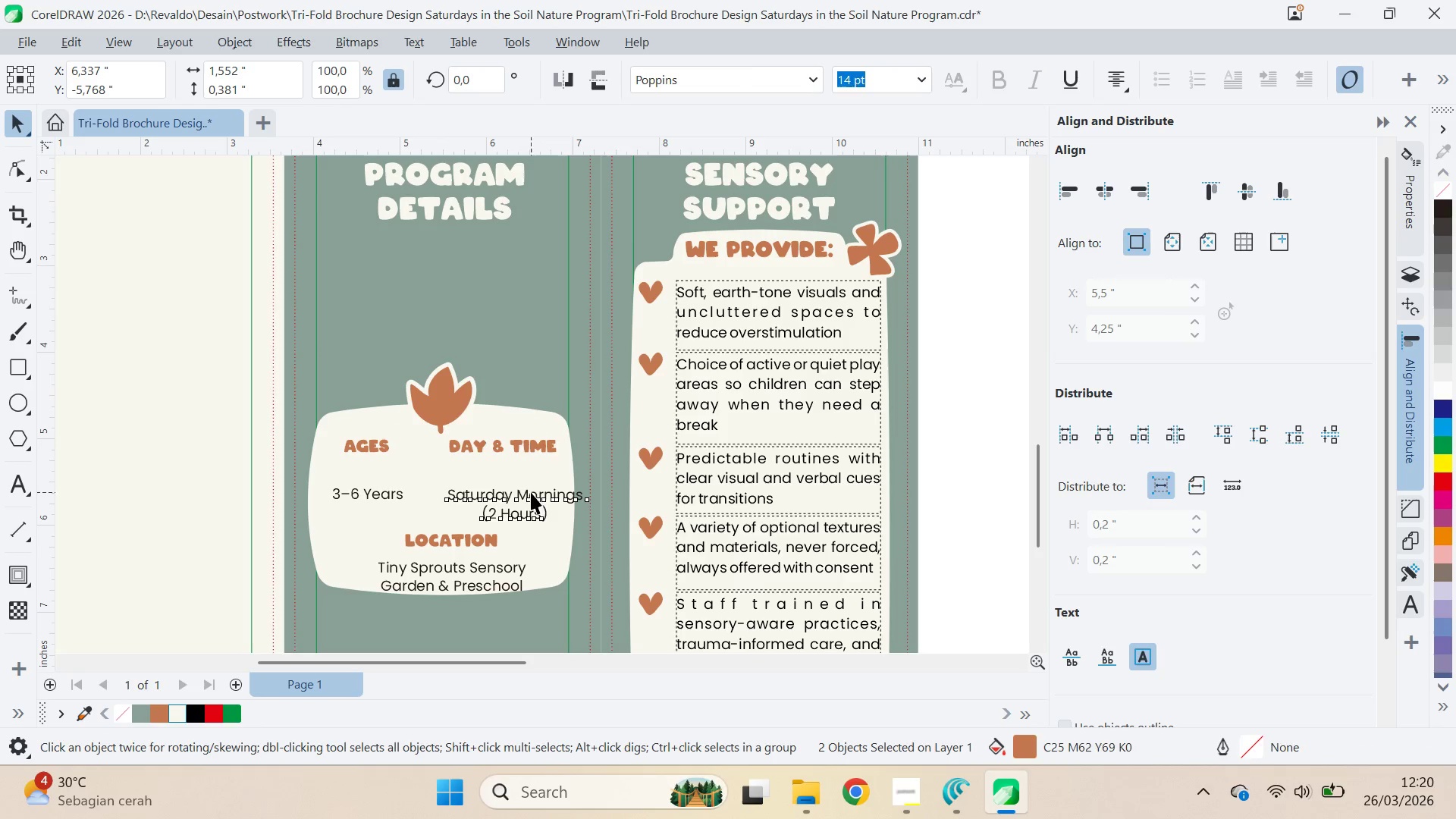 
hold_key(key=ShiftLeft, duration=0.47)
left_click([532, 452])
 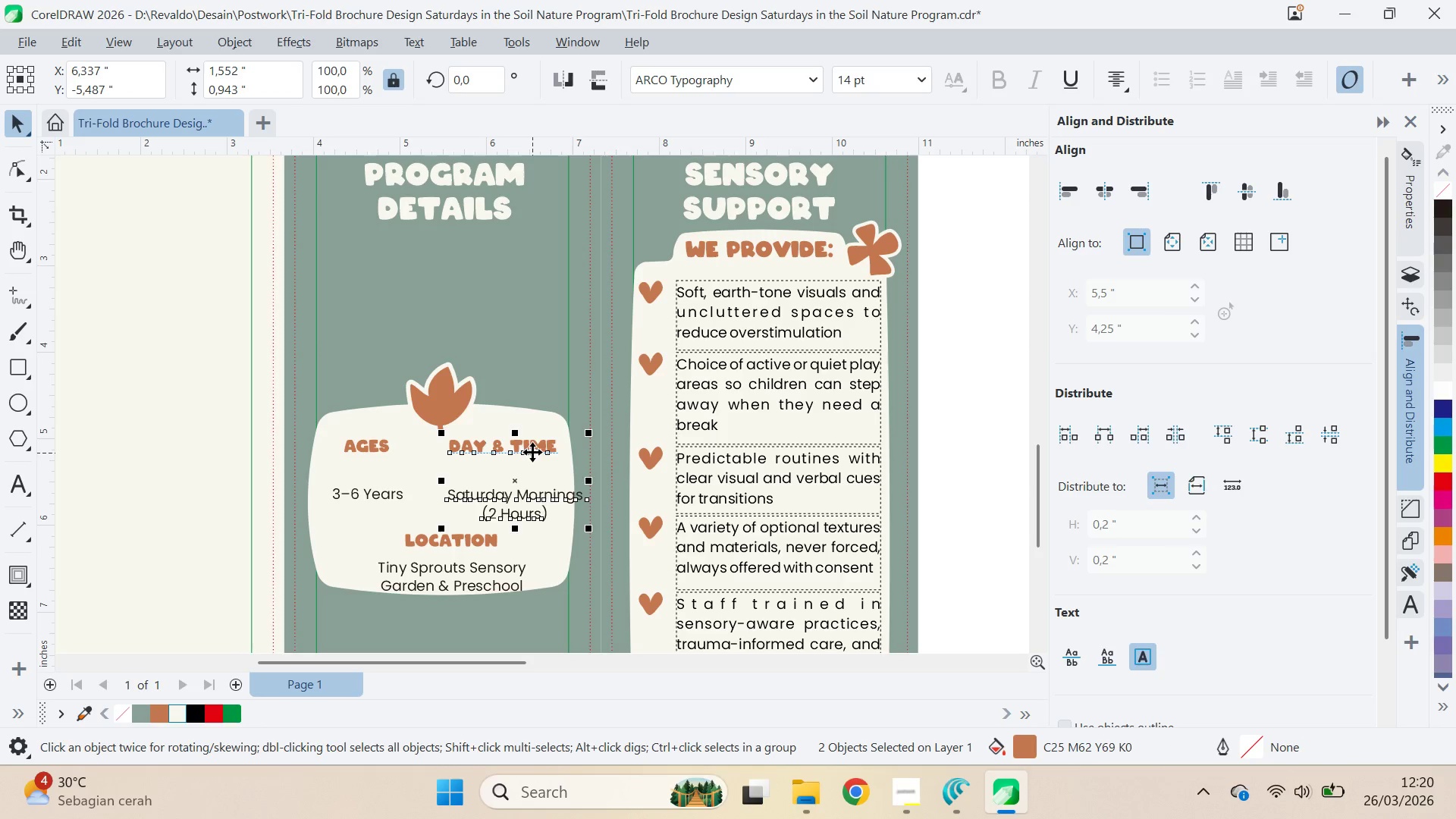 
key(C)
 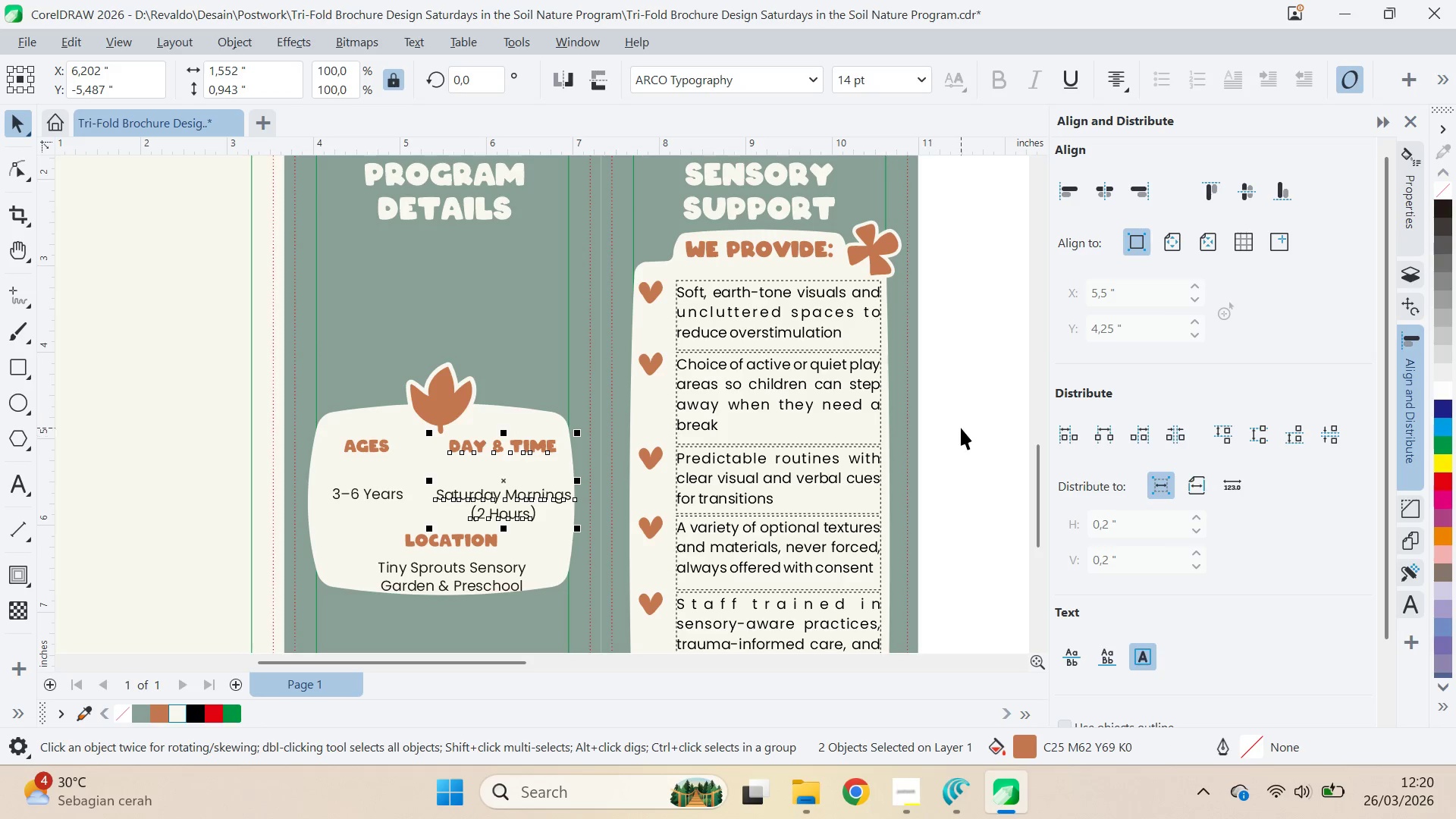 
hold_key(key=ShiftLeft, duration=0.48)
 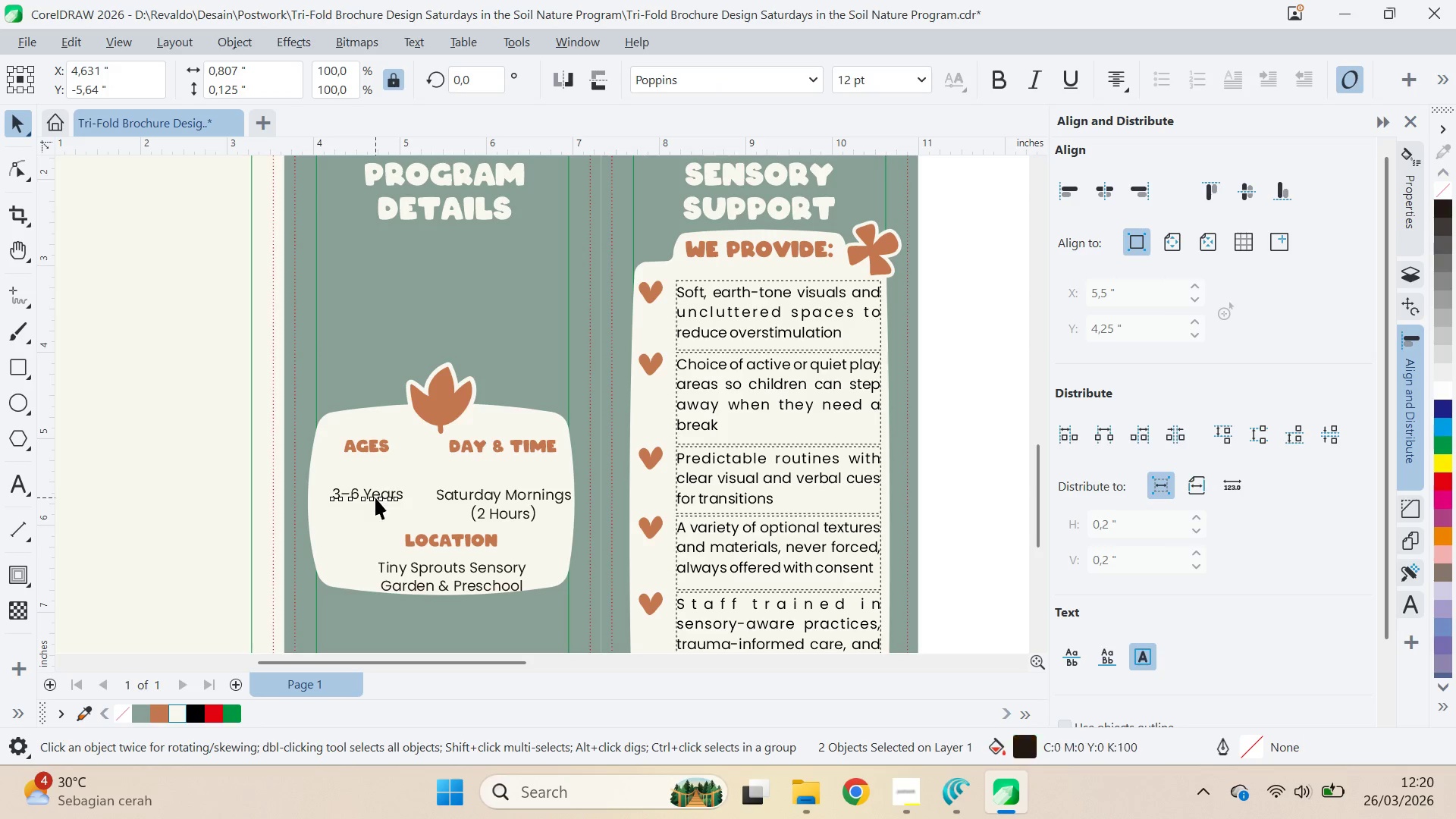 
hold_key(key=ShiftLeft, duration=0.42)
double_click([375, 448])
 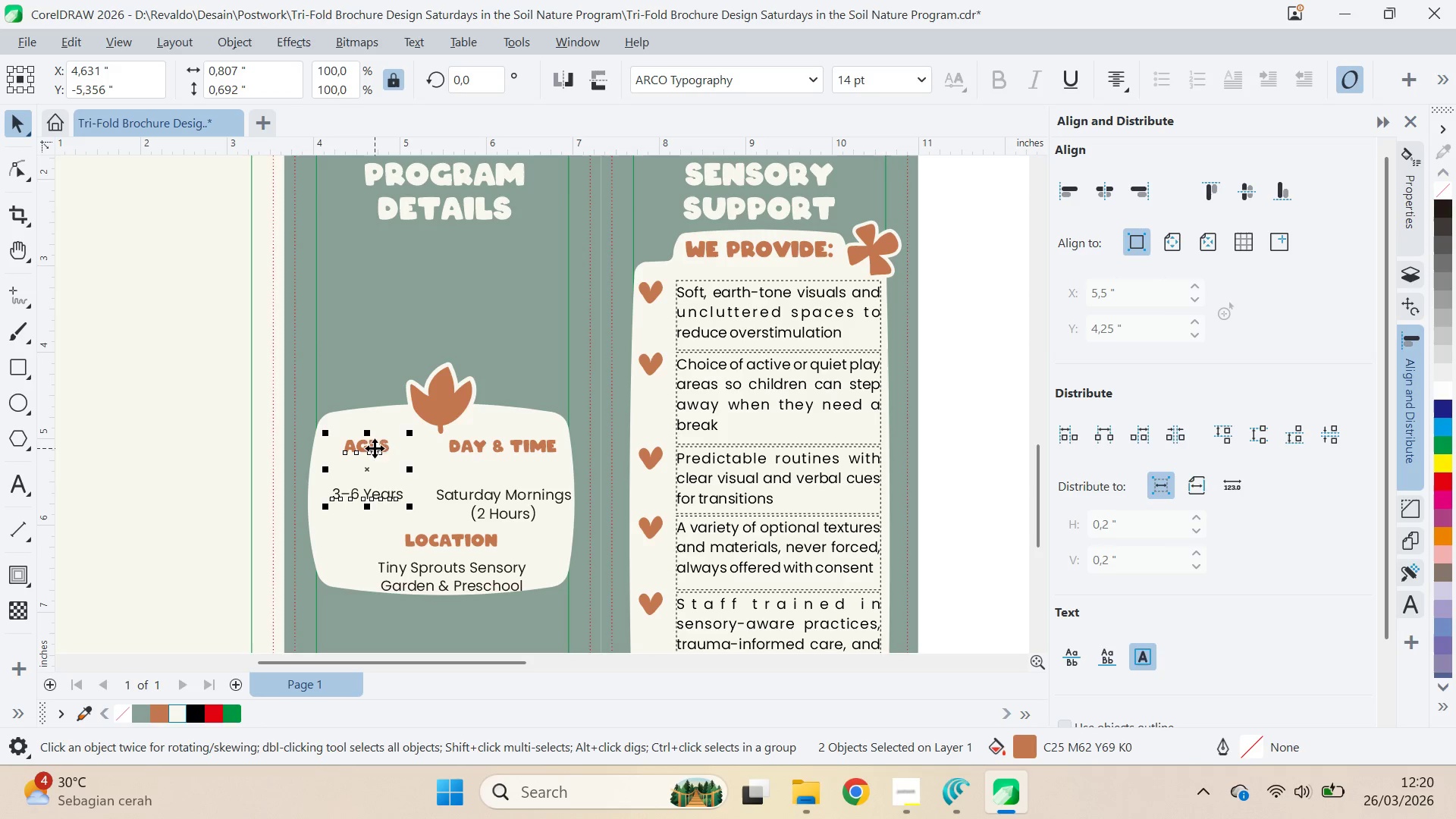 
key(C)
 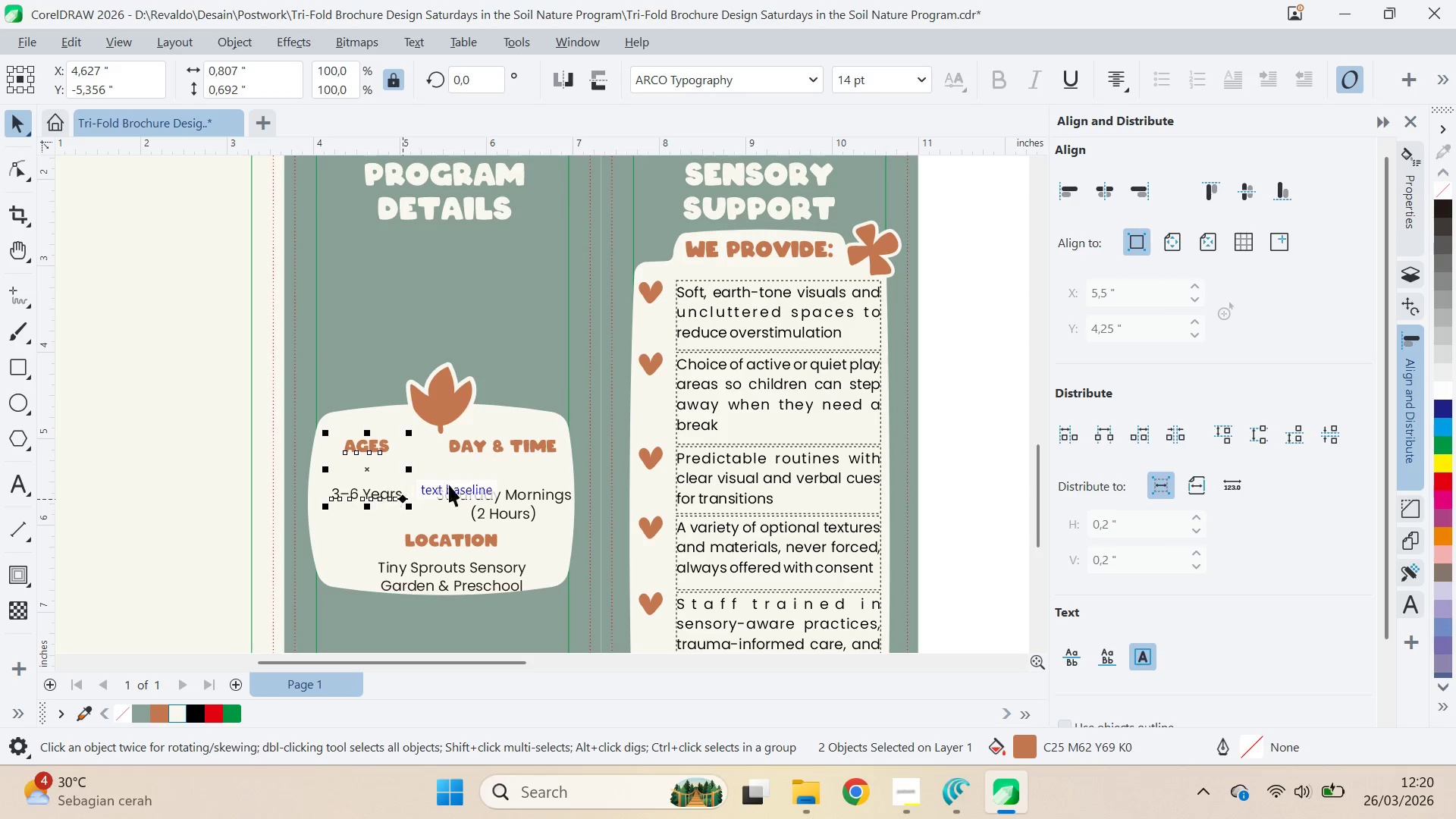 
key(Shift+ShiftLeft)
 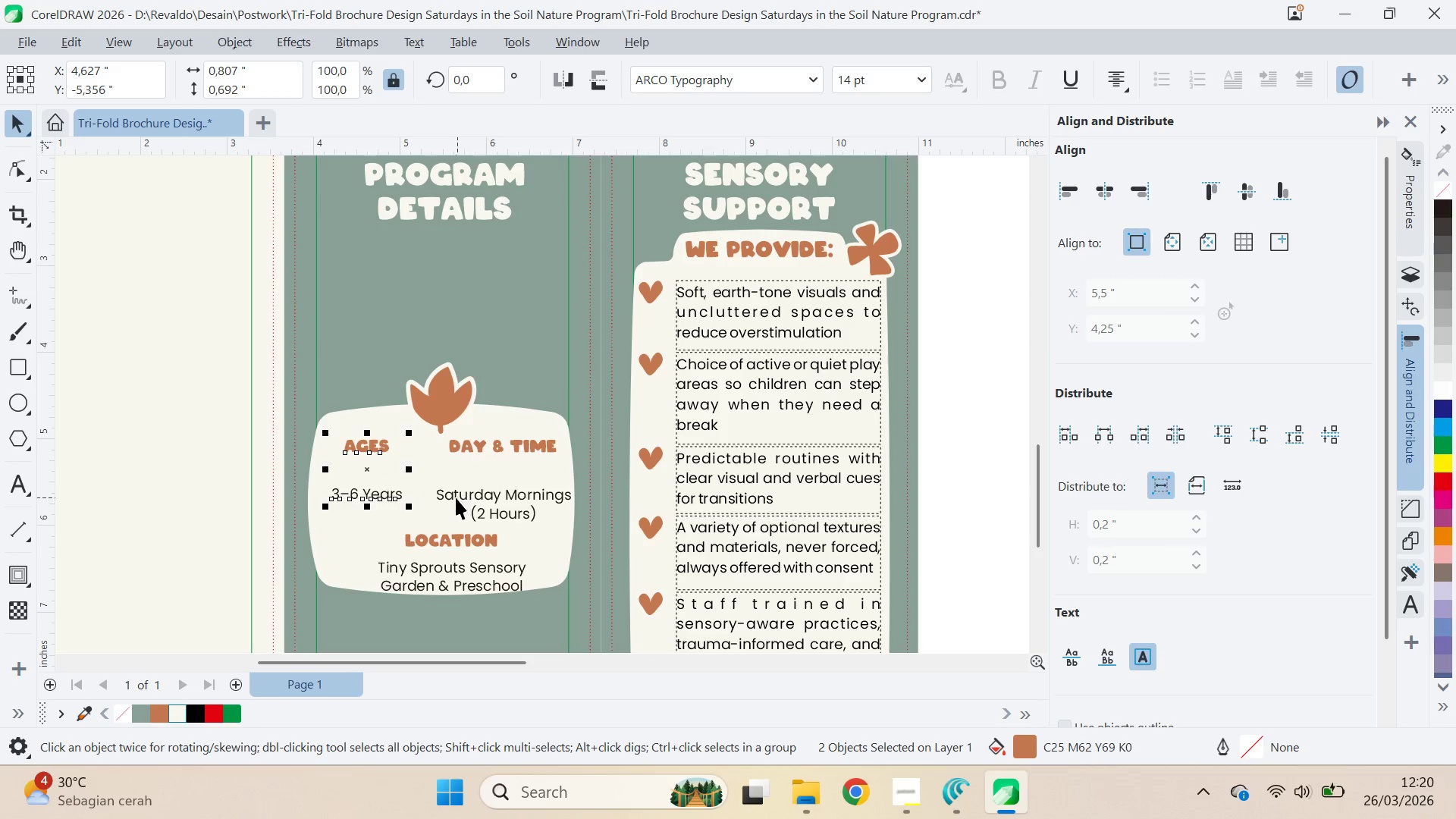 
left_click([456, 497])
 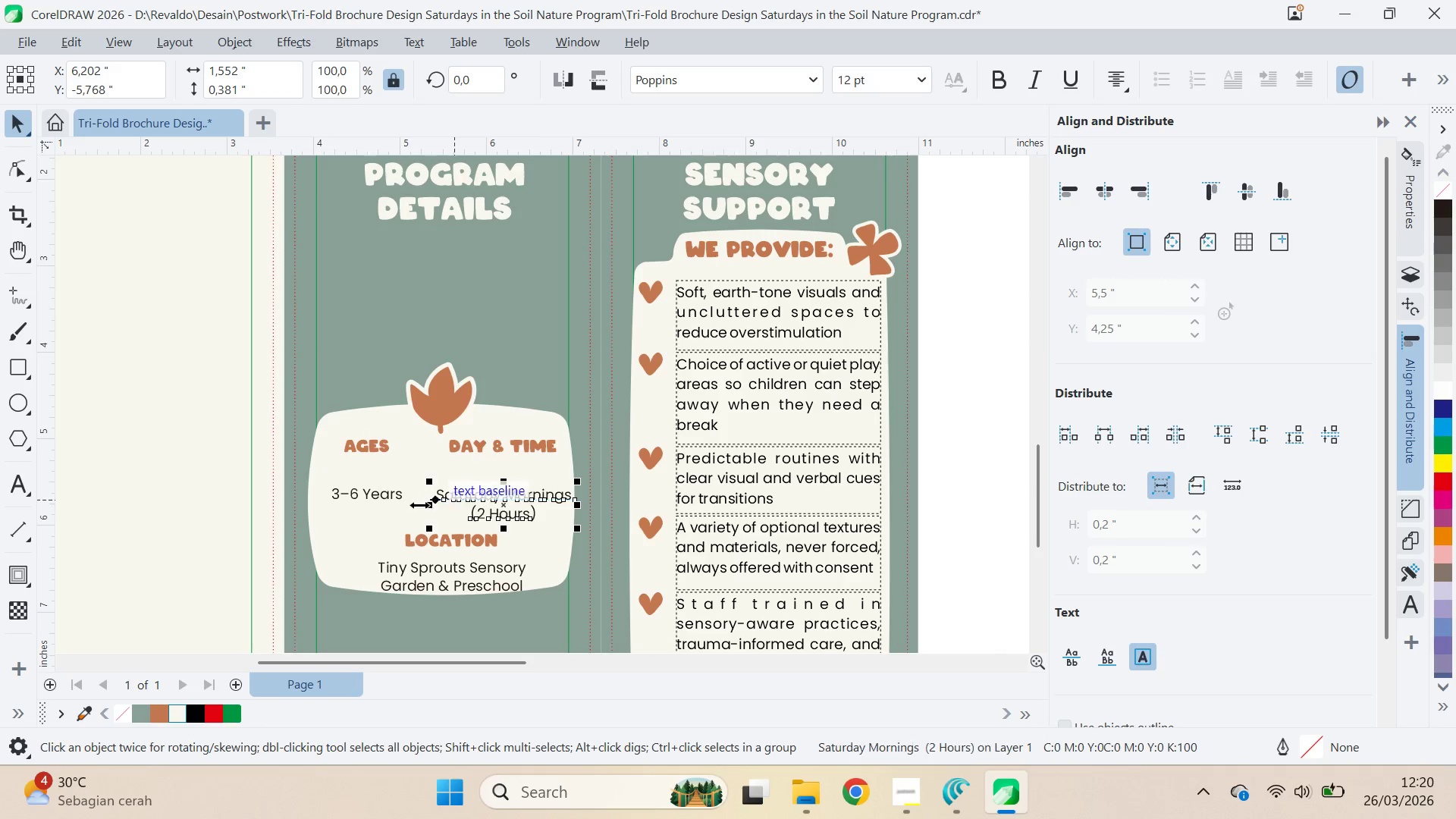 
hold_key(key=ShiftLeft, duration=0.5)
left_click([391, 497])
 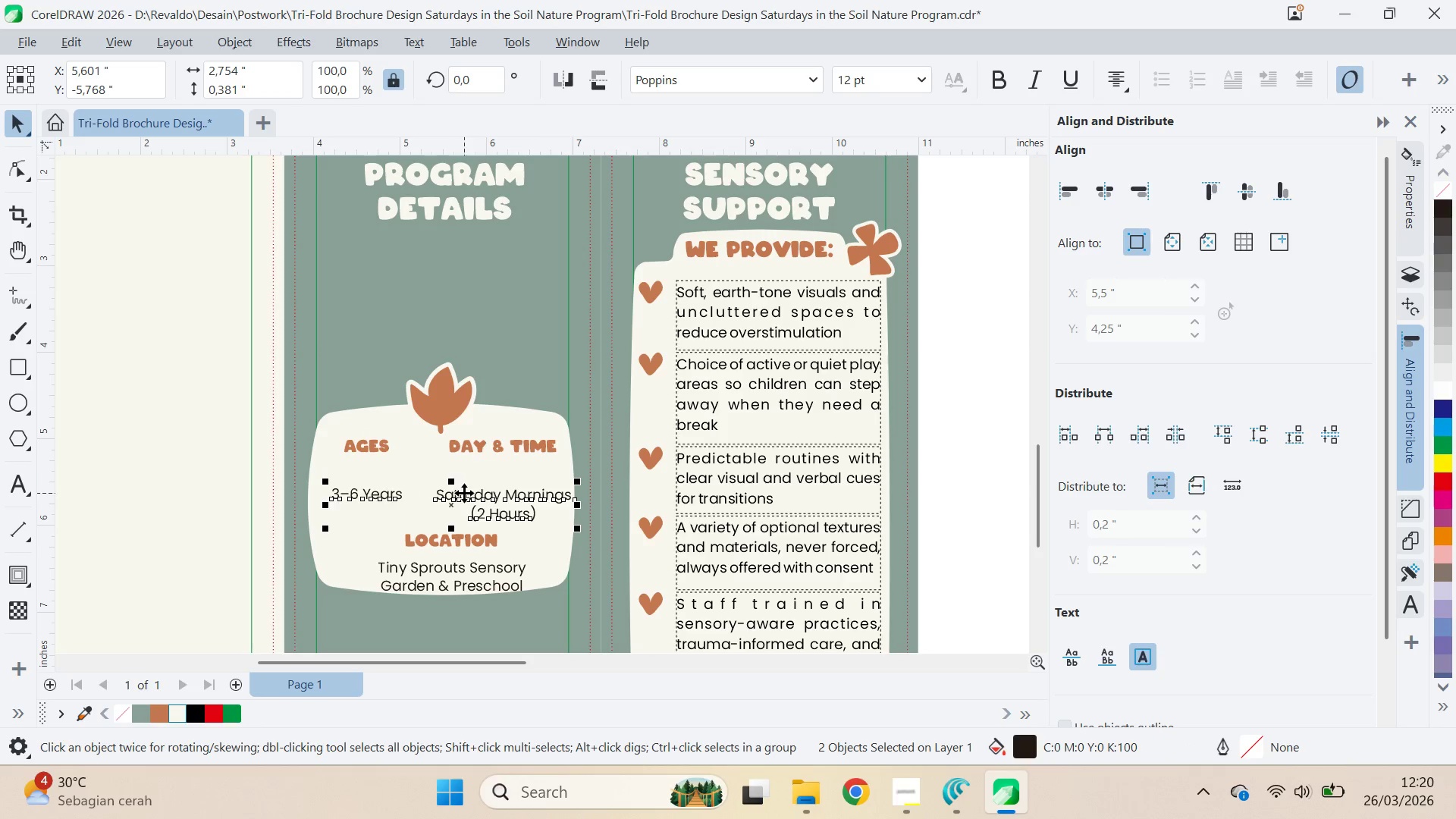 
left_click_drag(start_coordinate=[465, 493], to_coordinate=[460, 466])
 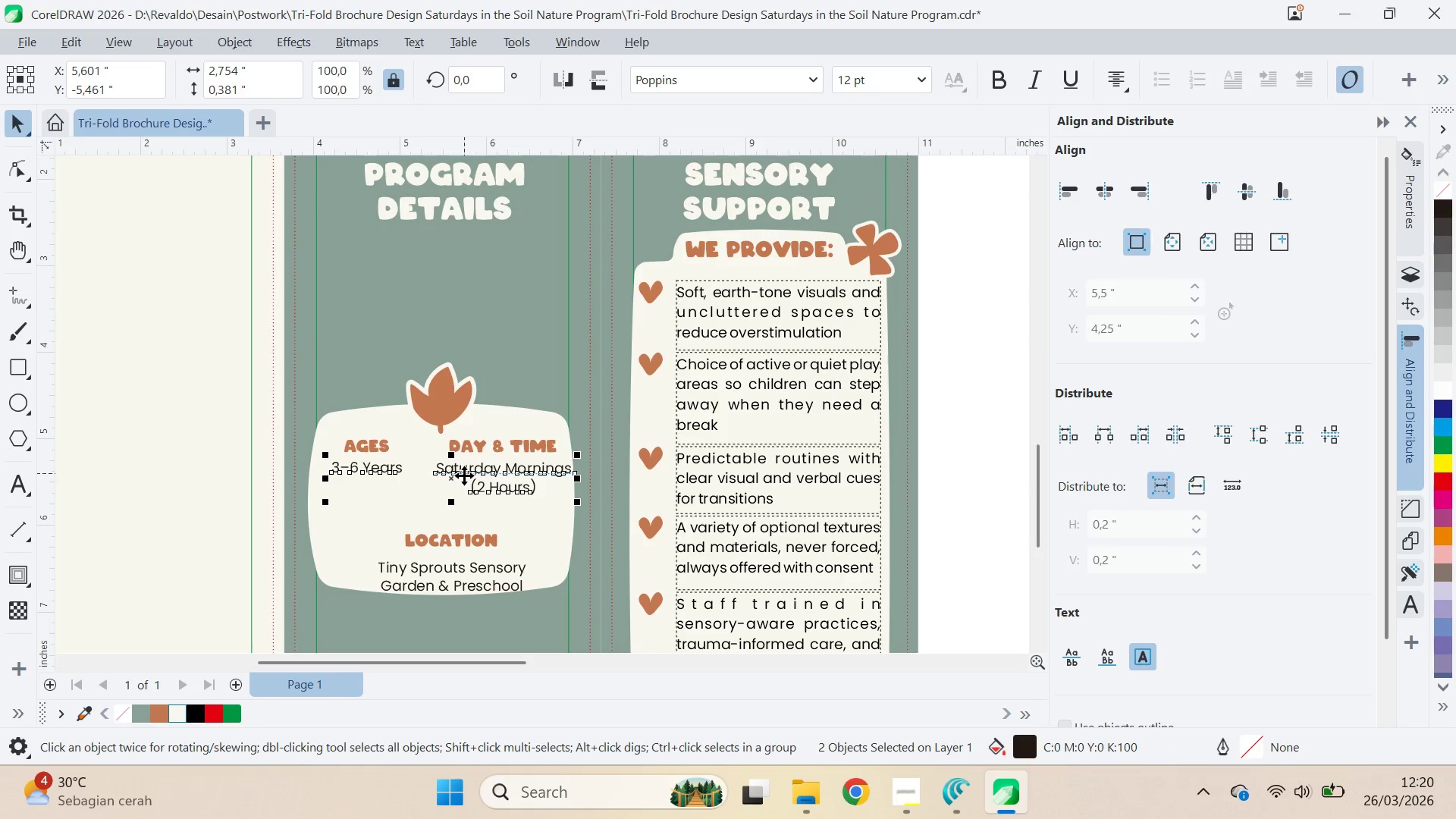 
hold_key(key=ShiftLeft, duration=1.5)
 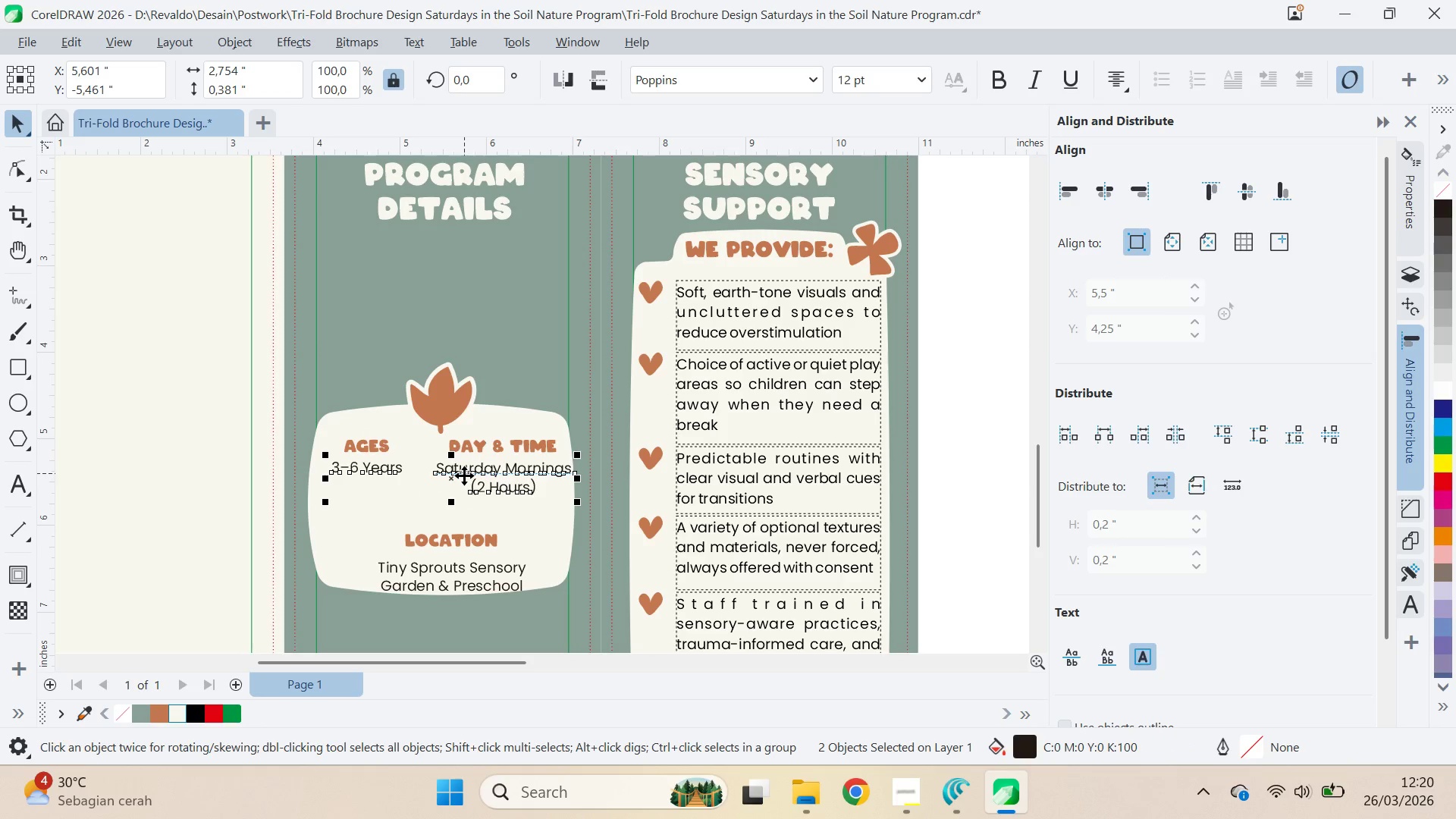 
key(Shift+ShiftLeft)
 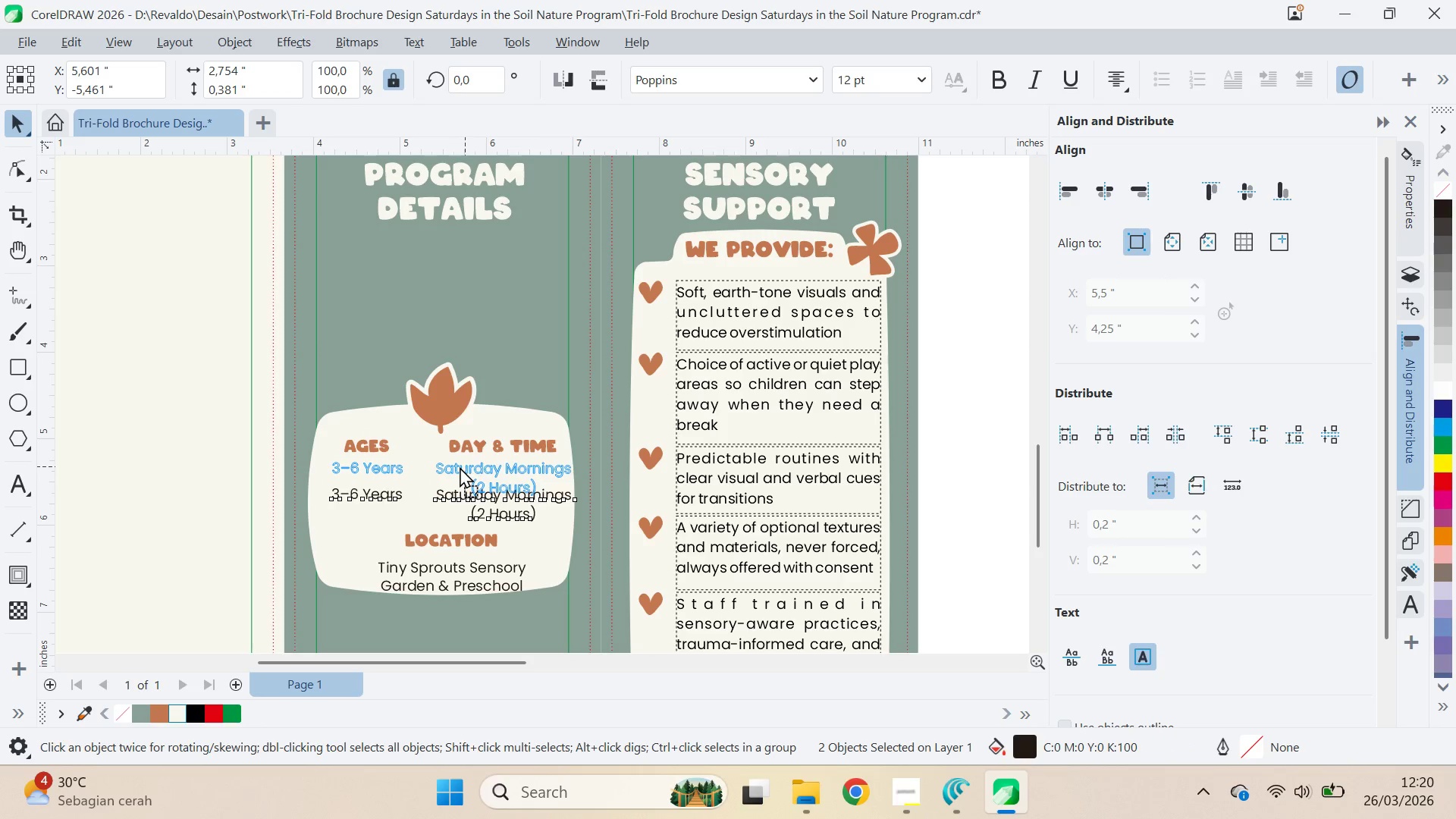 
key(Shift+ShiftLeft)
 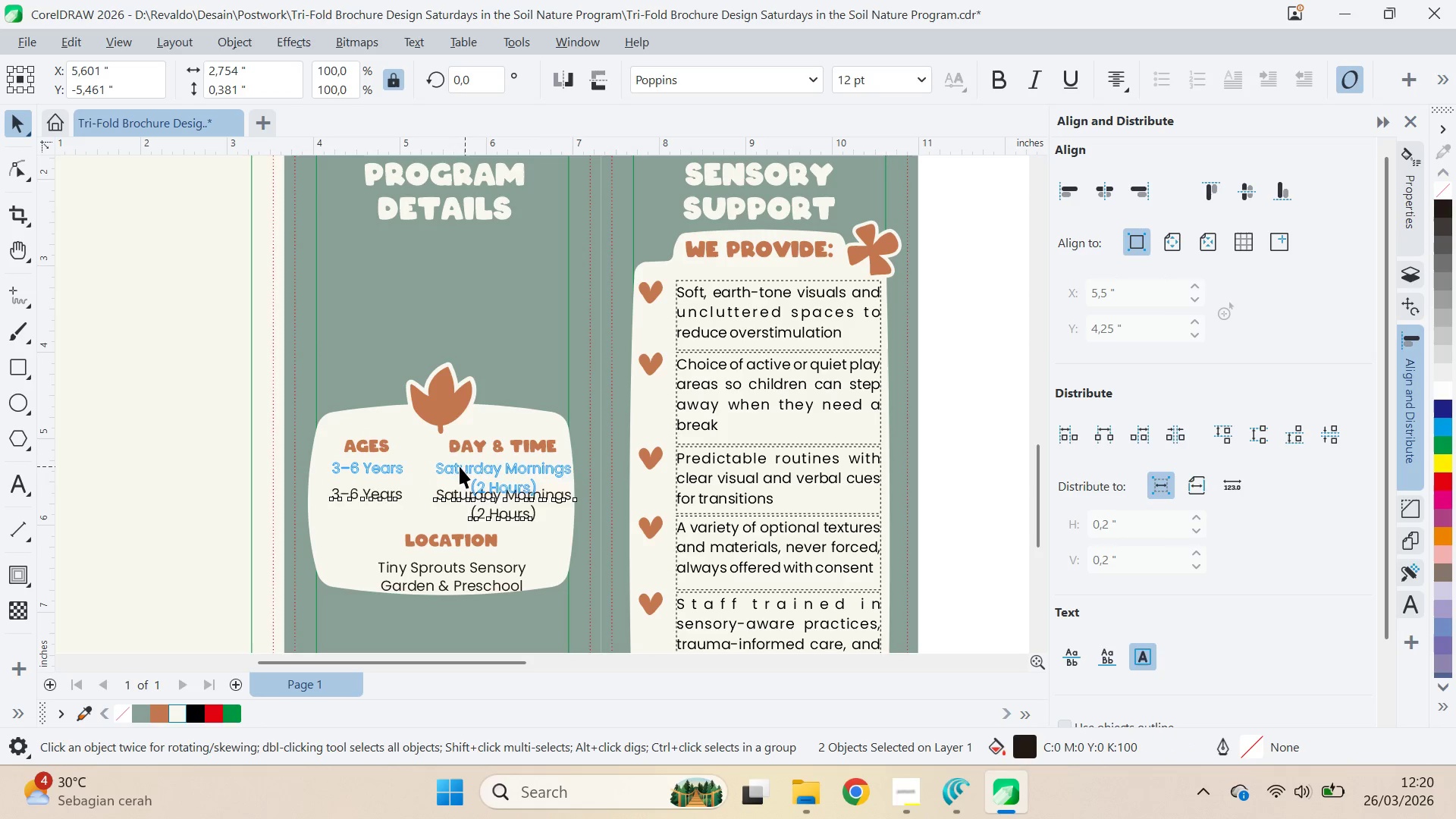 
key(Shift+ShiftLeft)
 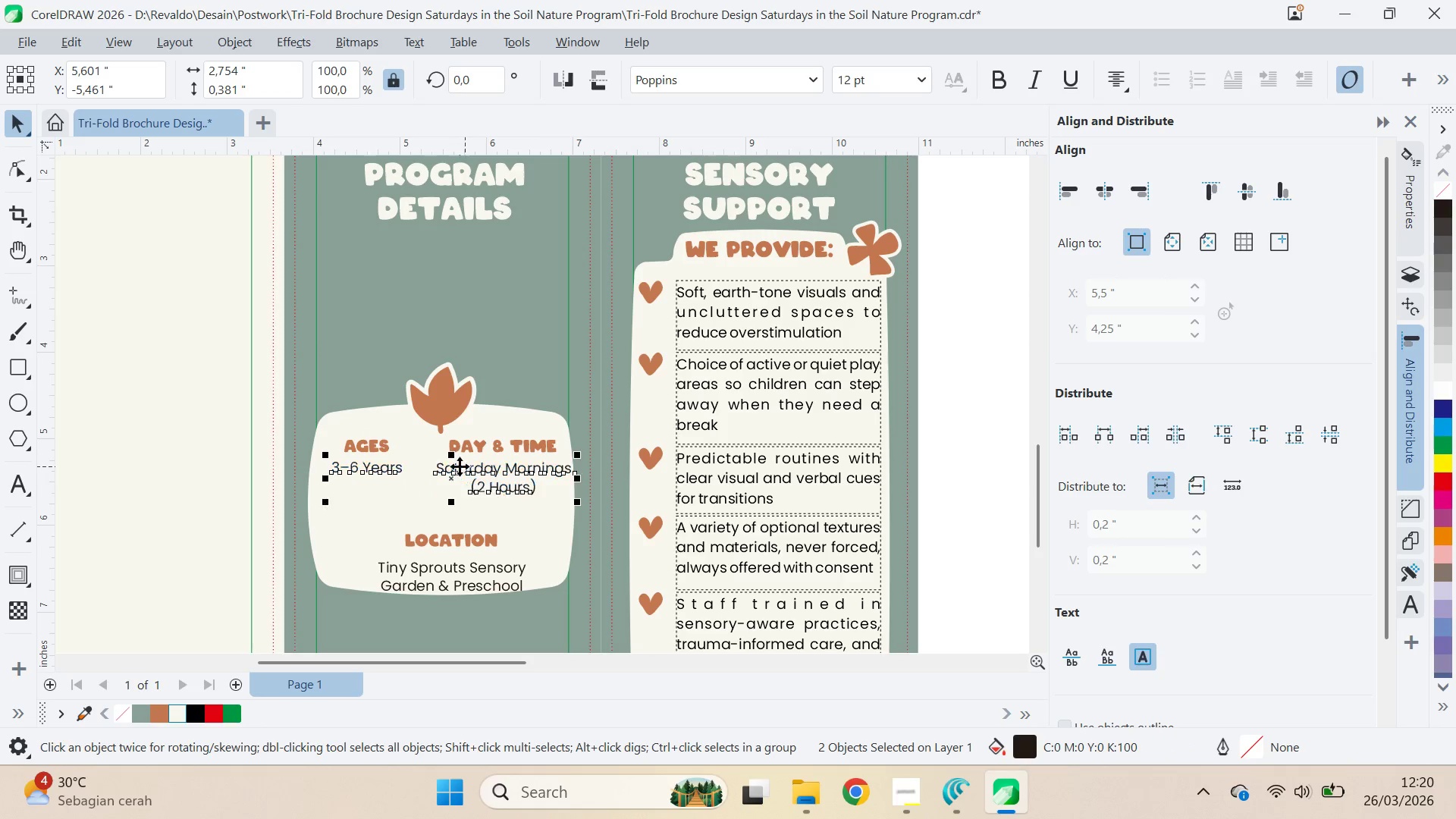 
key(Shift+ShiftLeft)
 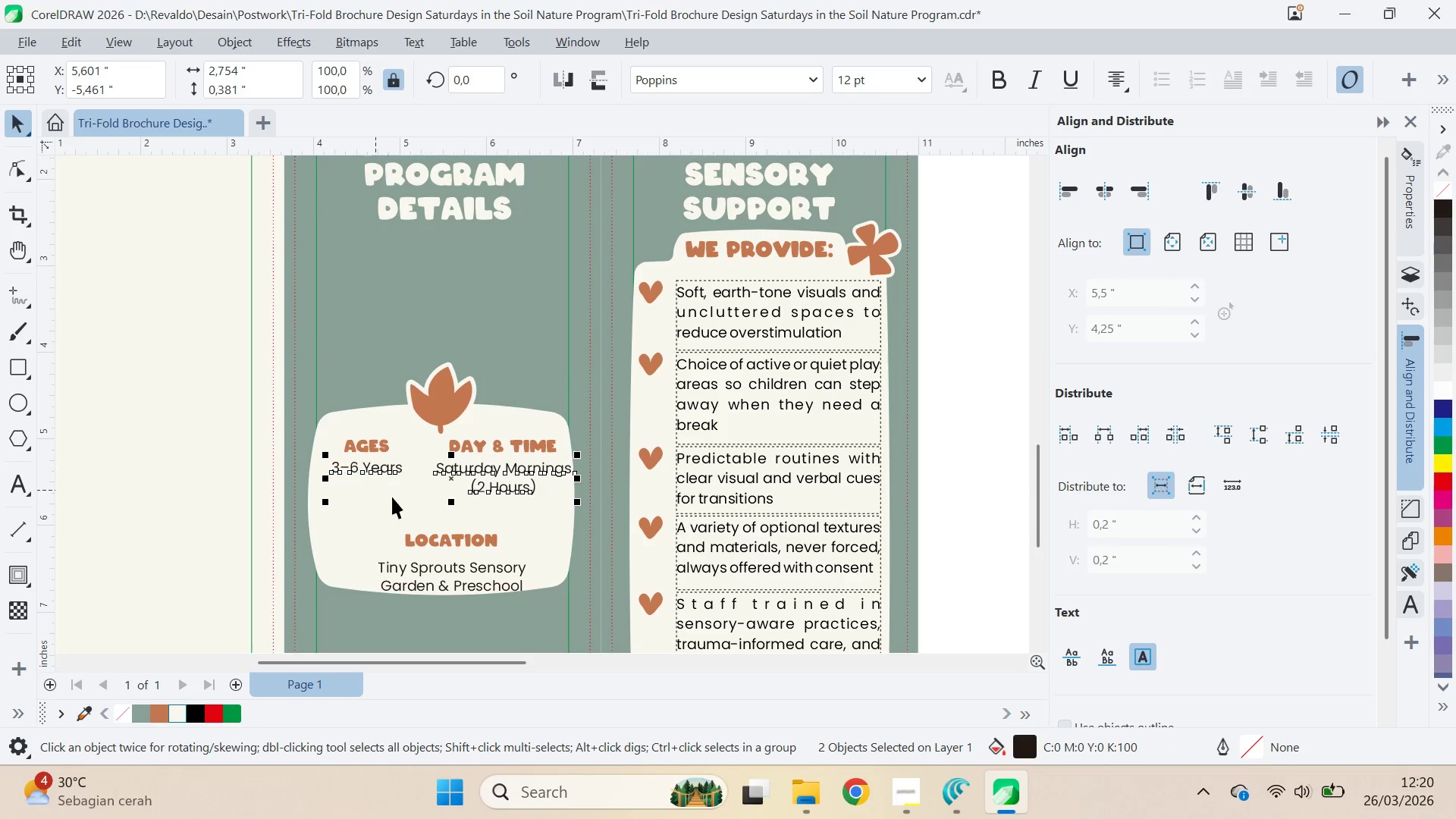 
left_click([458, 539])
 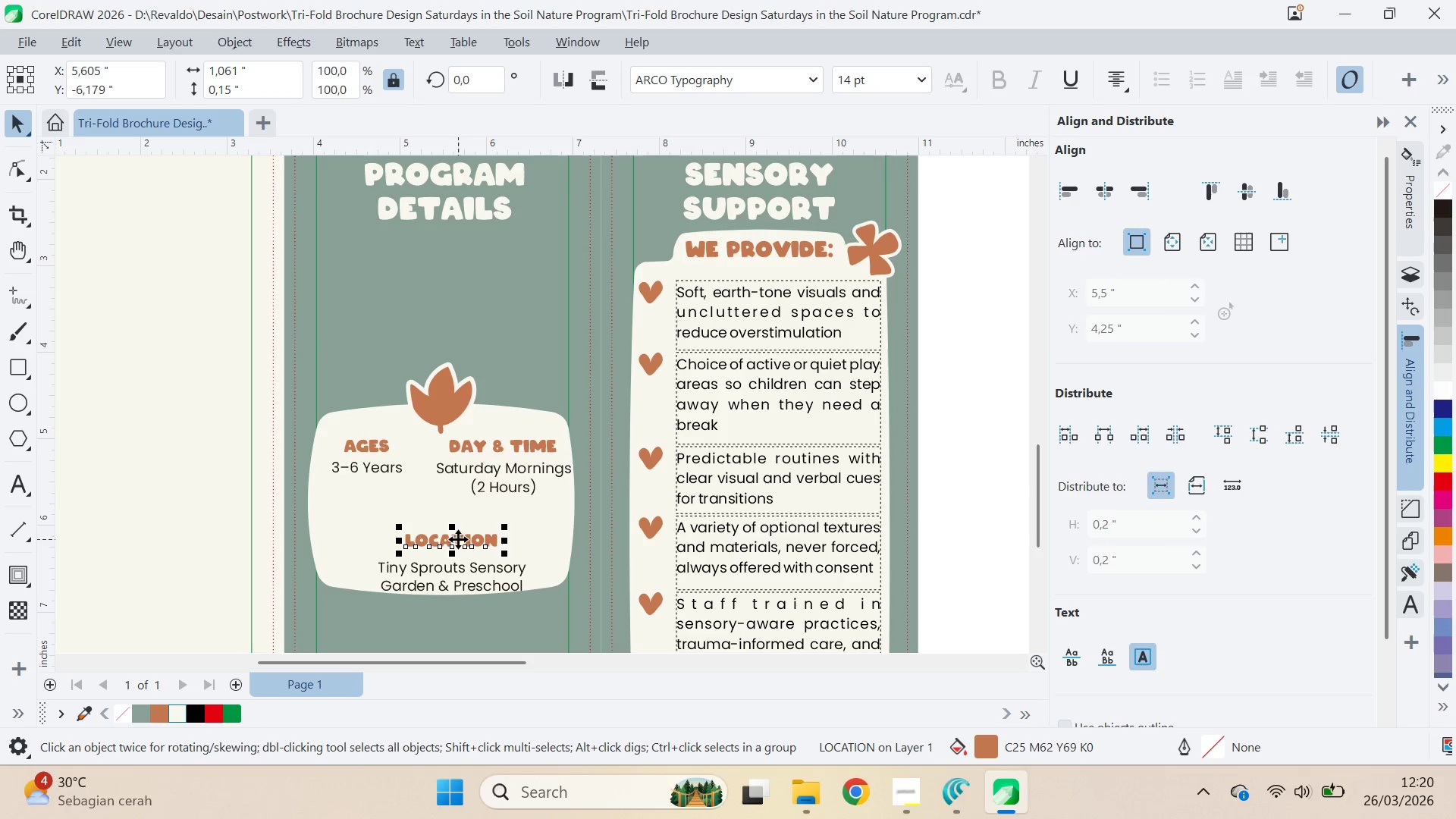 
hold_key(key=ShiftLeft, duration=0.75)
 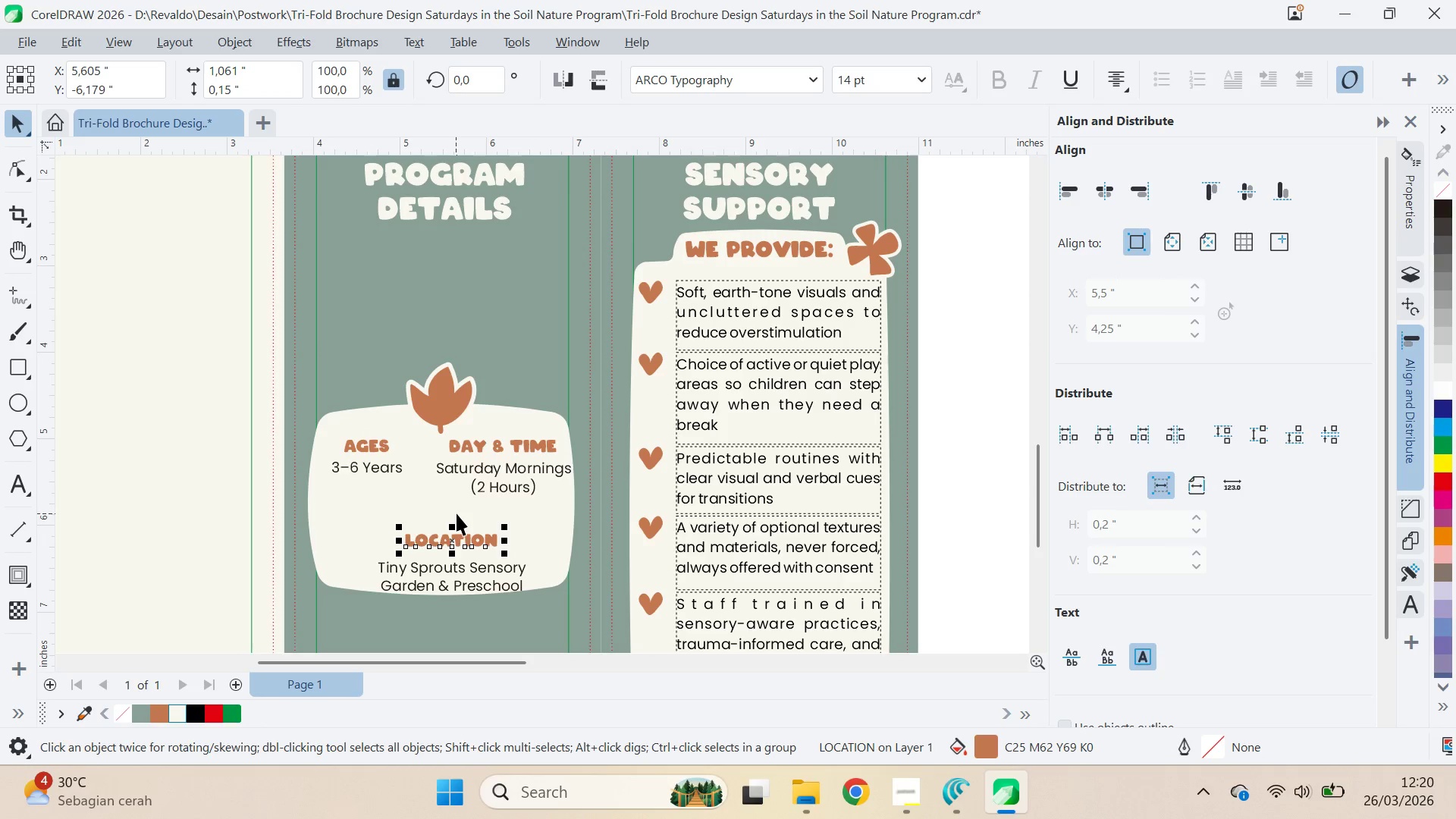 
key(Shift+ShiftLeft)
 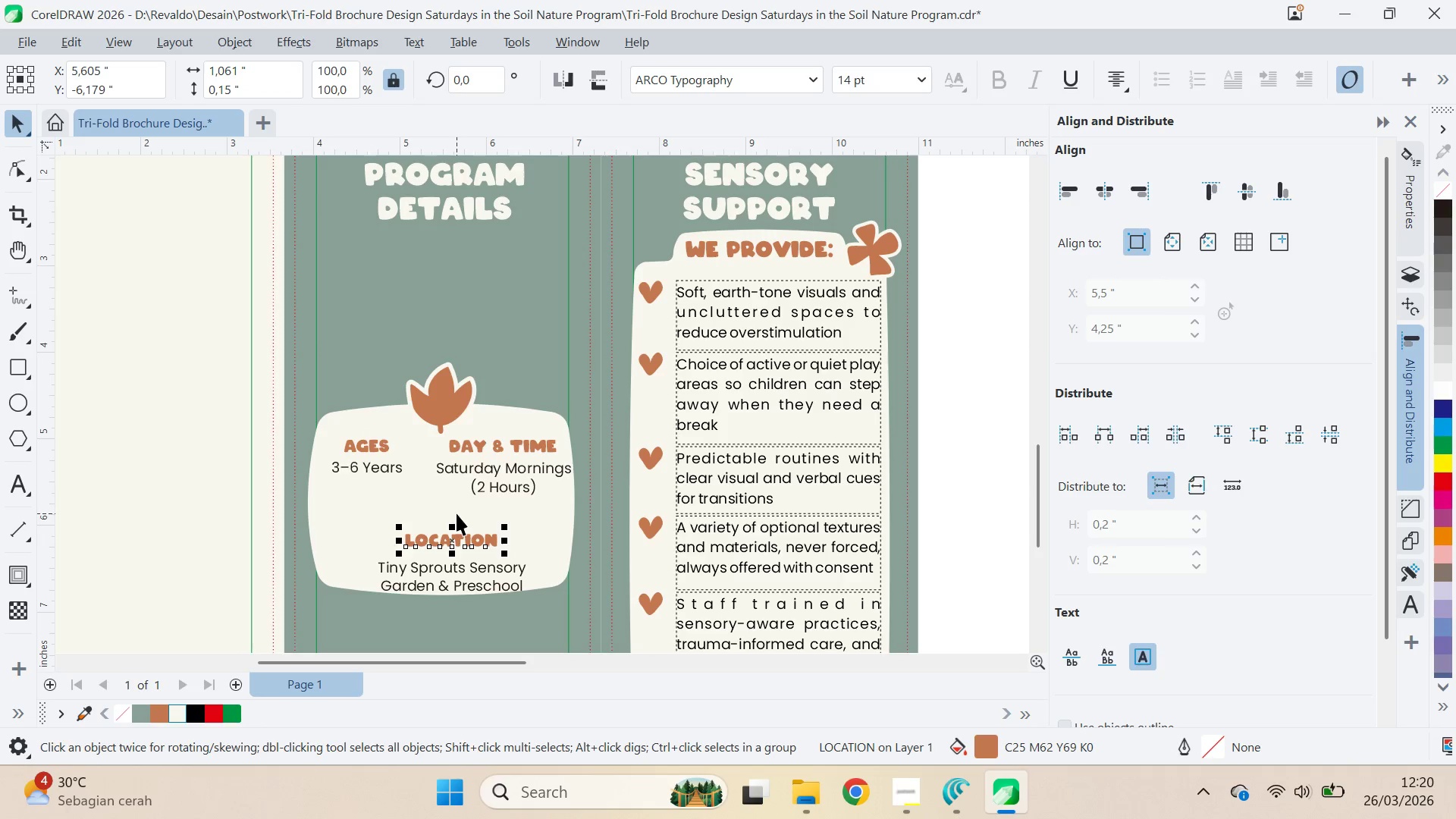 
left_click([457, 513])
 